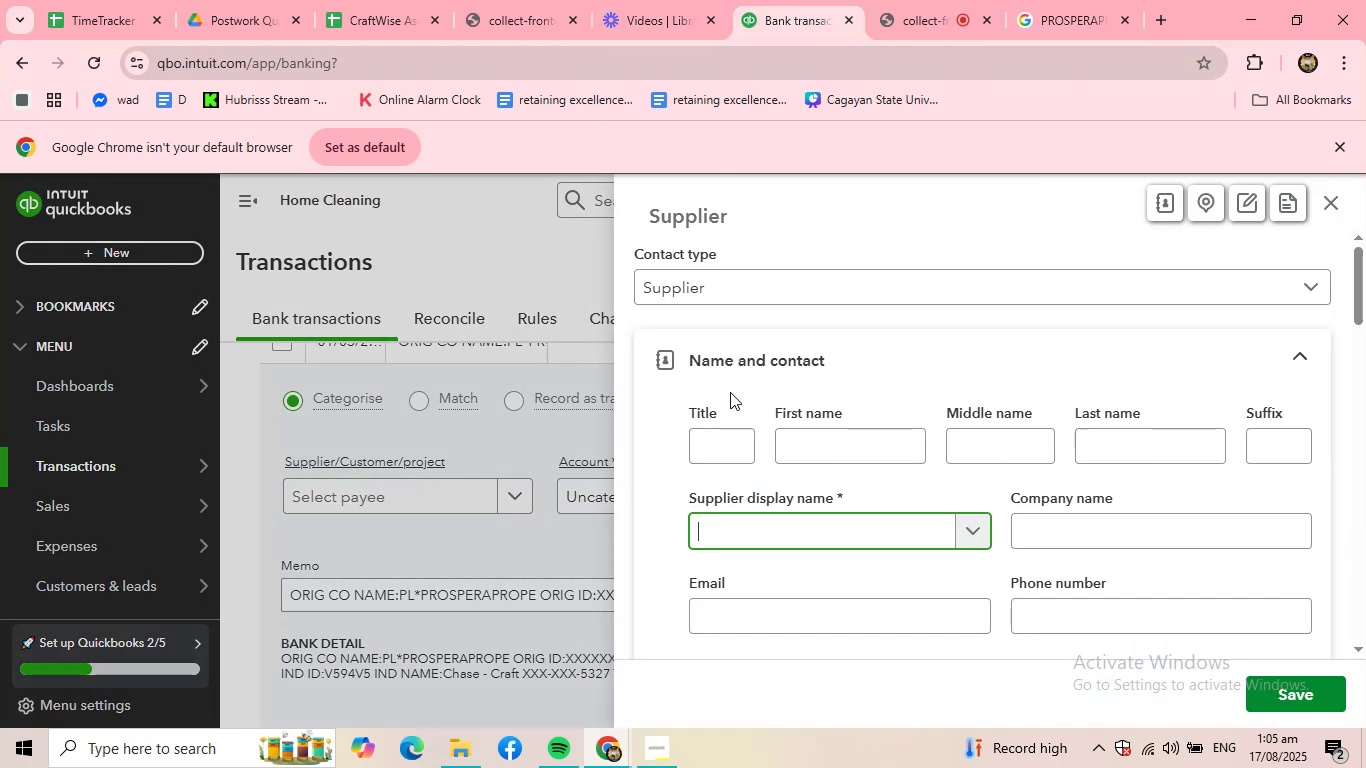 
key(Control+ControlLeft)
 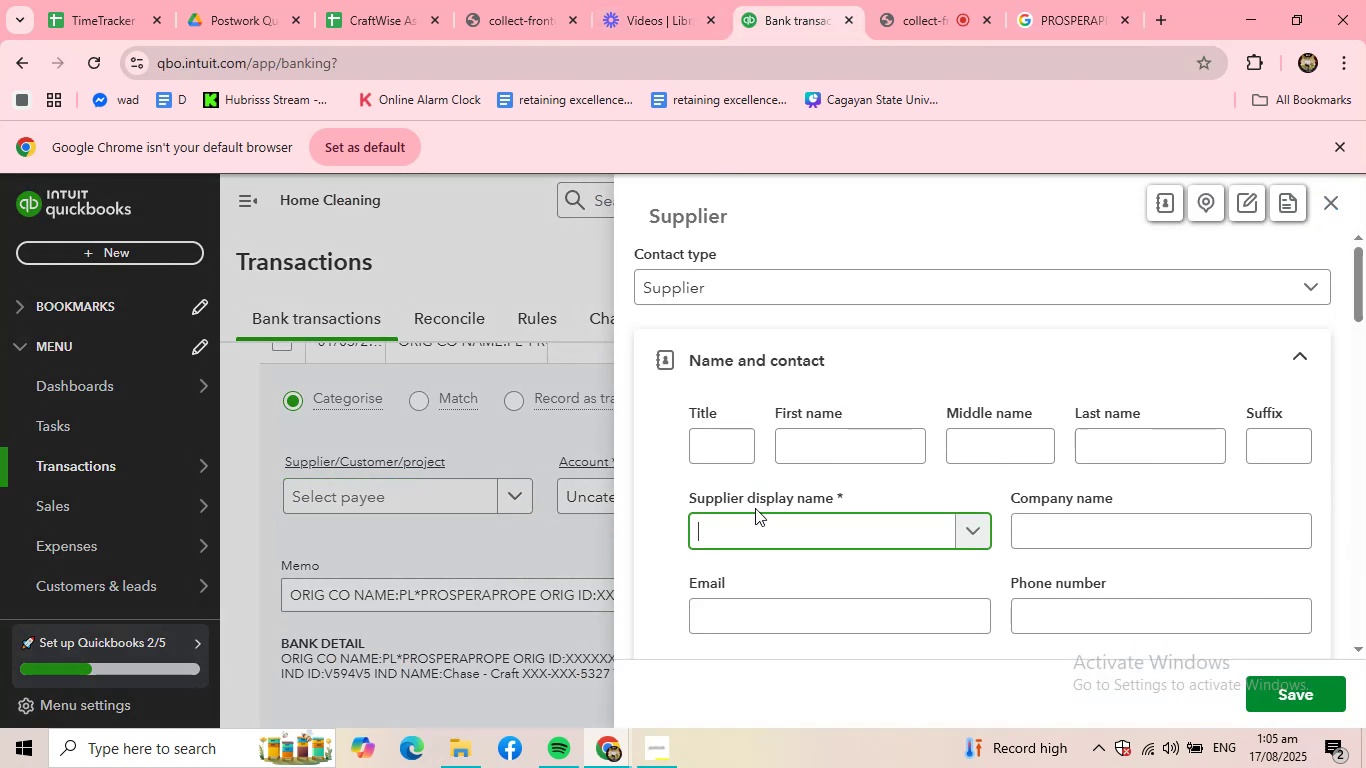 
key(Control+V)
 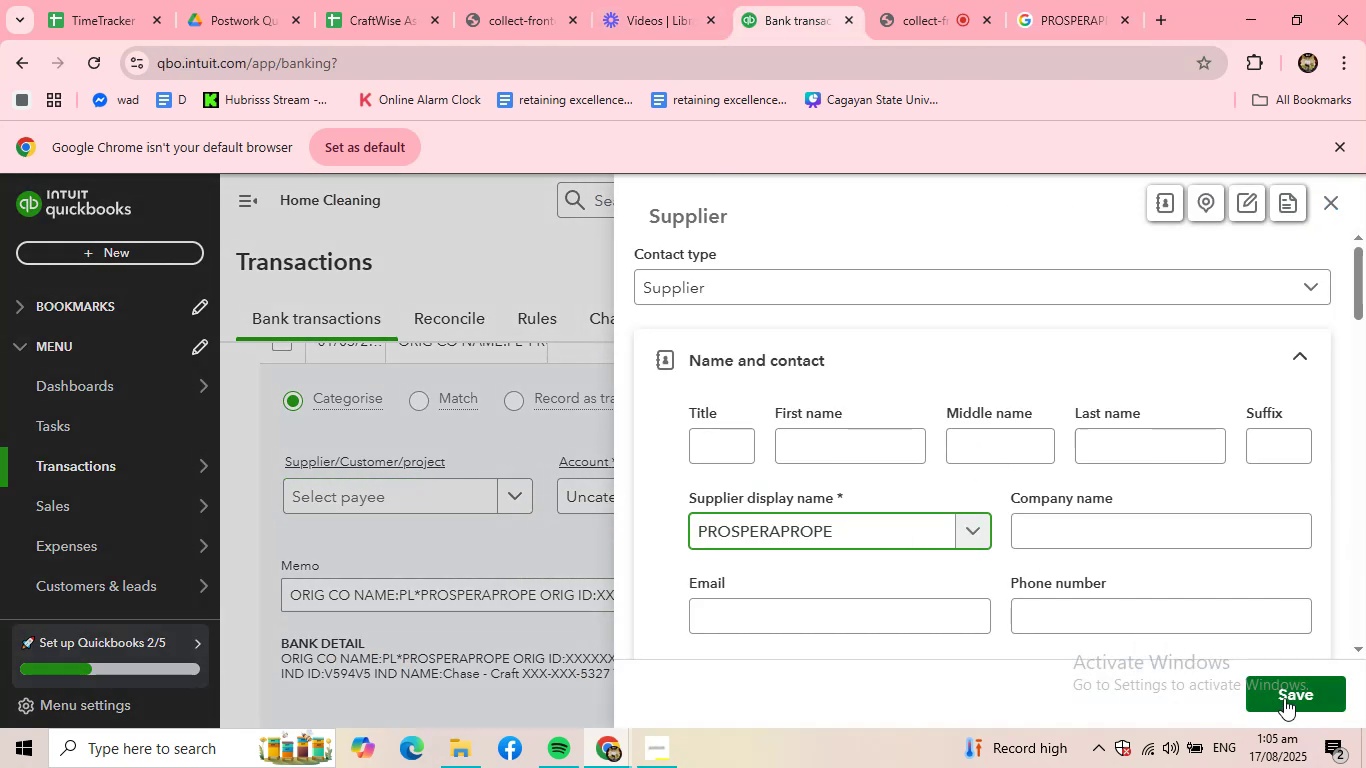 
left_click([1284, 691])
 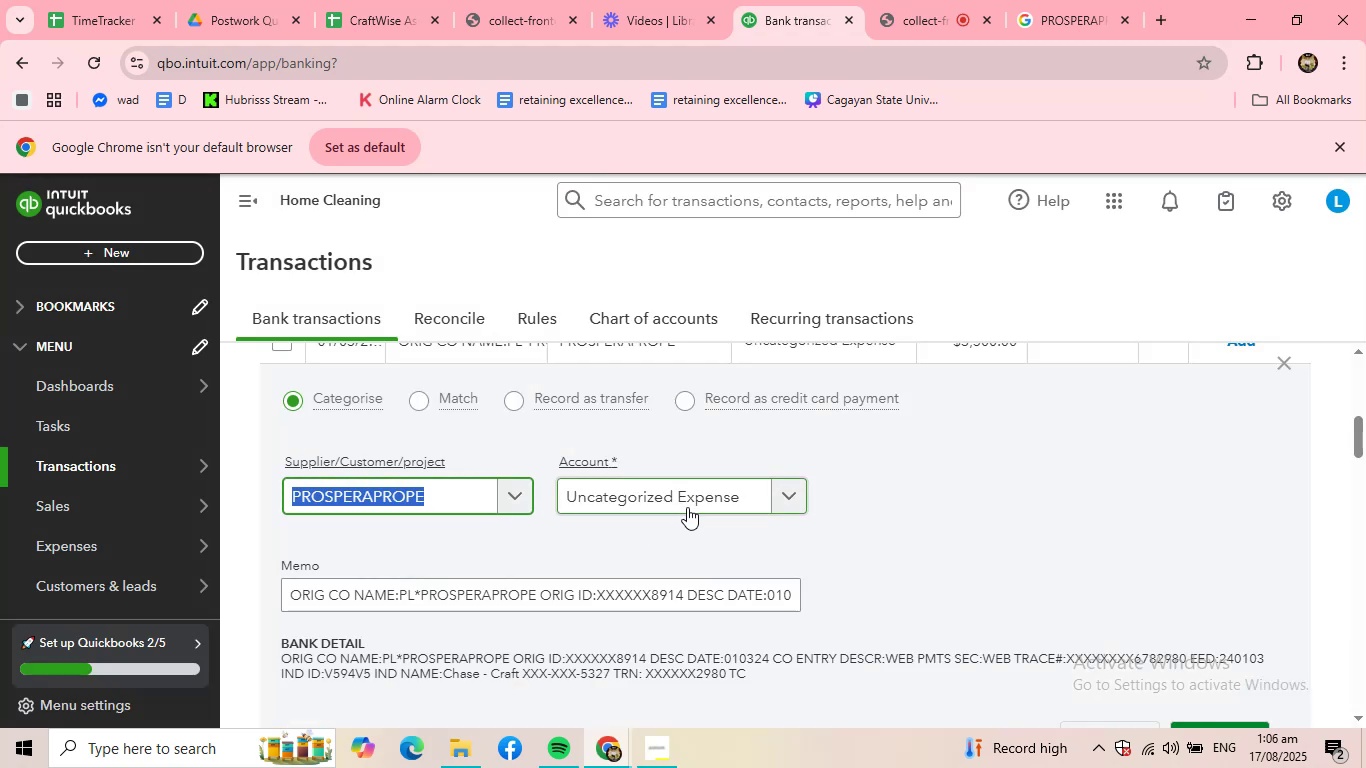 
left_click([724, 602])
 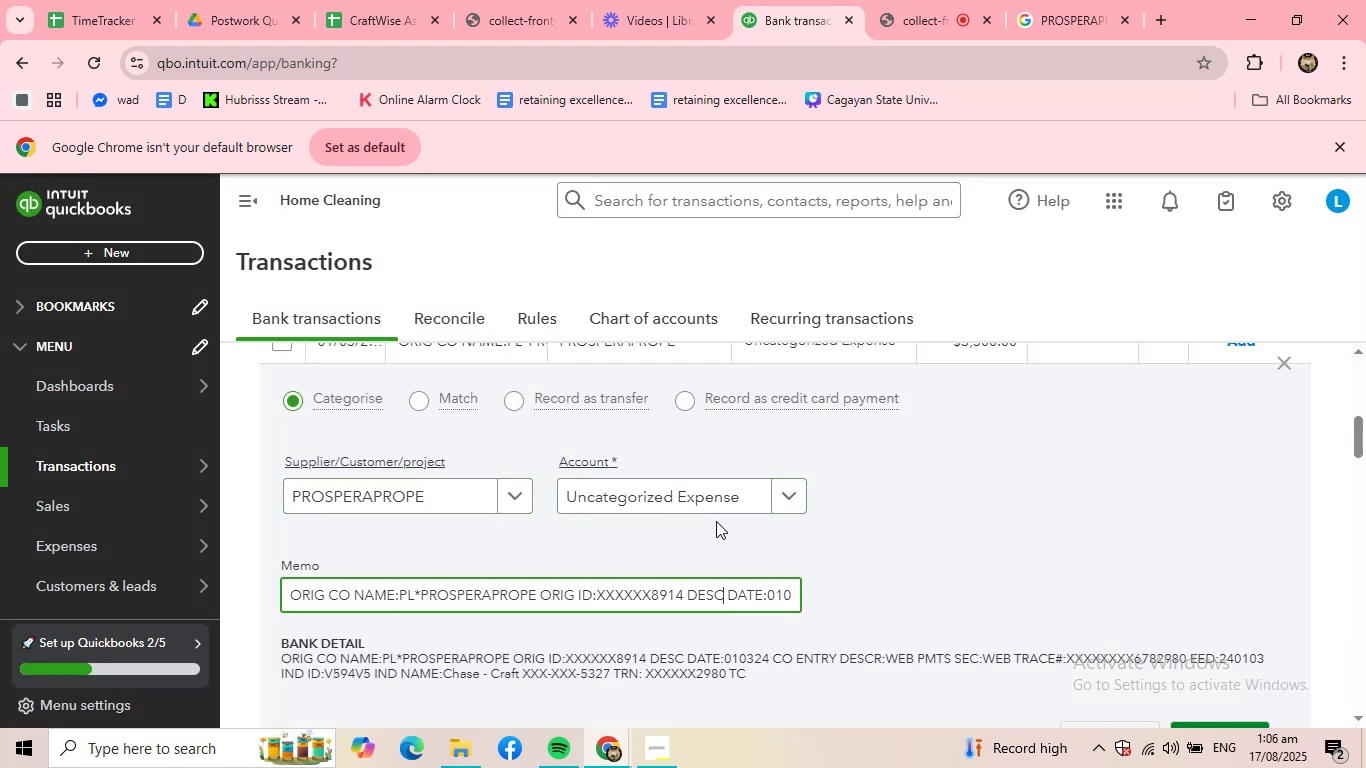 
left_click([761, 502])
 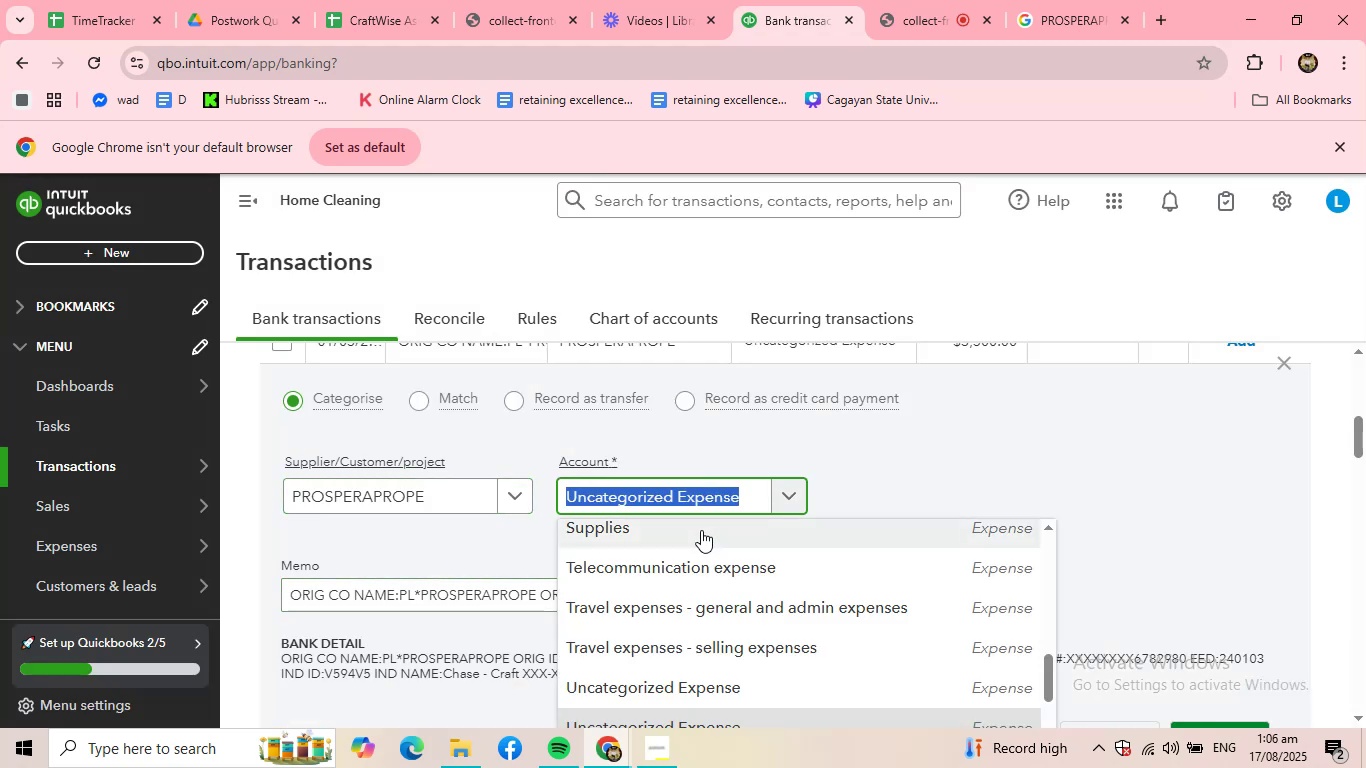 
left_click([701, 530])
 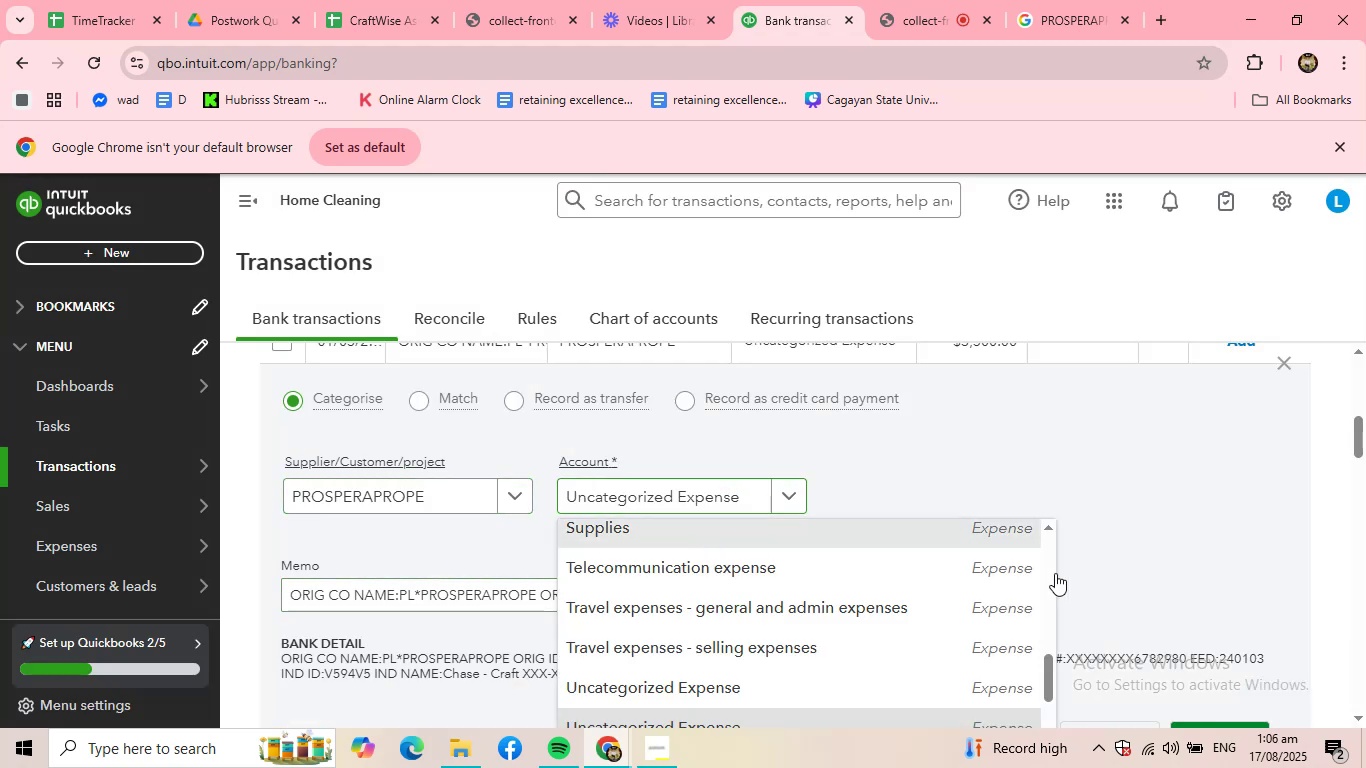 
scroll: coordinate [1056, 572], scroll_direction: down, amount: 1.0
 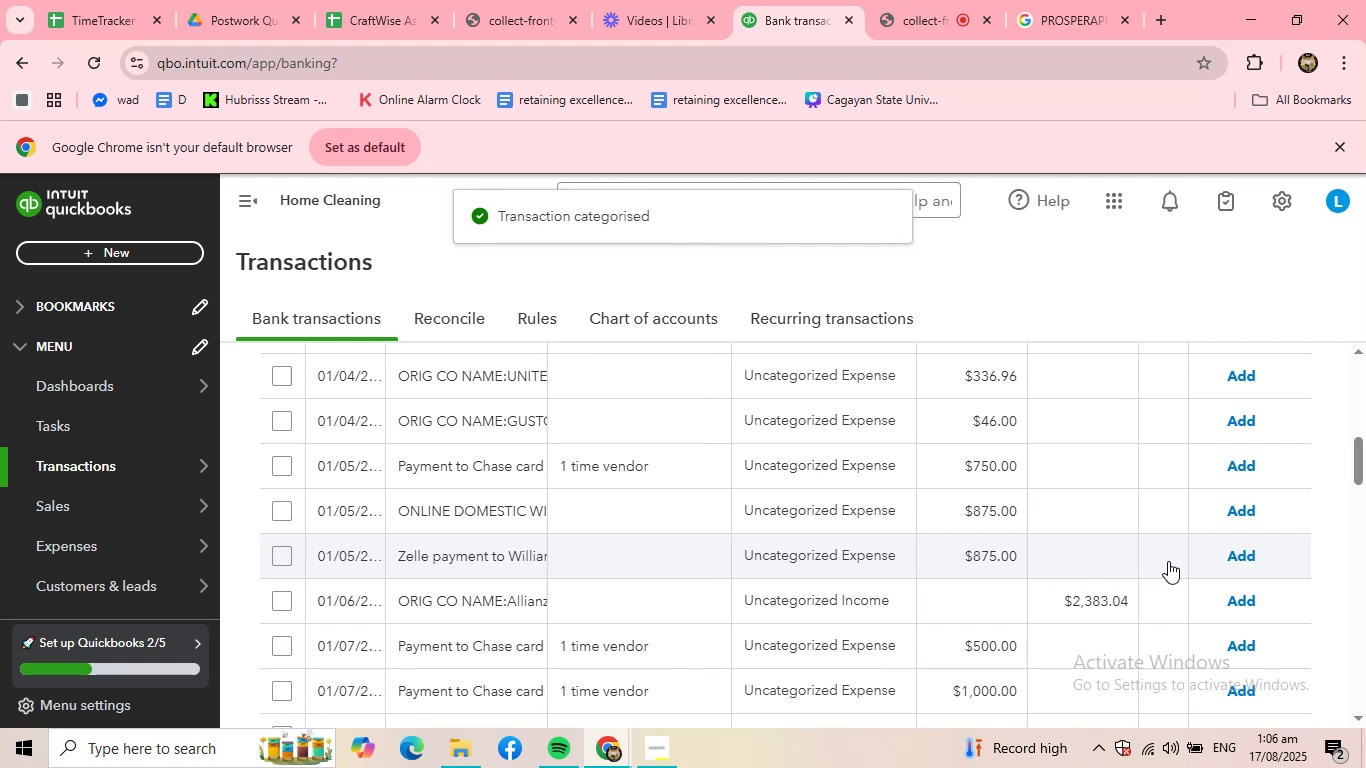 
scroll: coordinate [585, 455], scroll_direction: up, amount: 2.0
 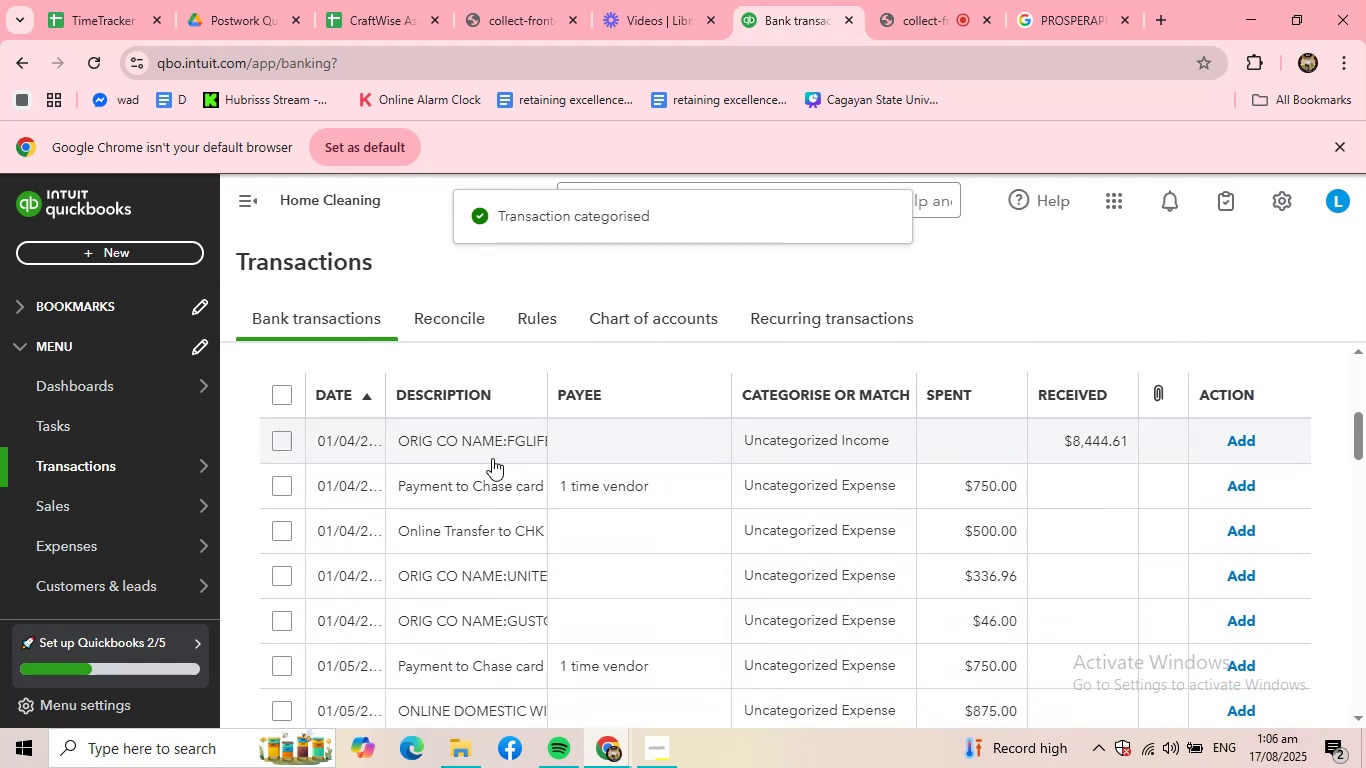 
left_click([492, 458])
 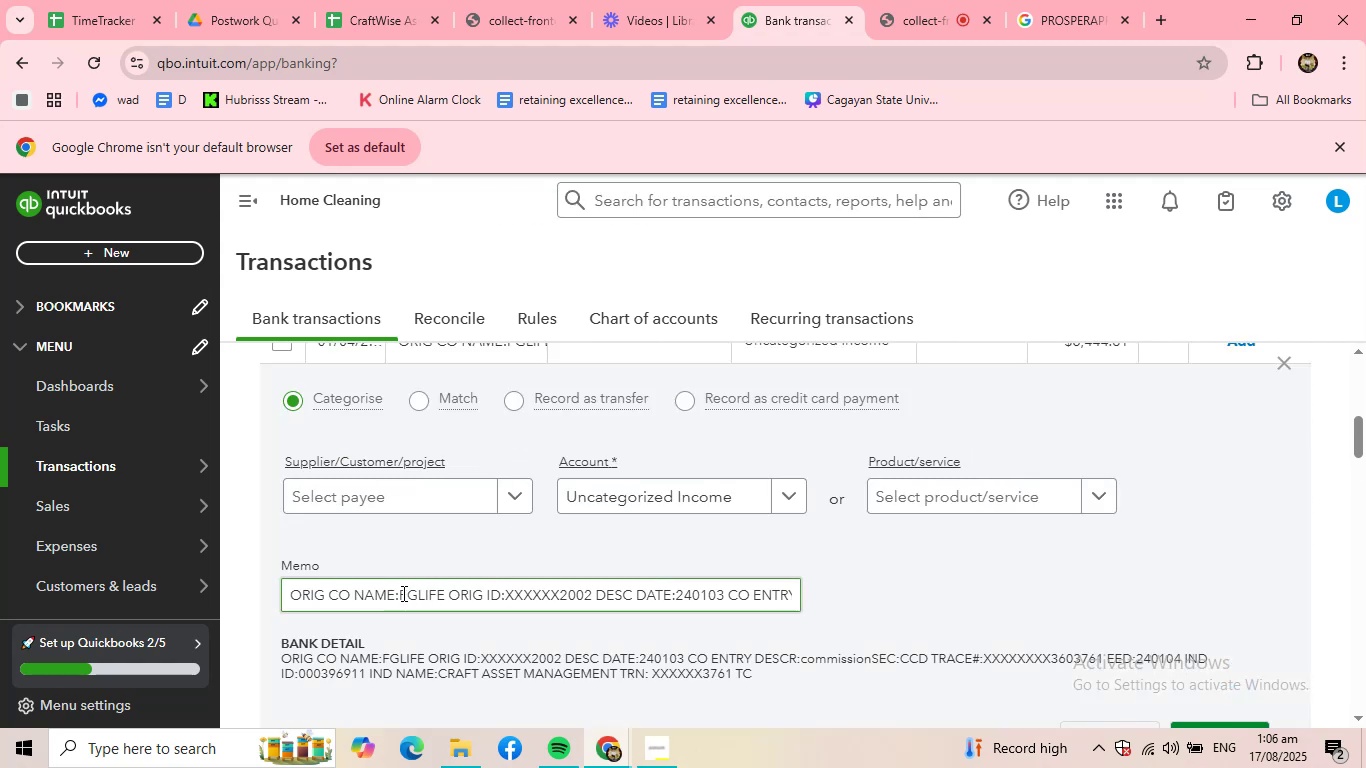 
left_click_drag(start_coordinate=[400, 593], to_coordinate=[442, 595])
 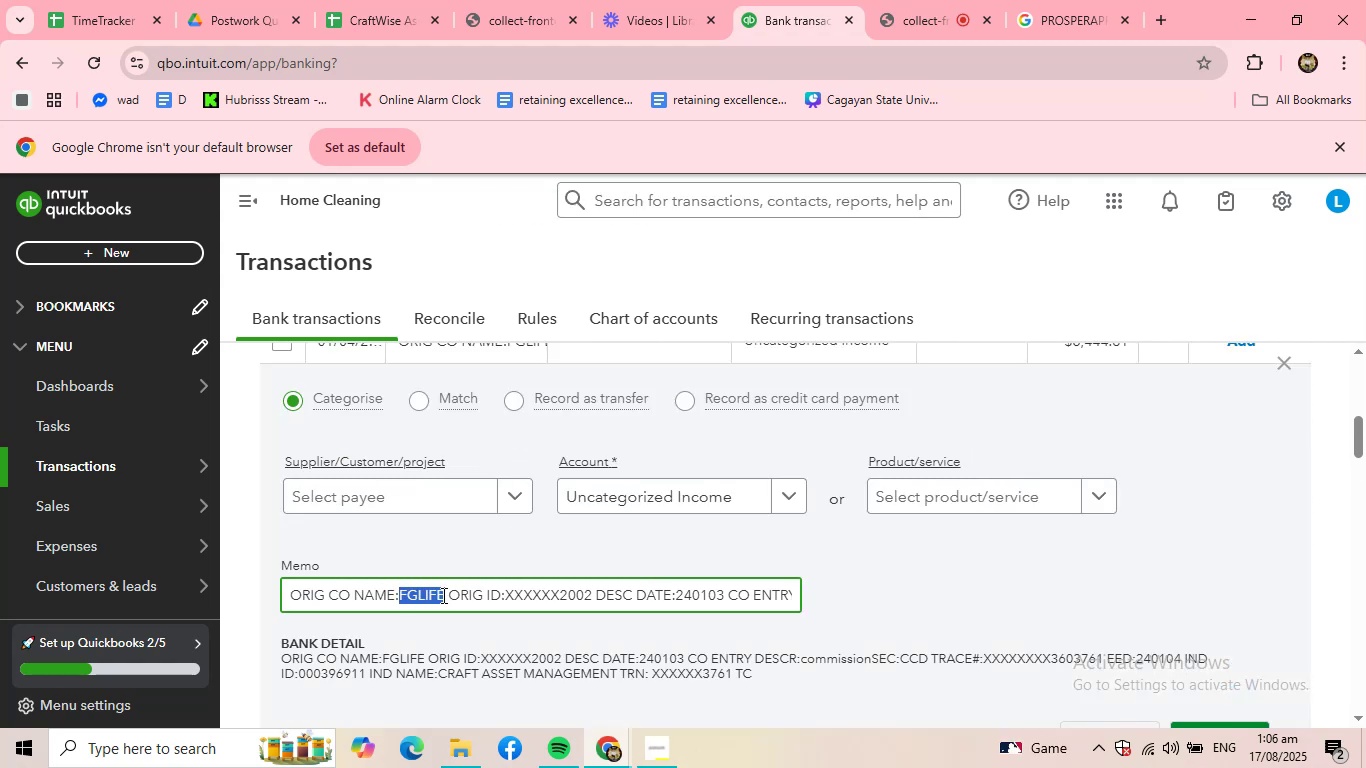 
key(Control+ControlLeft)
 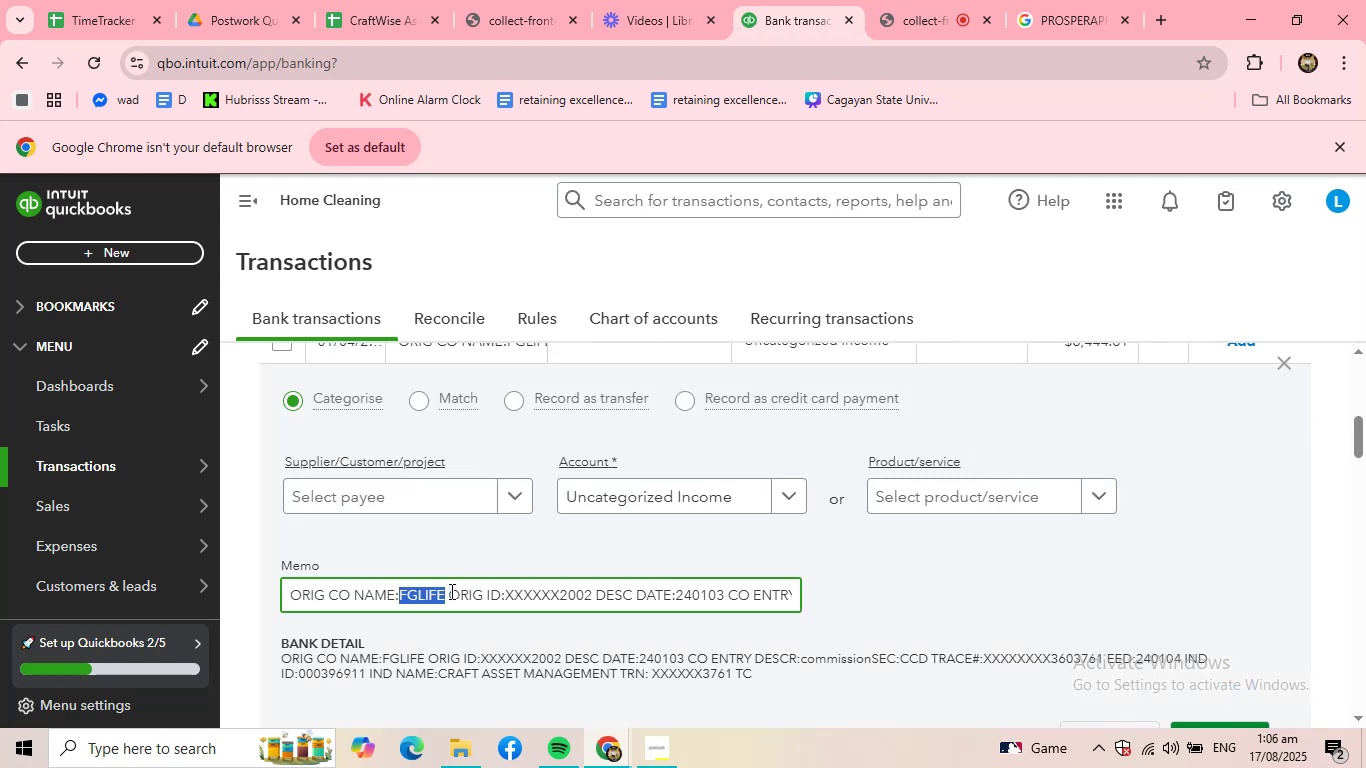 
key(Control+C)
 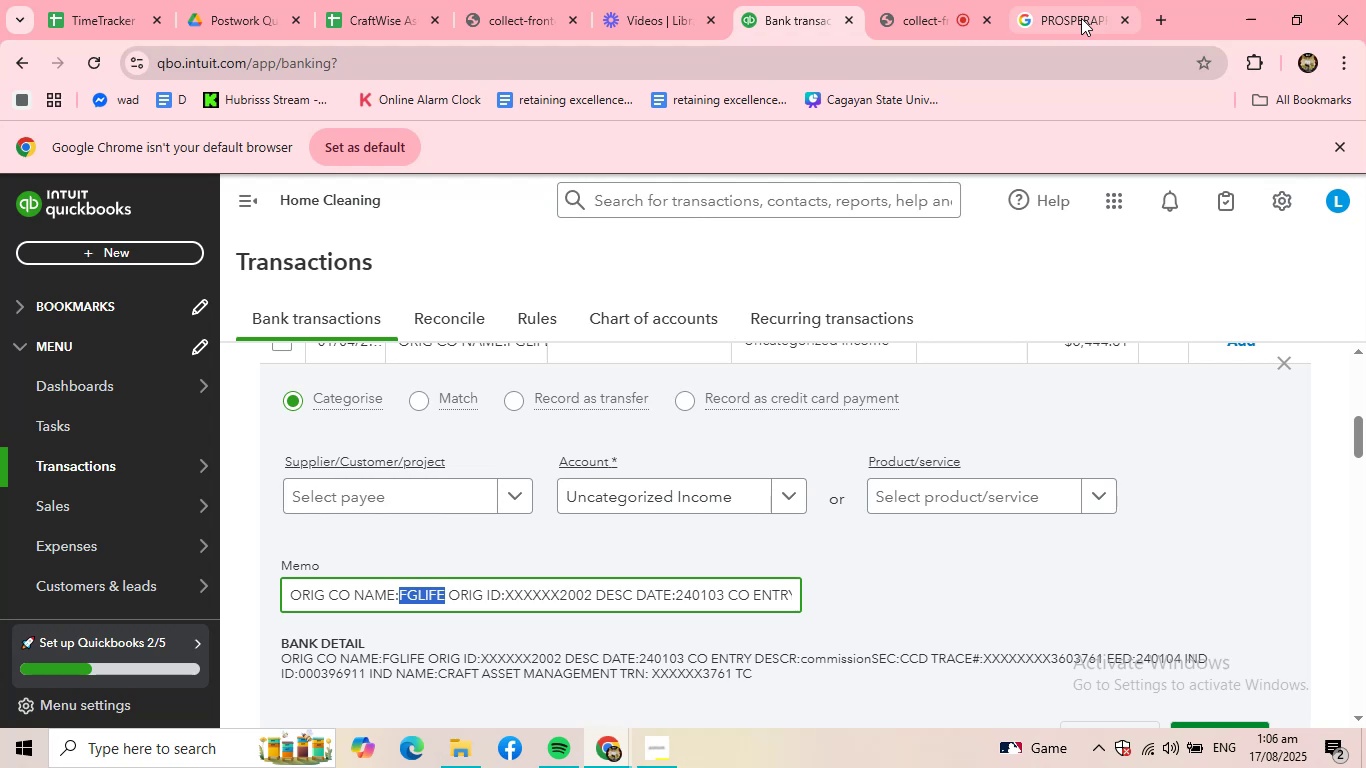 
double_click([1066, 58])
 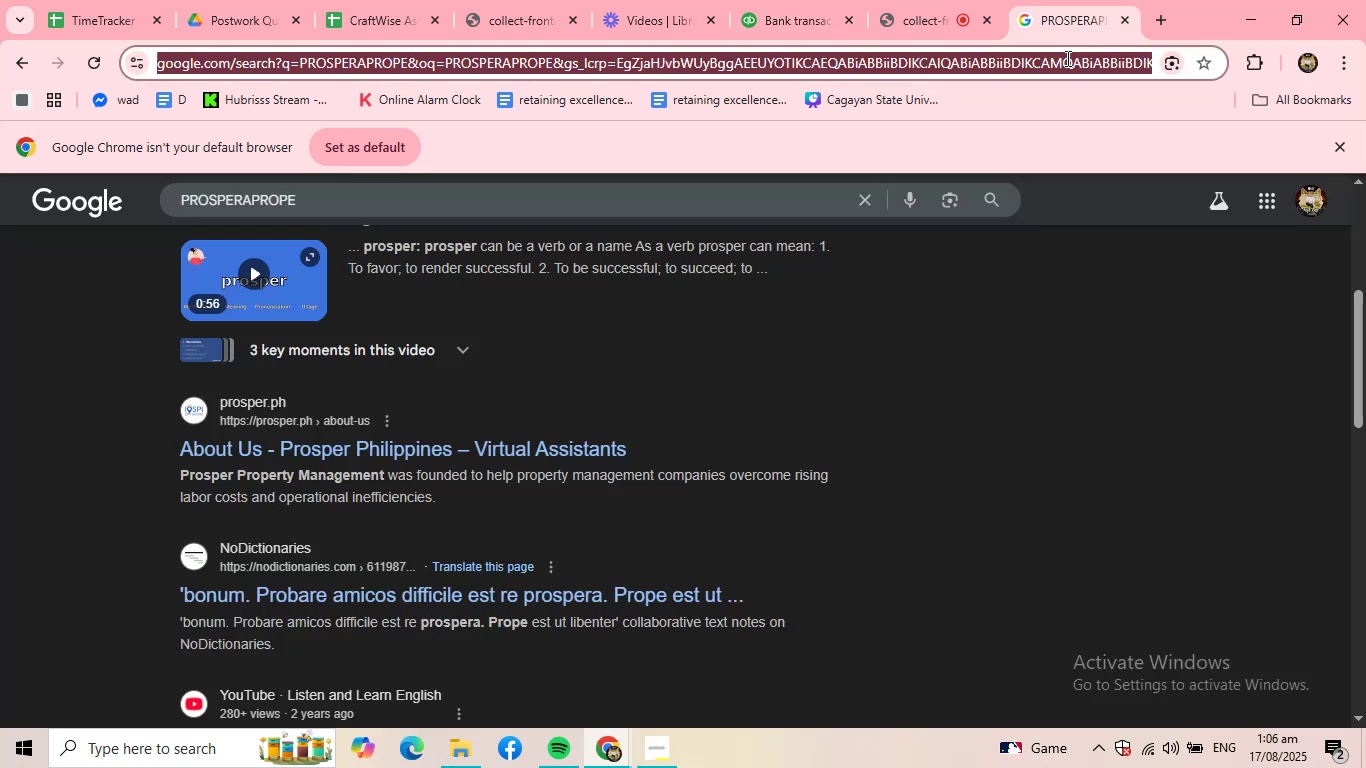 
key(Control+ControlLeft)
 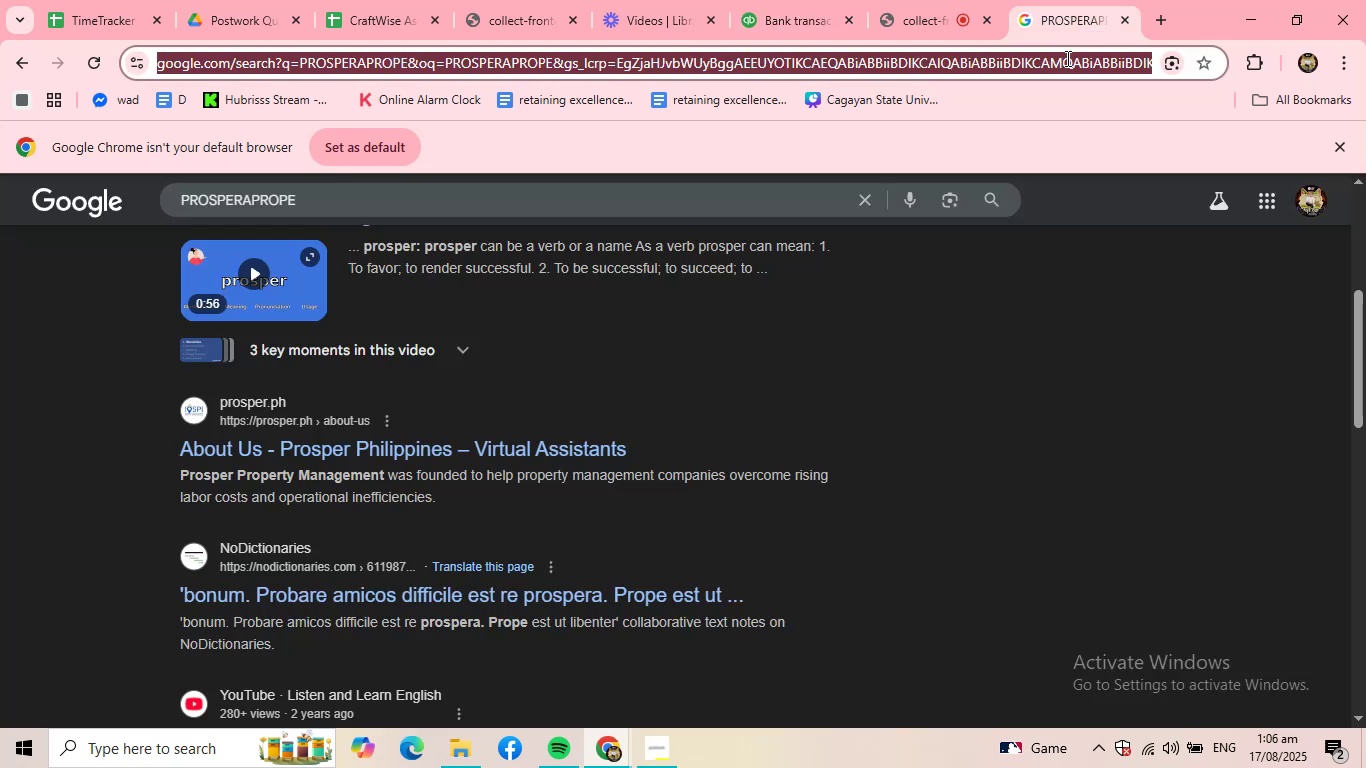 
key(Control+V)
 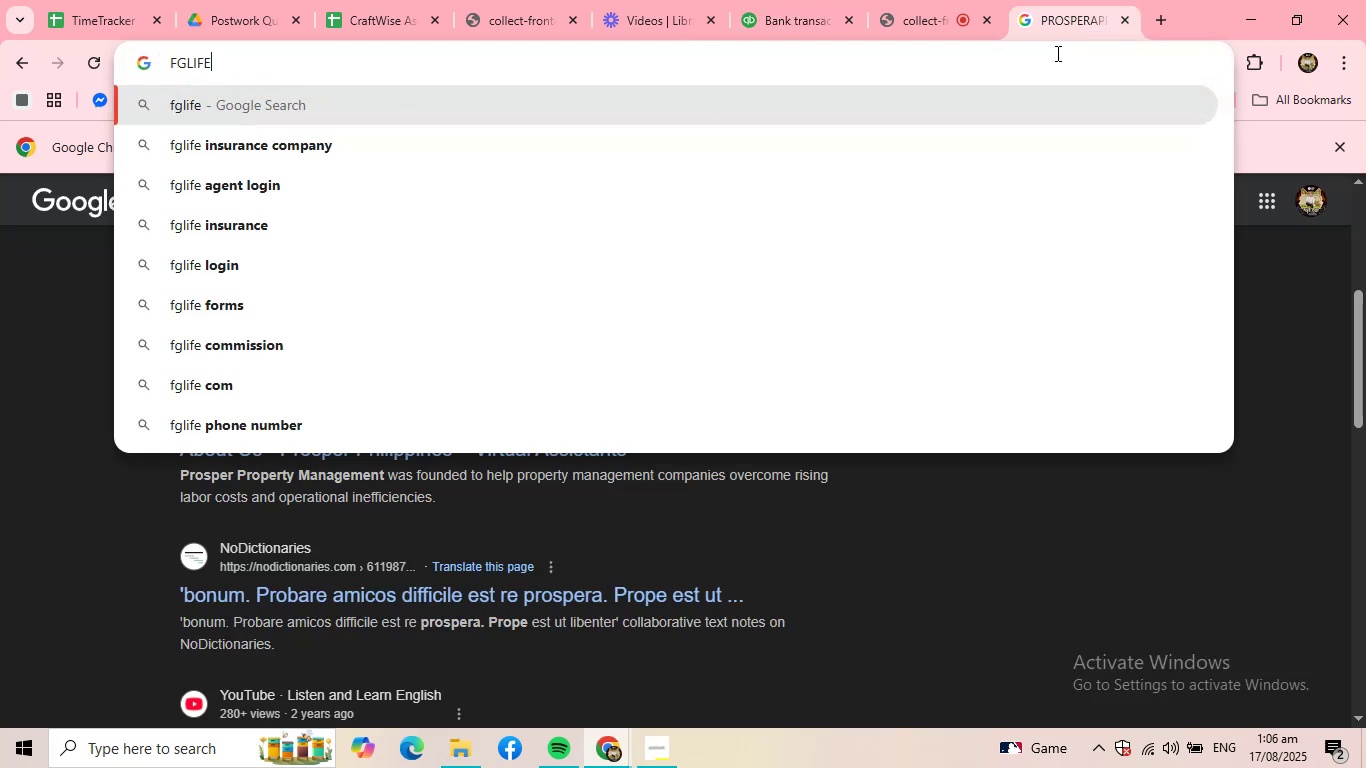 
key(NumpadEnter)
 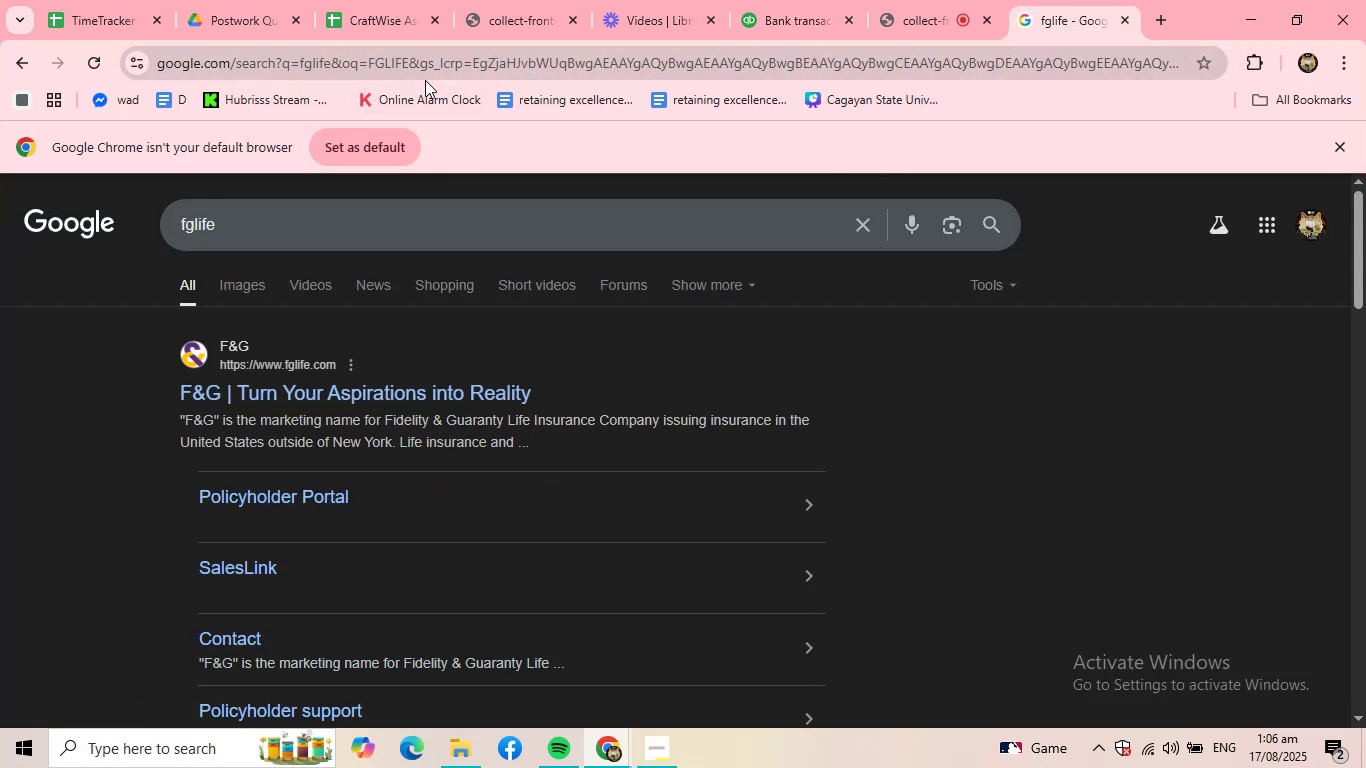 
wait(9.22)
 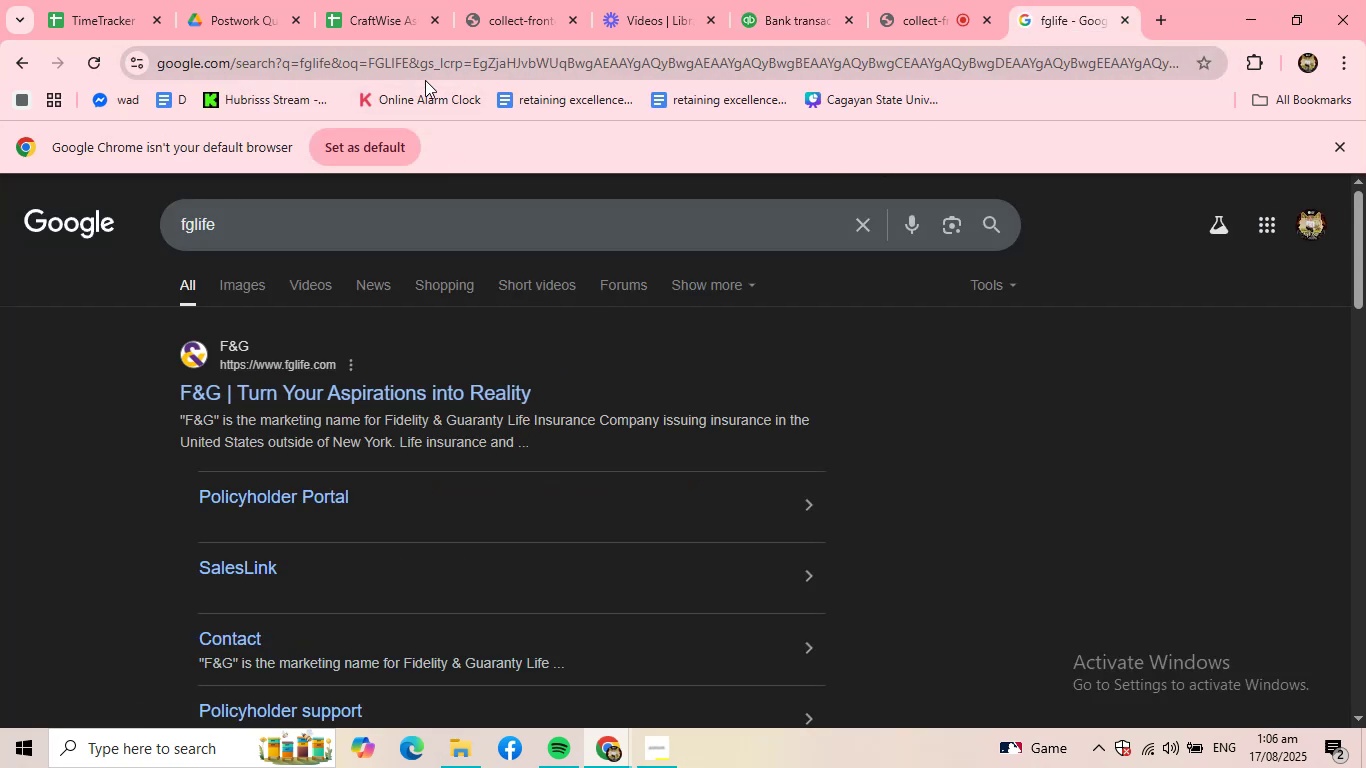 
left_click([787, 15])
 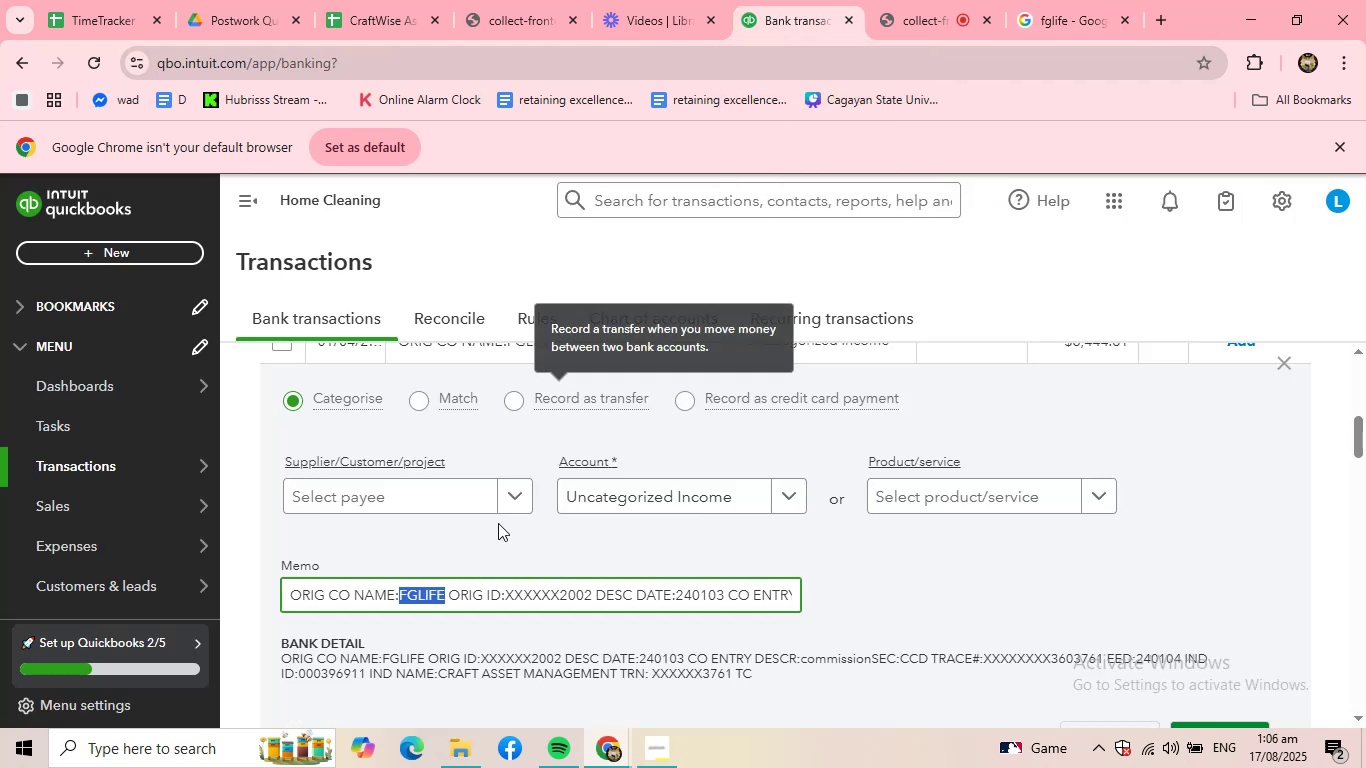 
left_click([487, 510])
 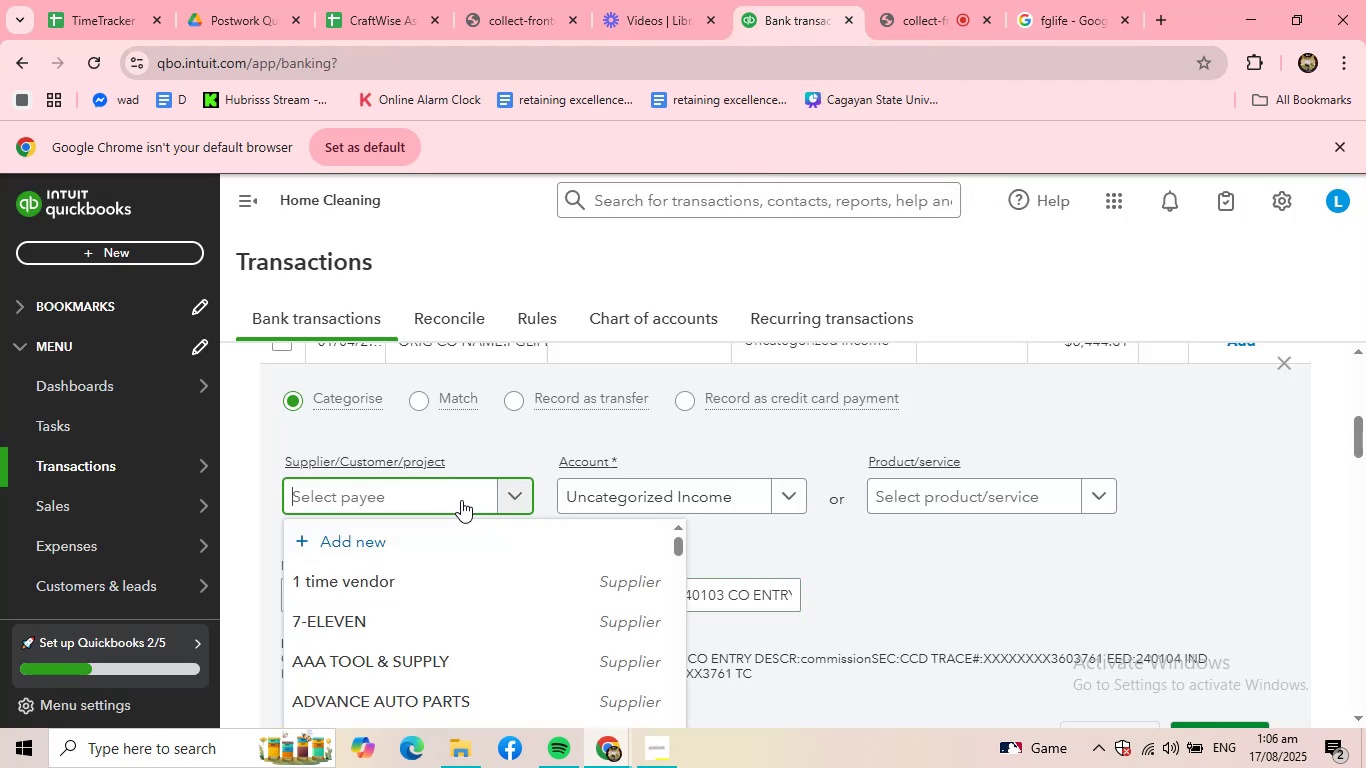 
left_click([406, 539])
 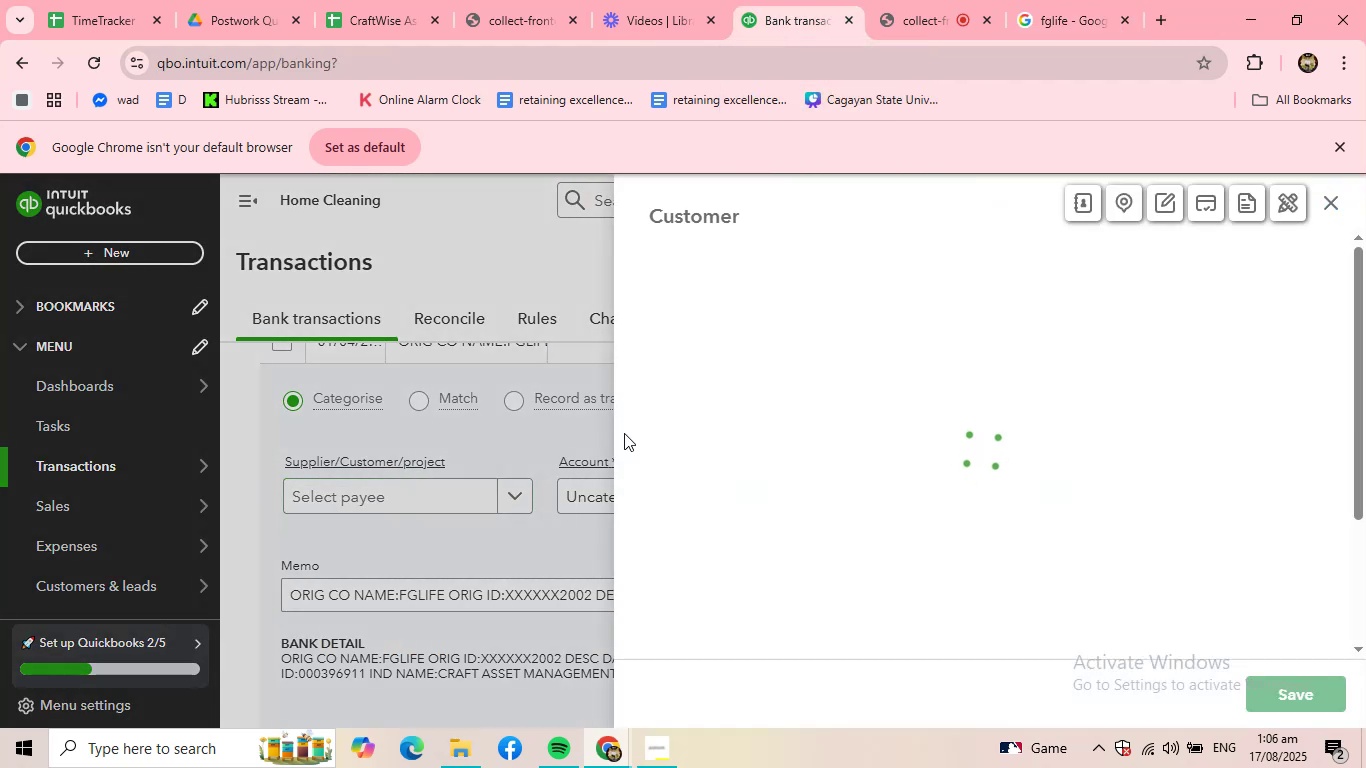 
key(Control+V)
 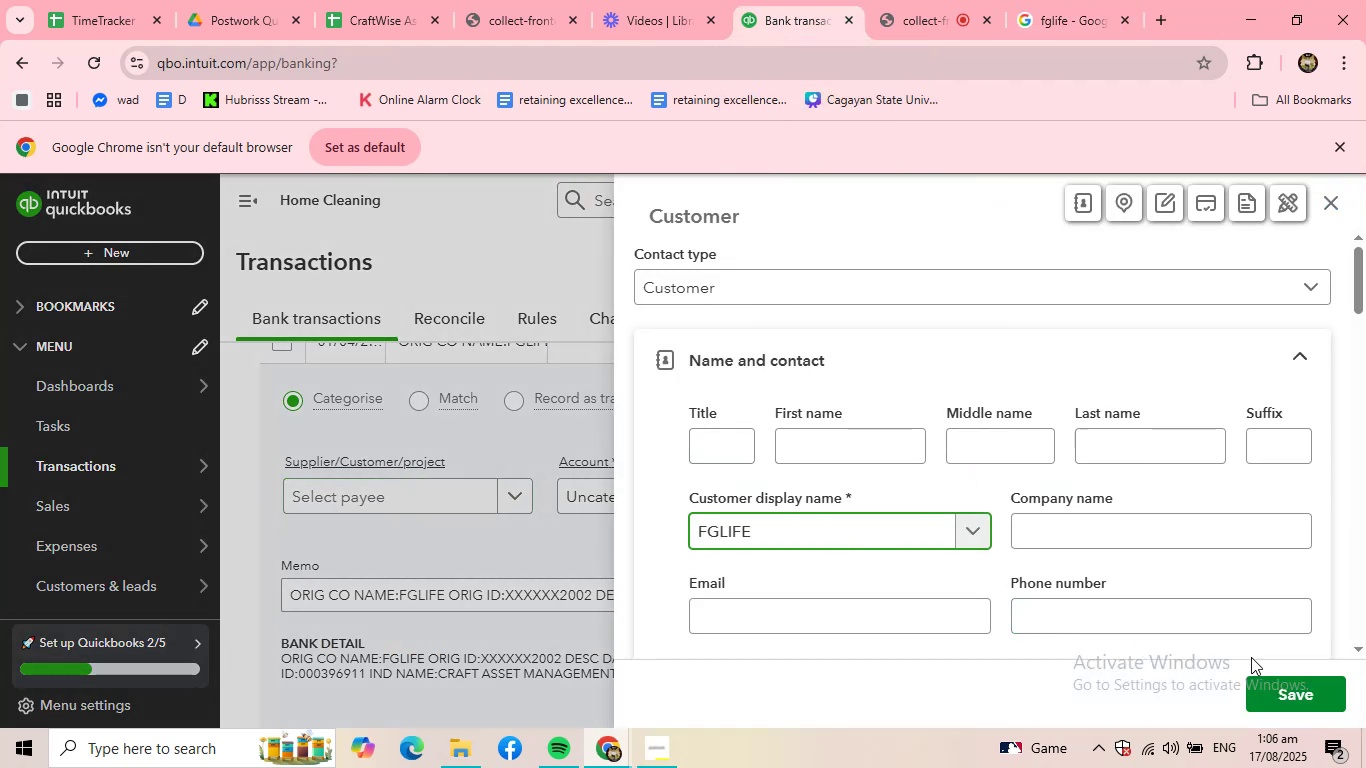 
left_click([1268, 683])
 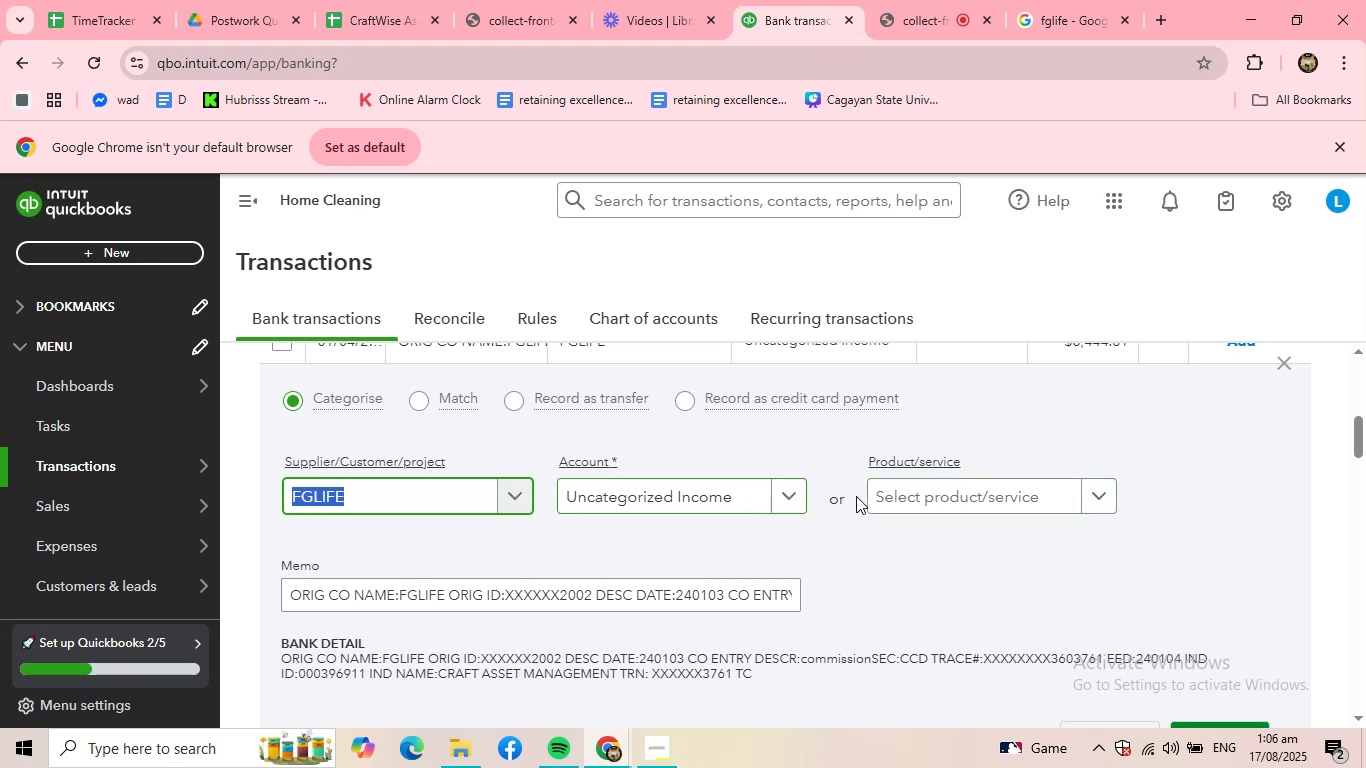 
wait(10.48)
 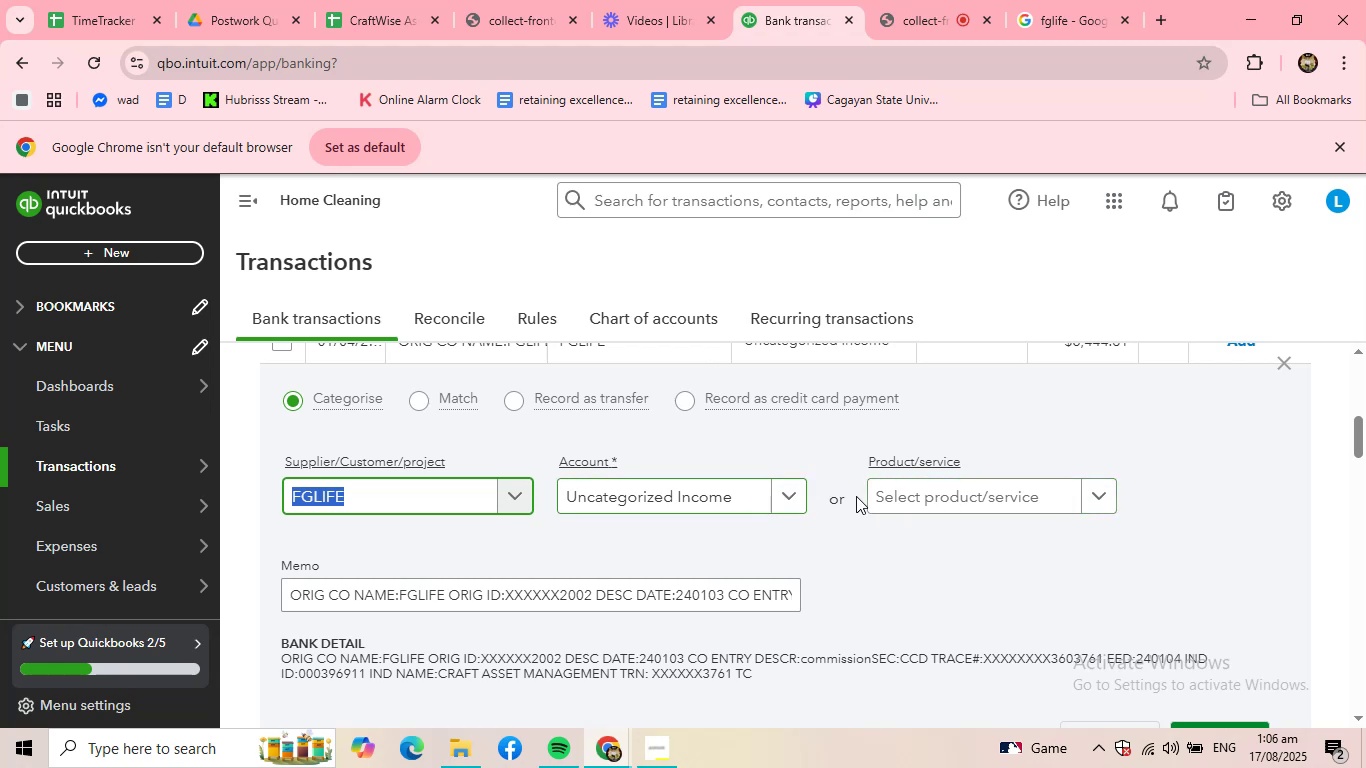 
left_click([982, 499])
 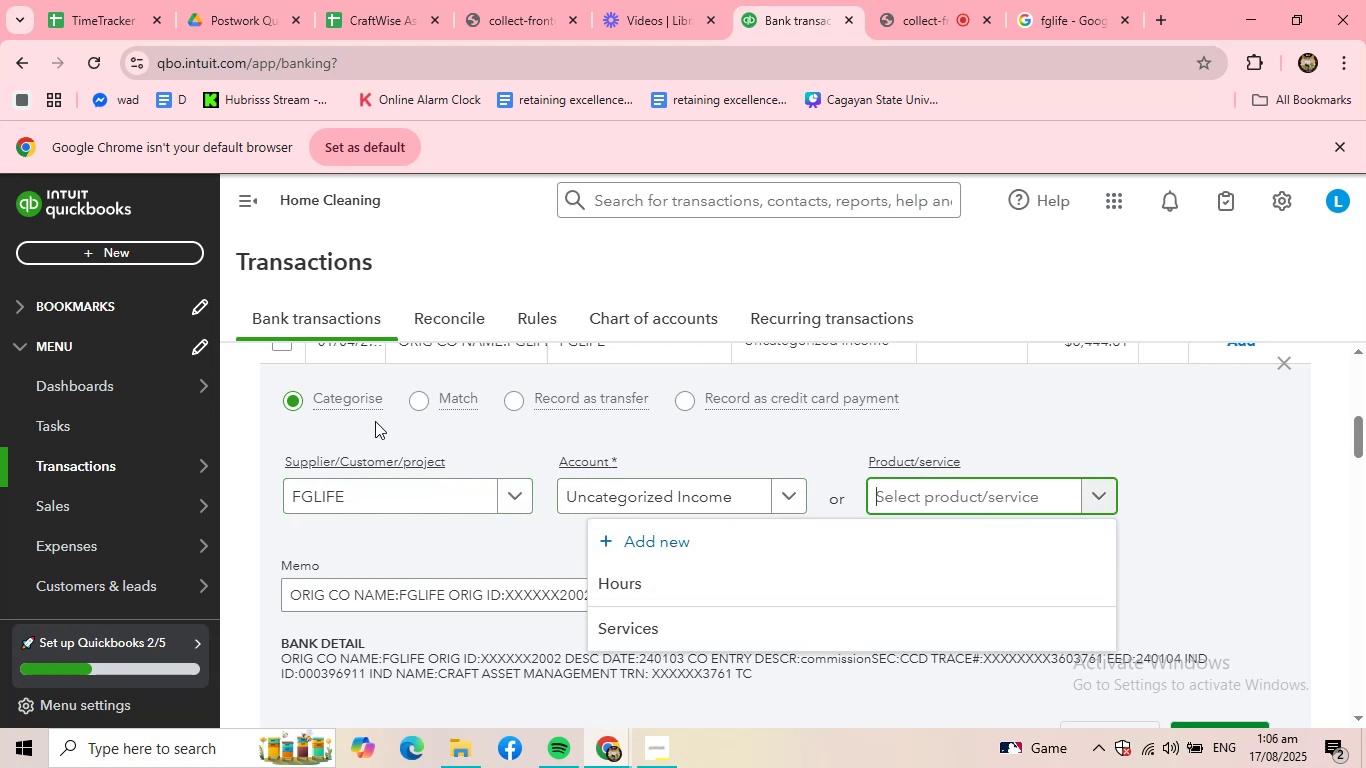 
scroll: coordinate [386, 432], scroll_direction: up, amount: 1.0
 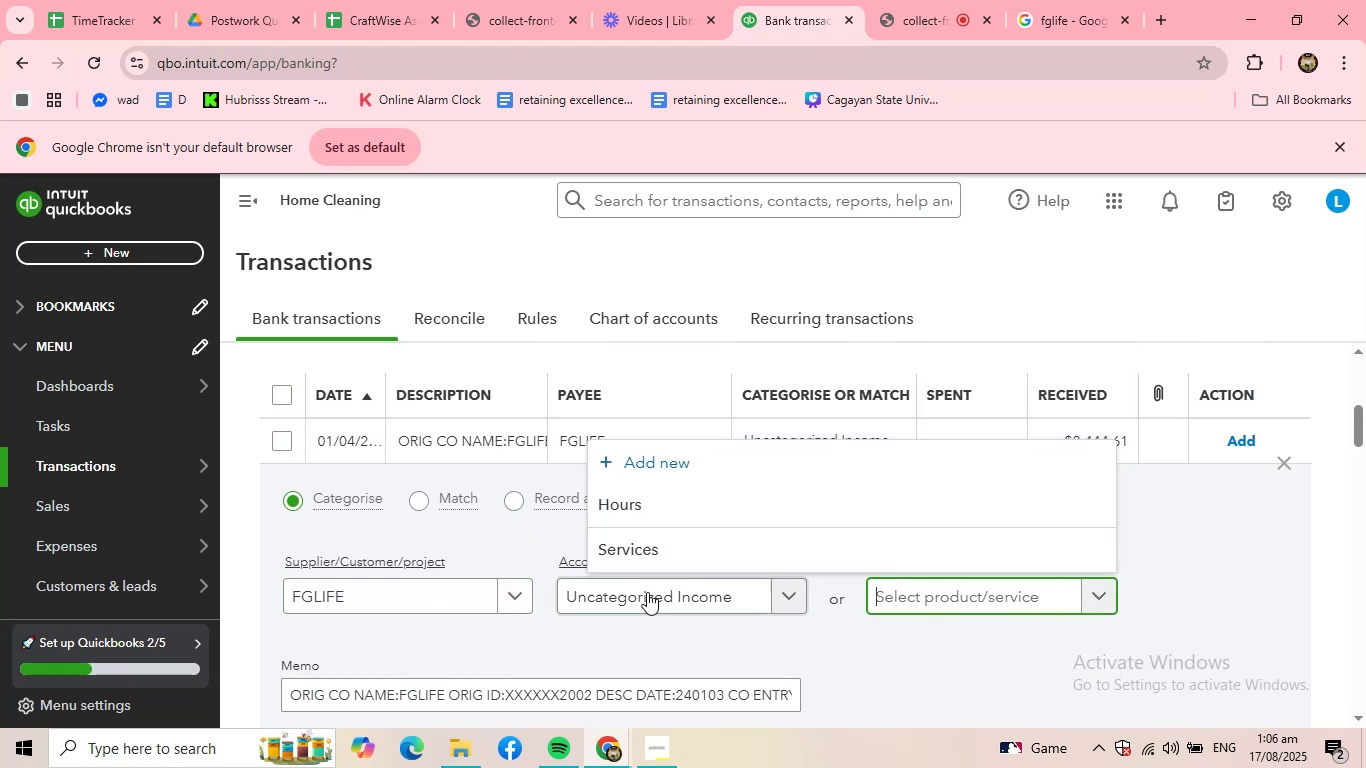 
left_click([647, 593])
 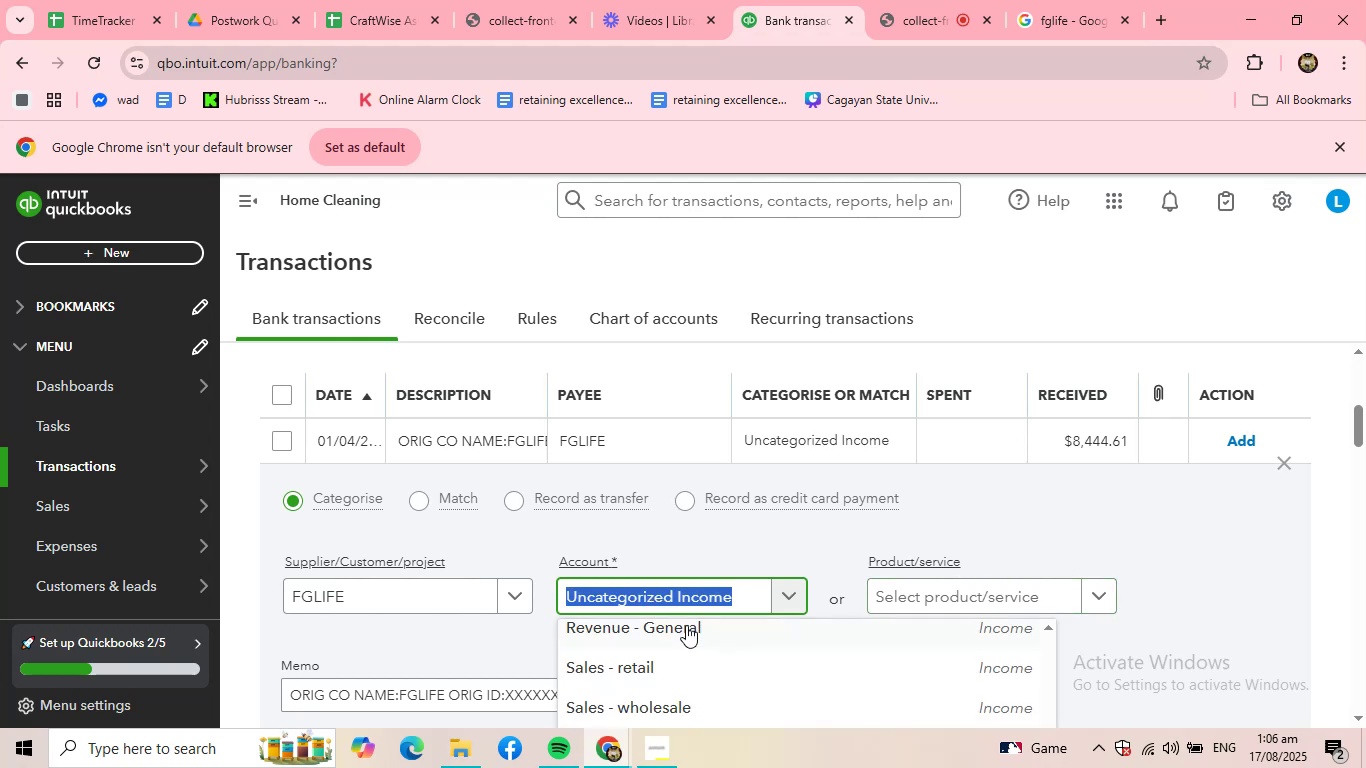 
scroll: coordinate [686, 658], scroll_direction: down, amount: 1.0
 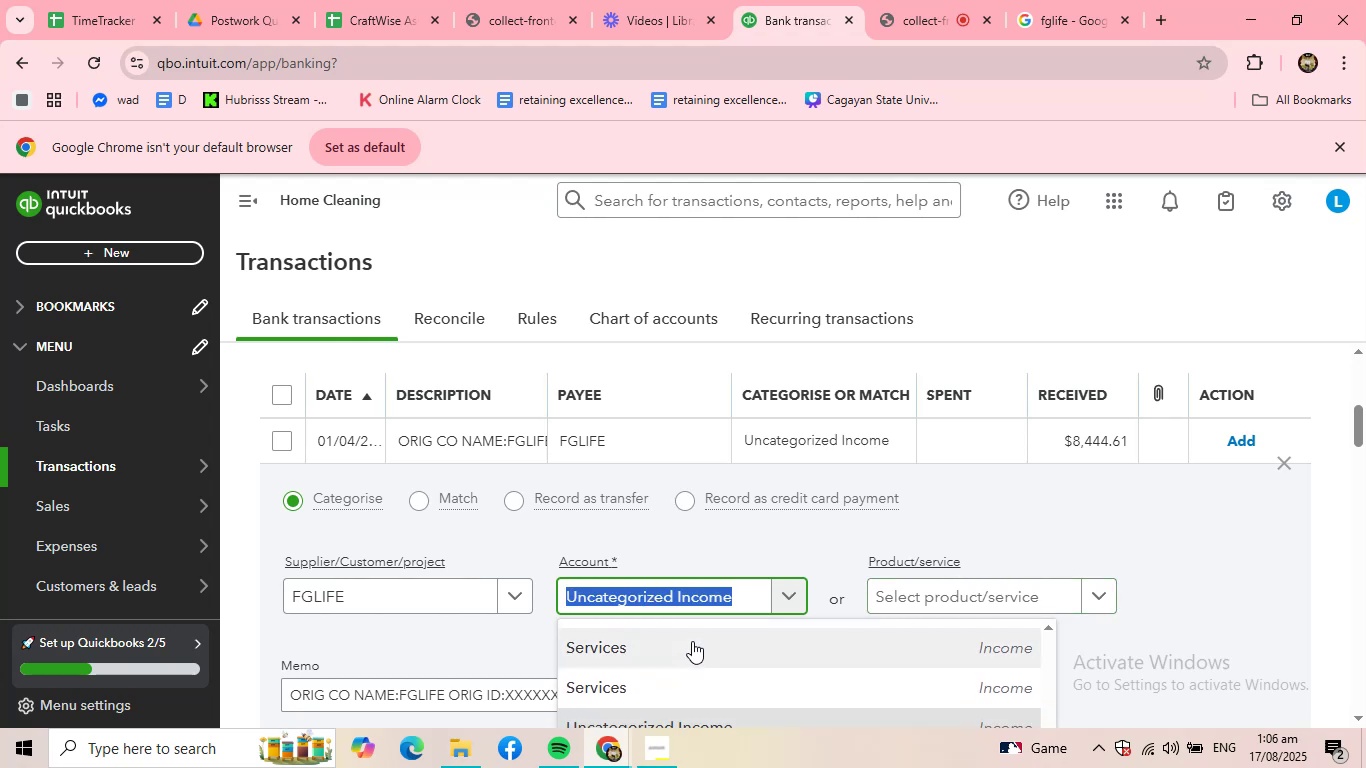 
scroll: coordinate [691, 646], scroll_direction: up, amount: 1.0
 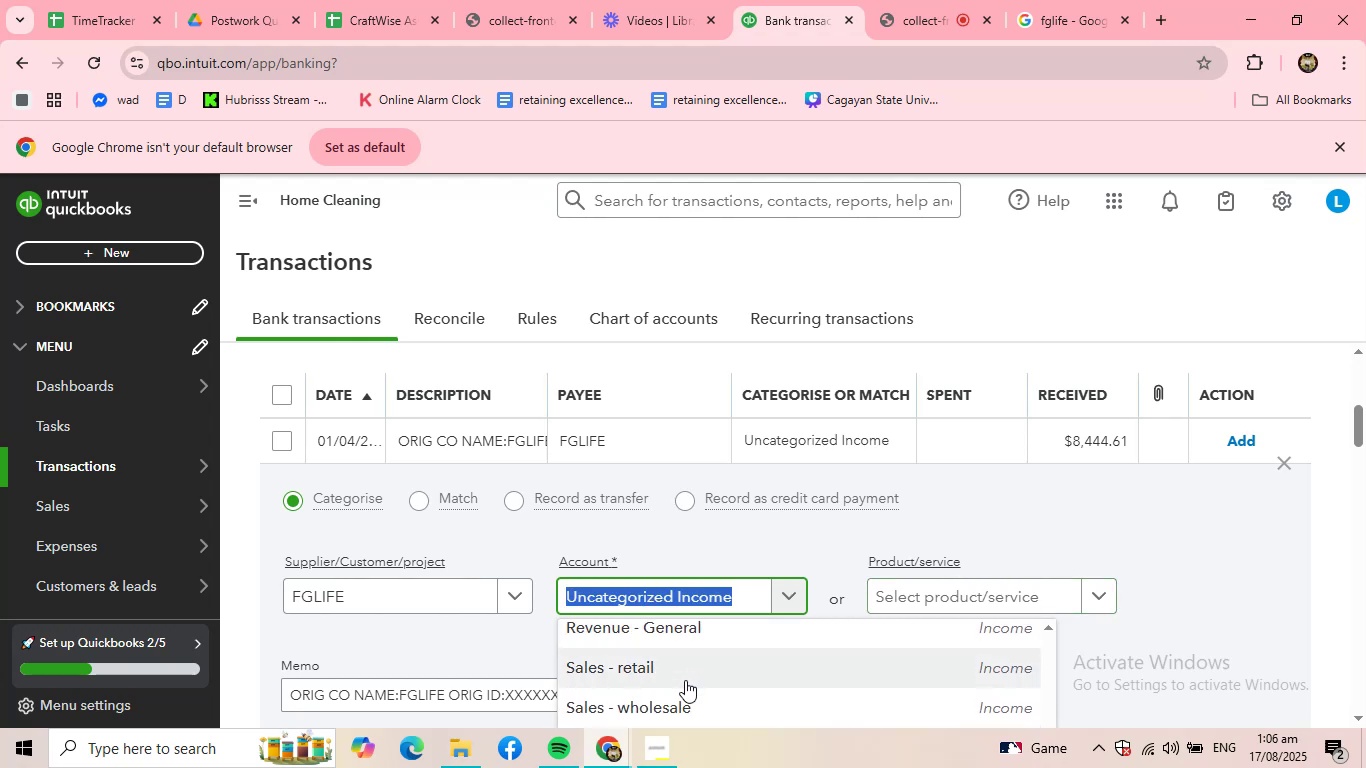 
scroll: coordinate [685, 680], scroll_direction: down, amount: 1.0
 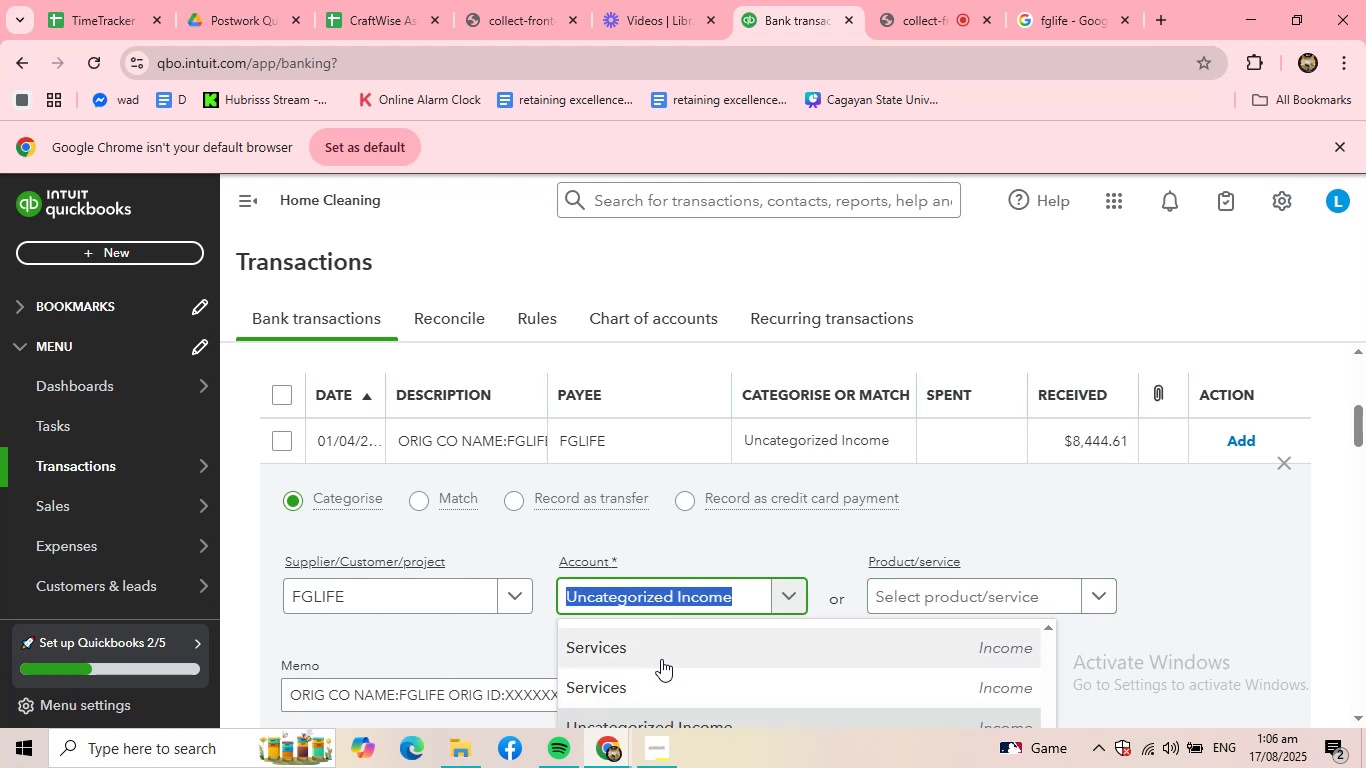 
scroll: coordinate [676, 662], scroll_direction: up, amount: 1.0
 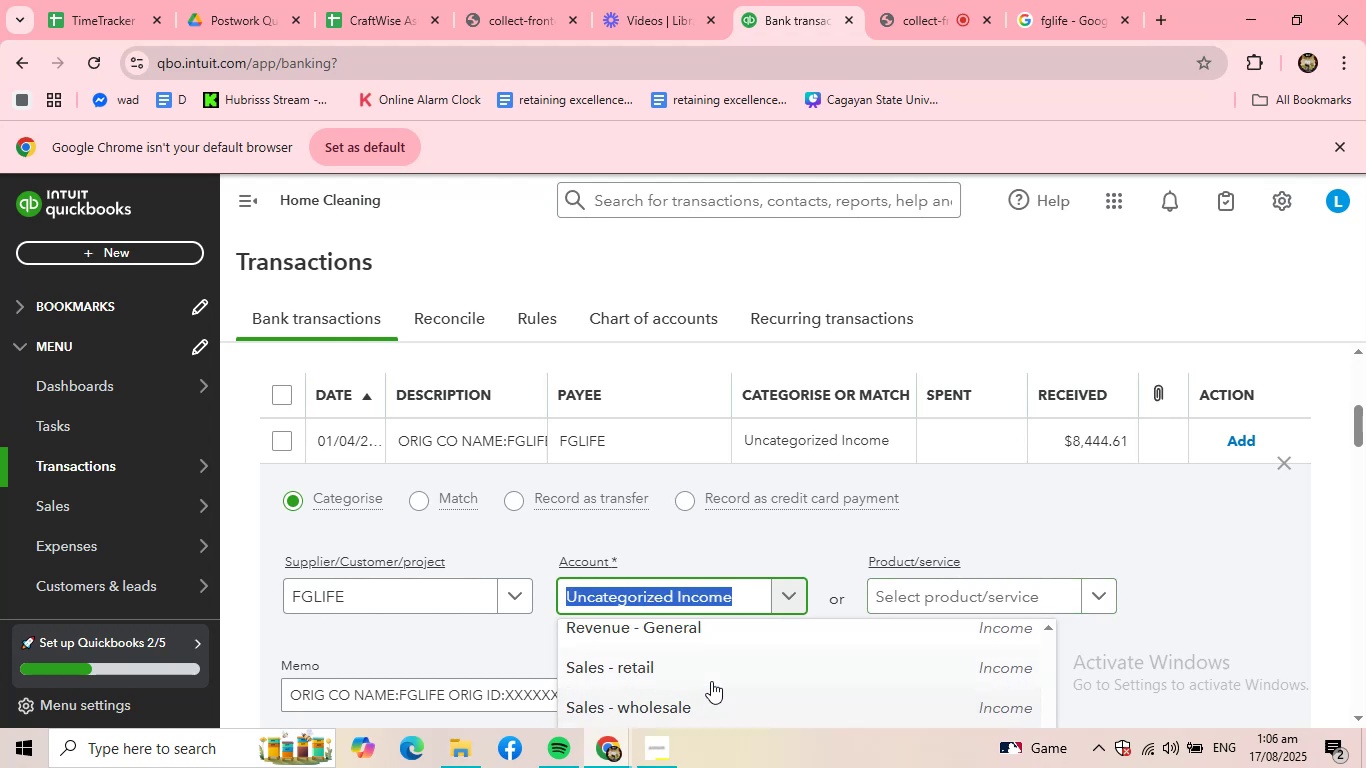 
left_click([711, 676])
 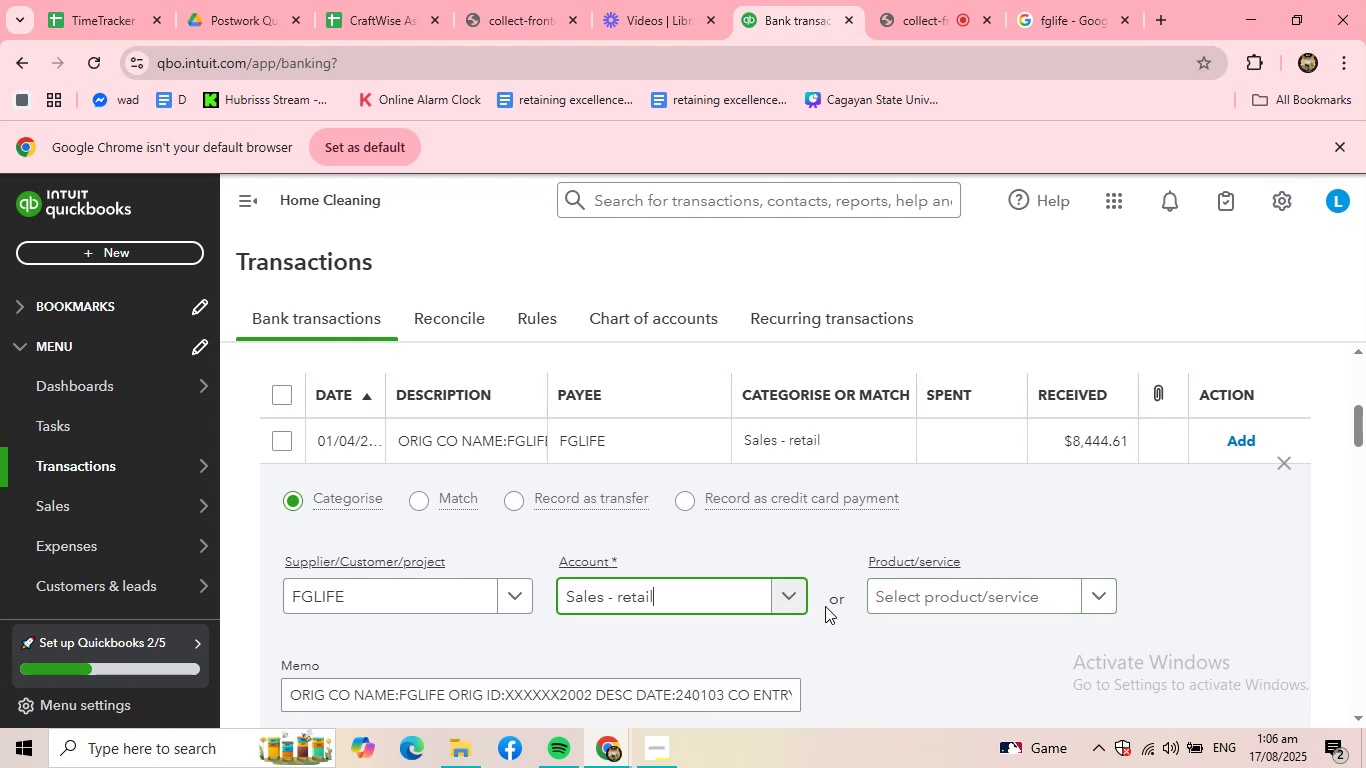 
scroll: coordinate [851, 578], scroll_direction: down, amount: 1.0
 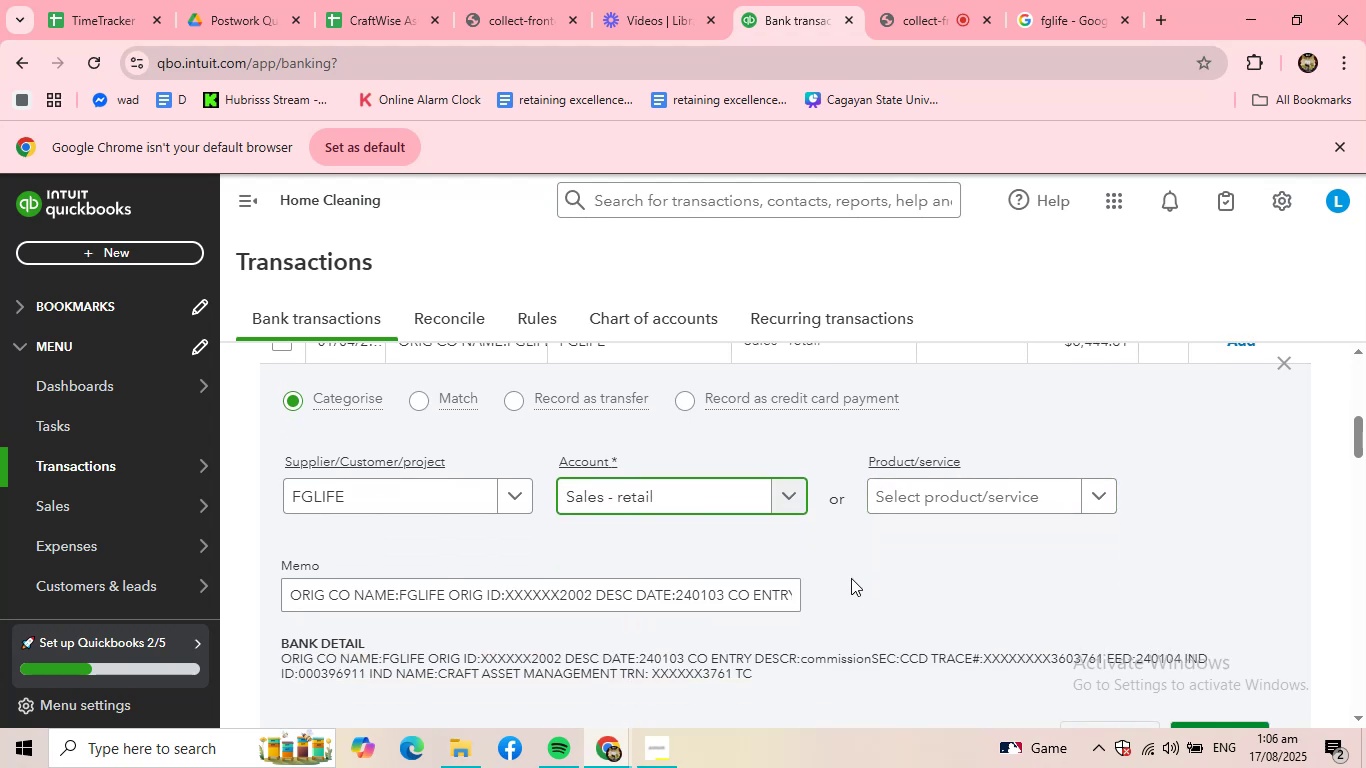 
scroll: coordinate [851, 578], scroll_direction: up, amount: 1.0
 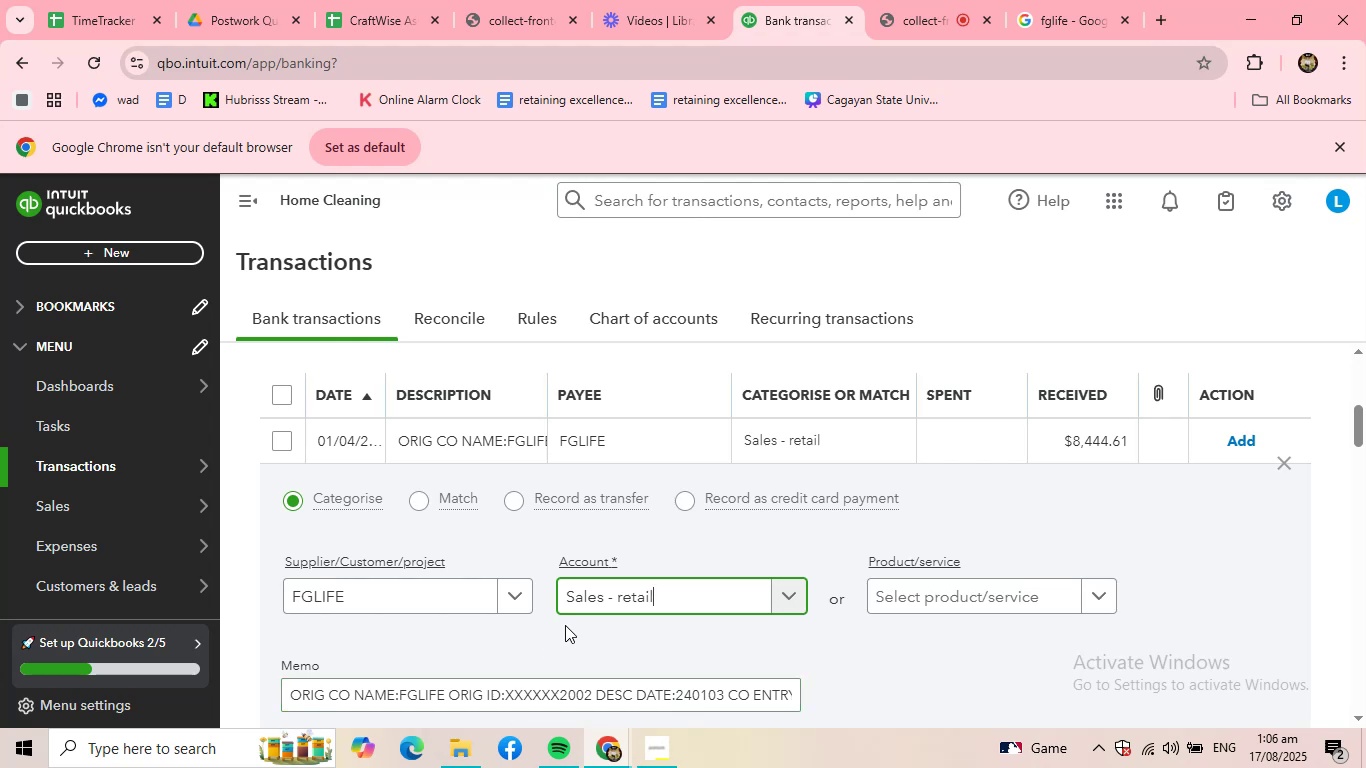 
wait(6.01)
 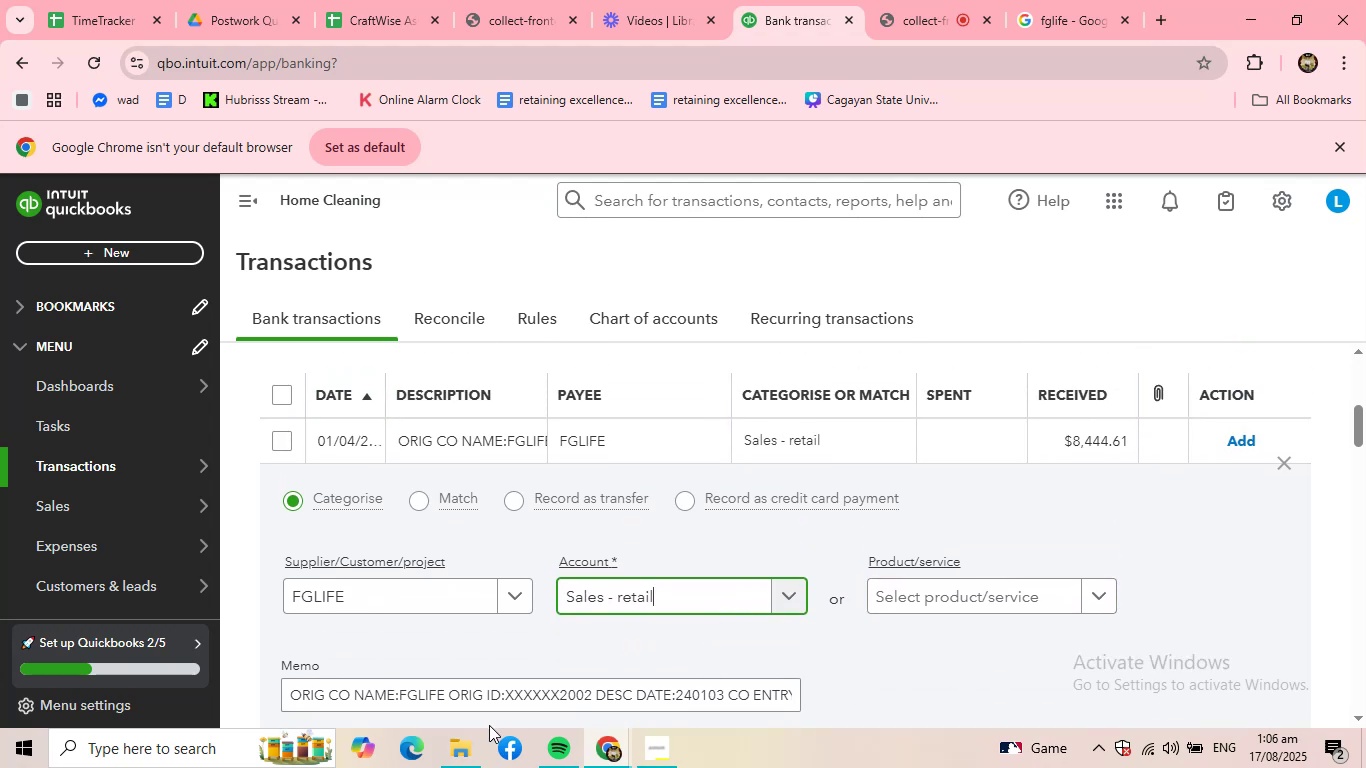 
left_click([737, 601])
 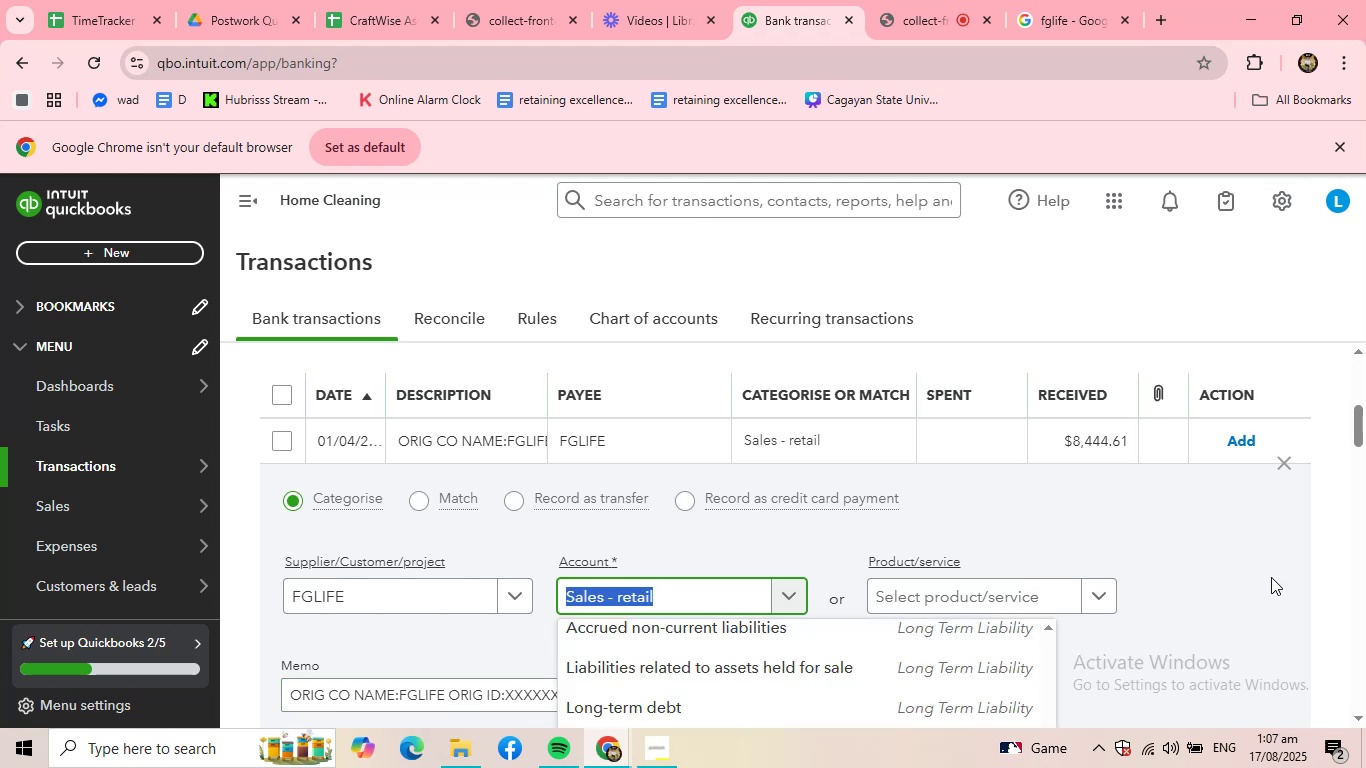 
scroll: coordinate [1220, 569], scroll_direction: down, amount: 2.0
 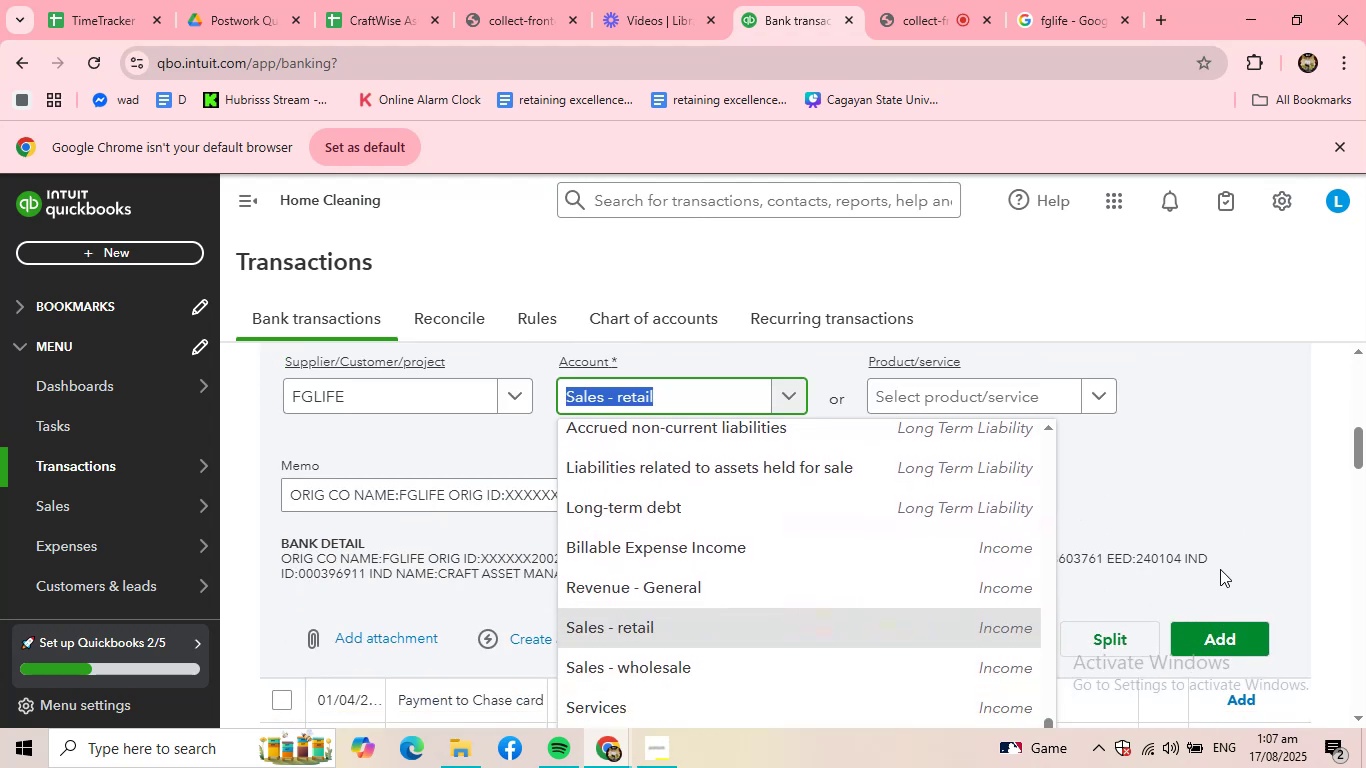 
scroll: coordinate [1220, 569], scroll_direction: up, amount: 2.0
 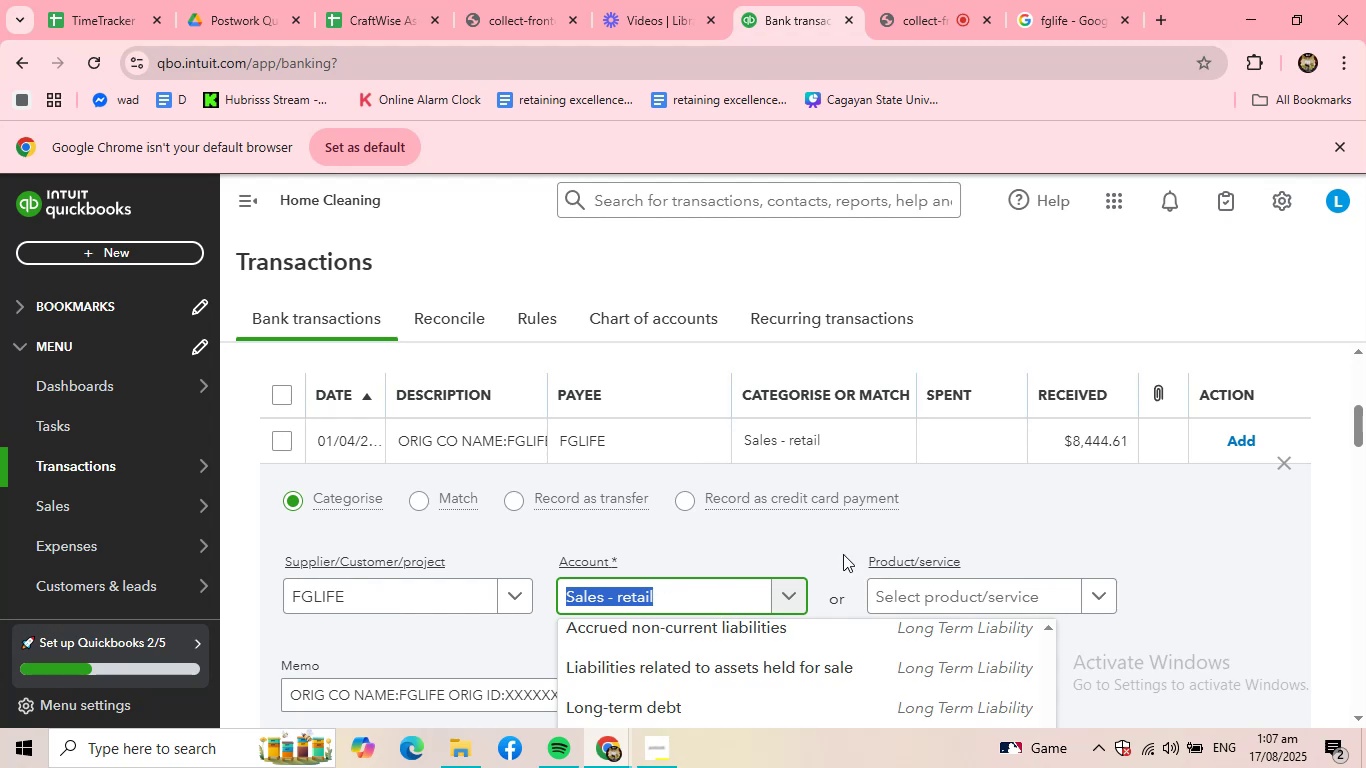 
left_click([1227, 578])
 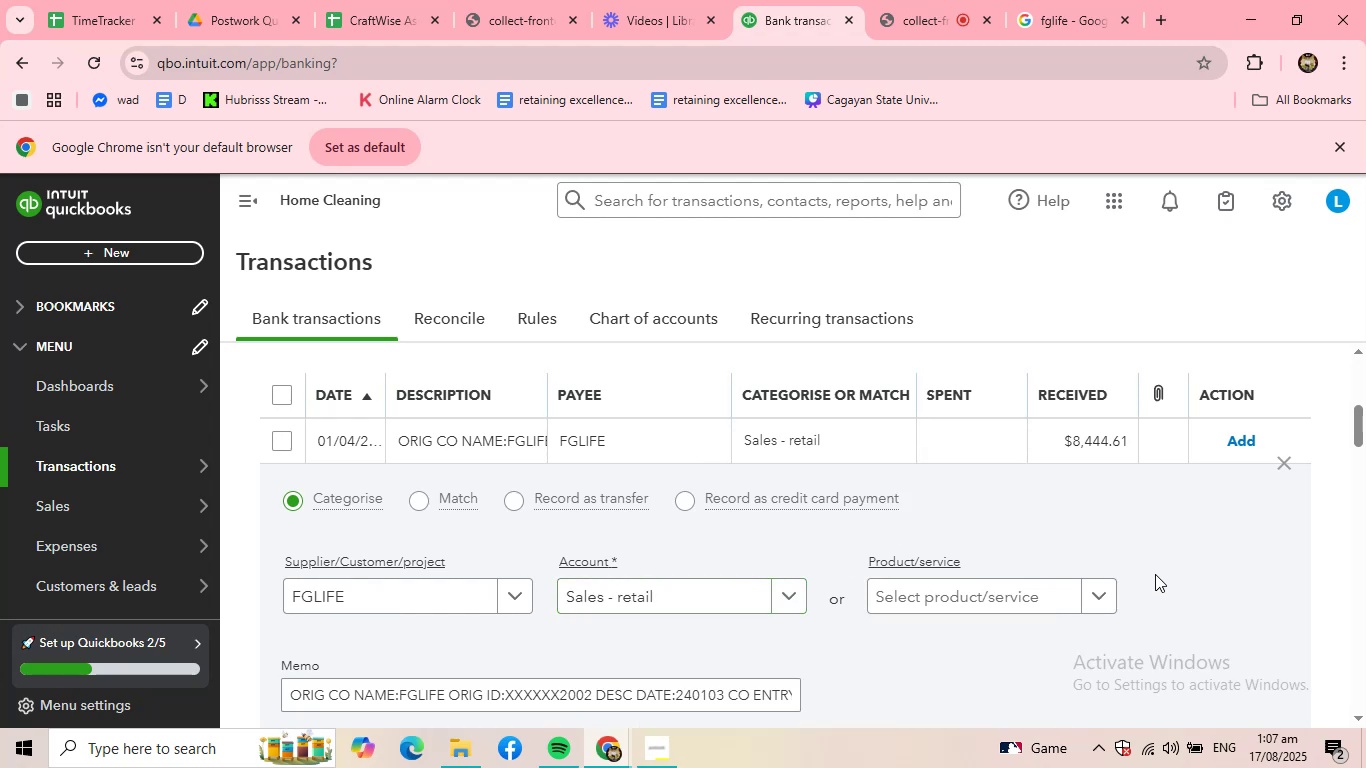 
scroll: coordinate [1150, 575], scroll_direction: down, amount: 2.0
 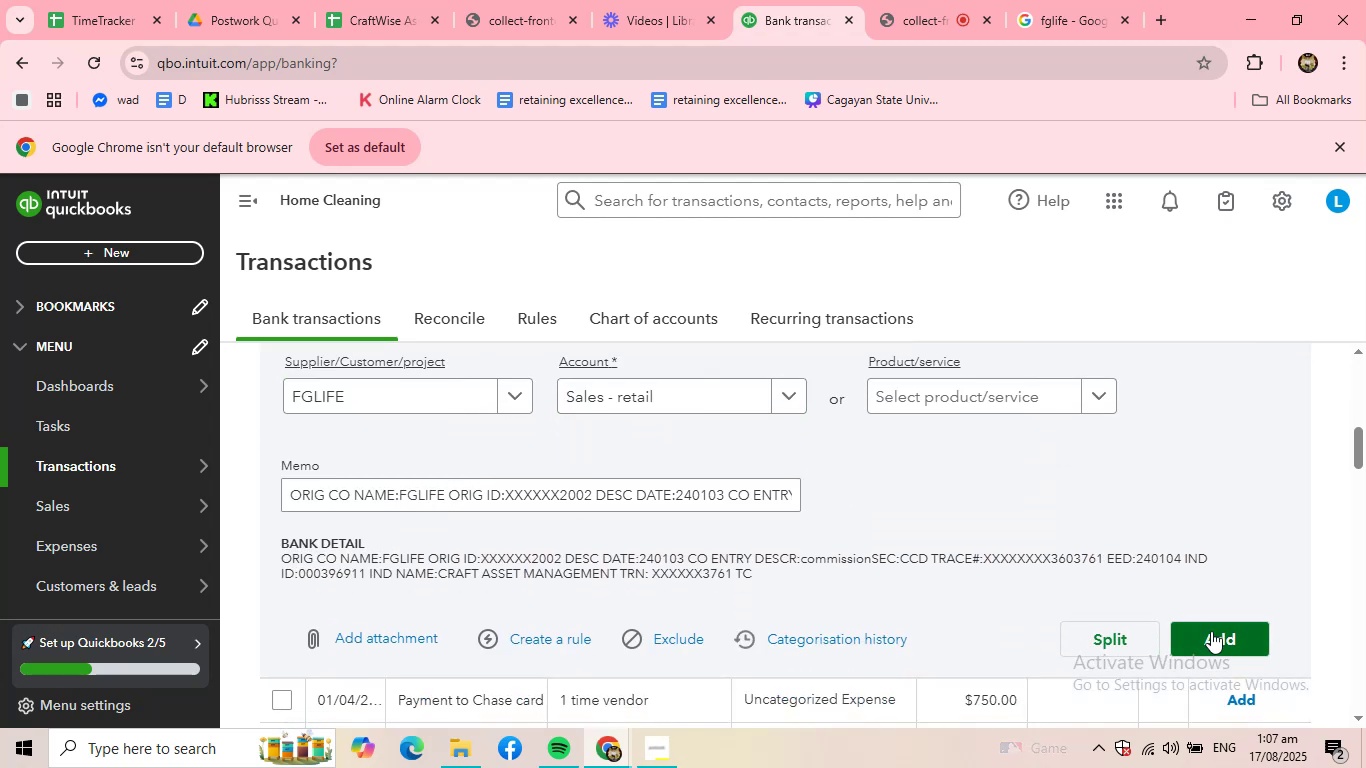 
left_click([1211, 631])
 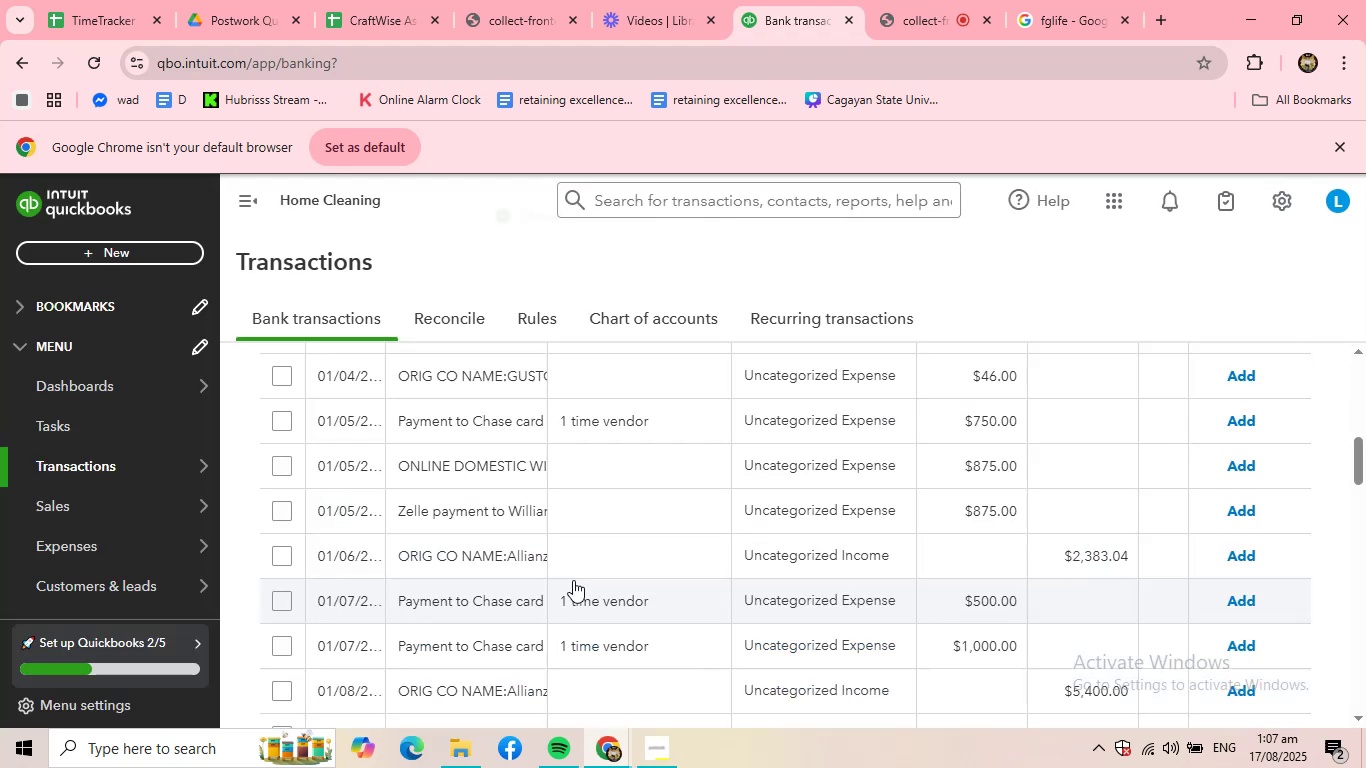 
scroll: coordinate [572, 579], scroll_direction: up, amount: 1.0
 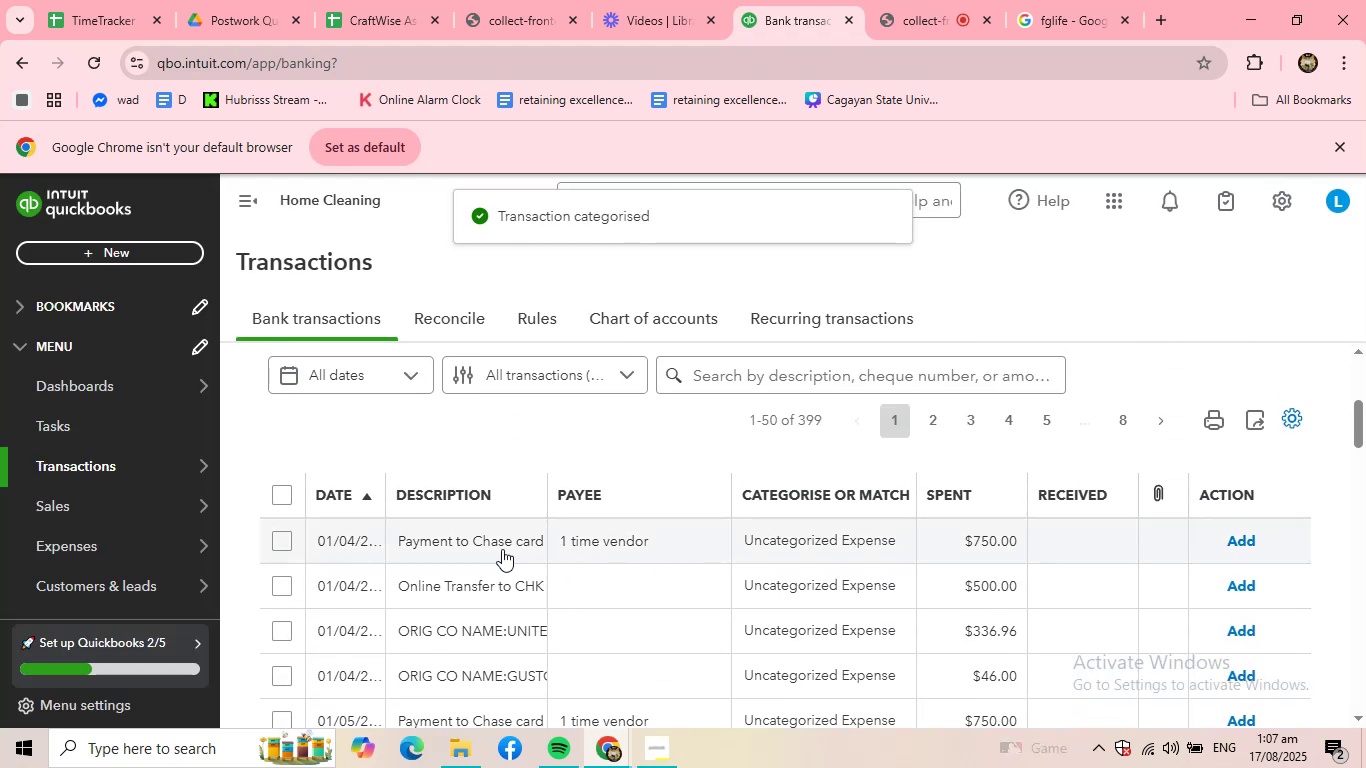 
left_click([504, 545])
 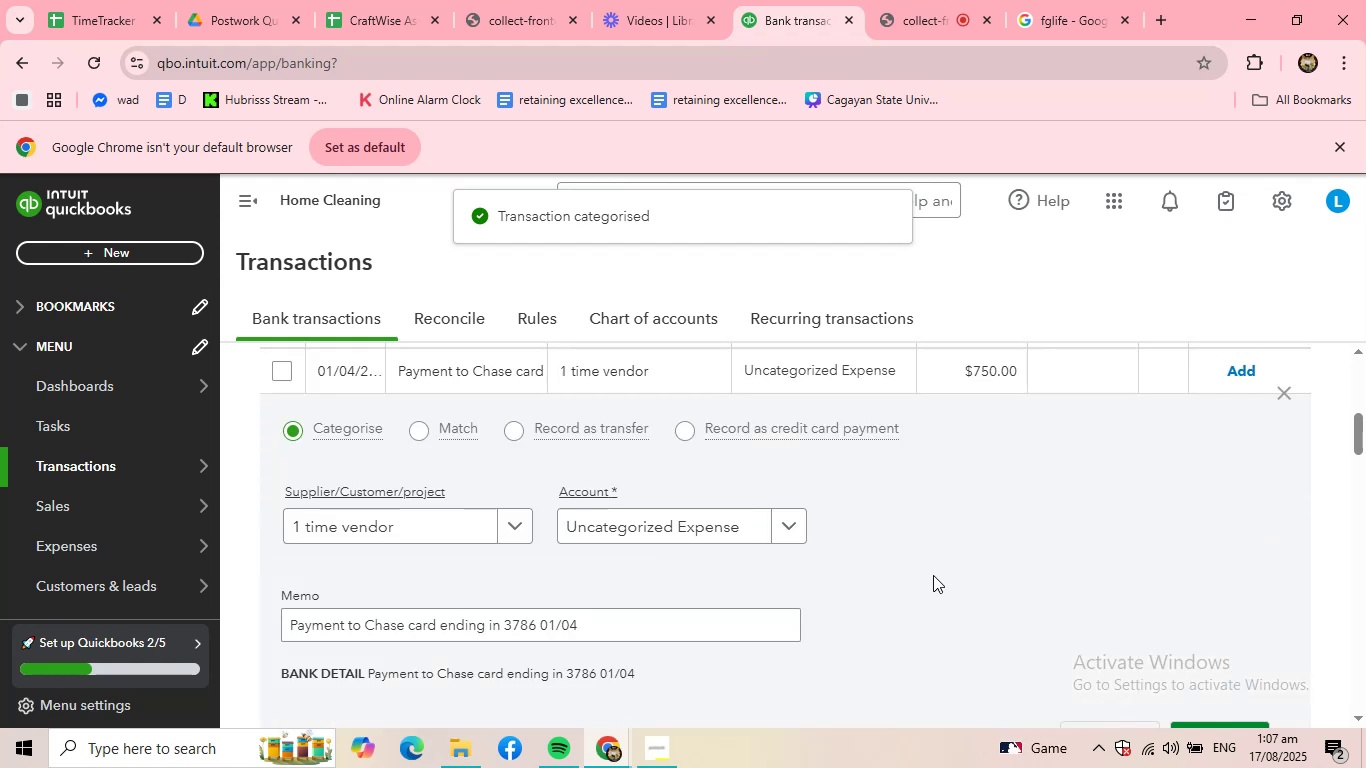 
scroll: coordinate [934, 575], scroll_direction: down, amount: 1.0
 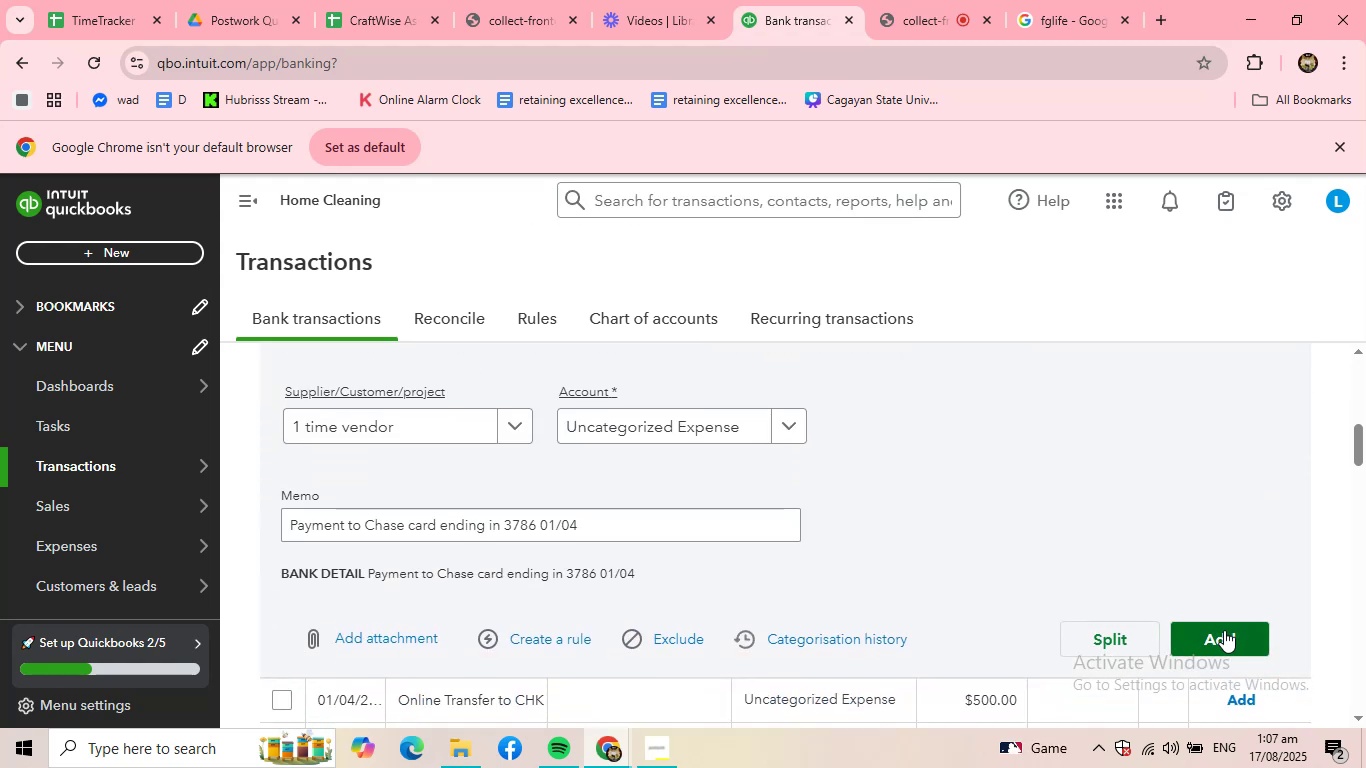 
left_click([1224, 630])
 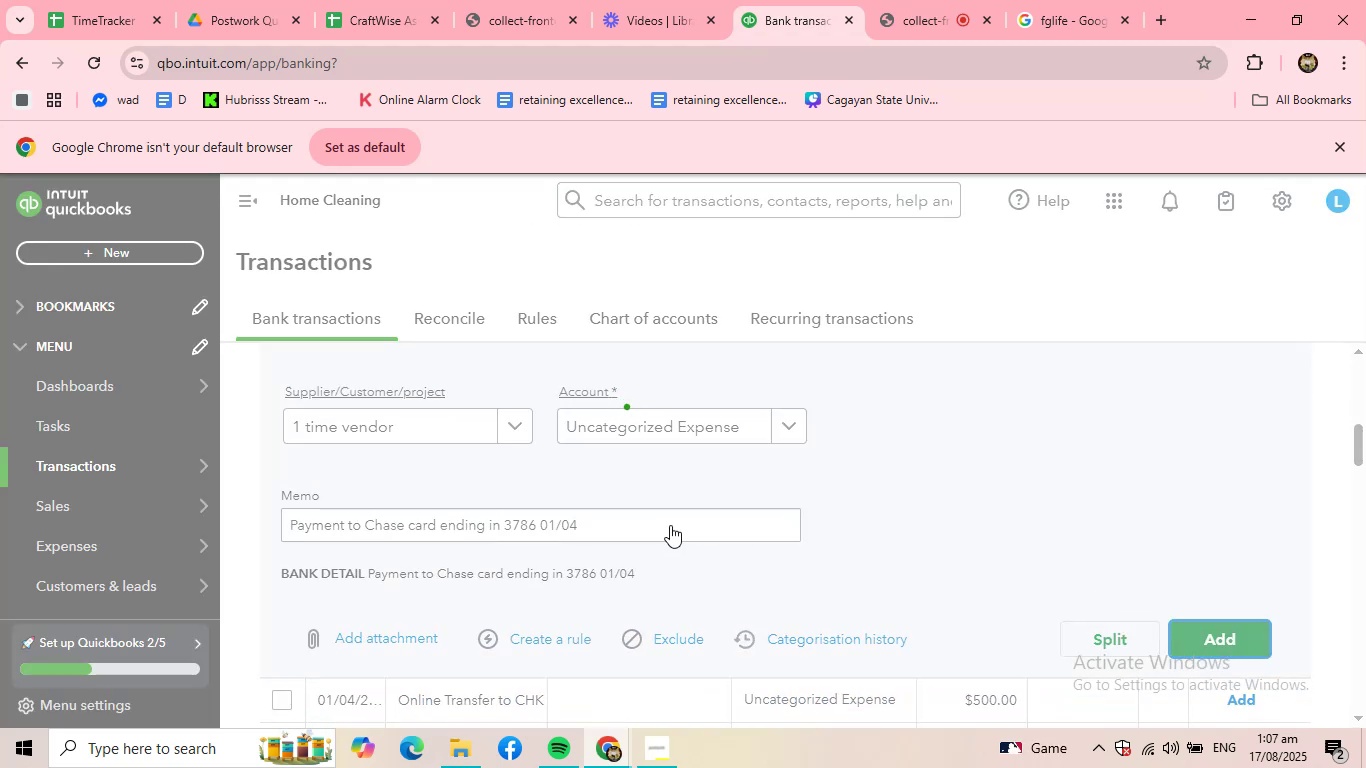 
scroll: coordinate [516, 479], scroll_direction: up, amount: 2.0
 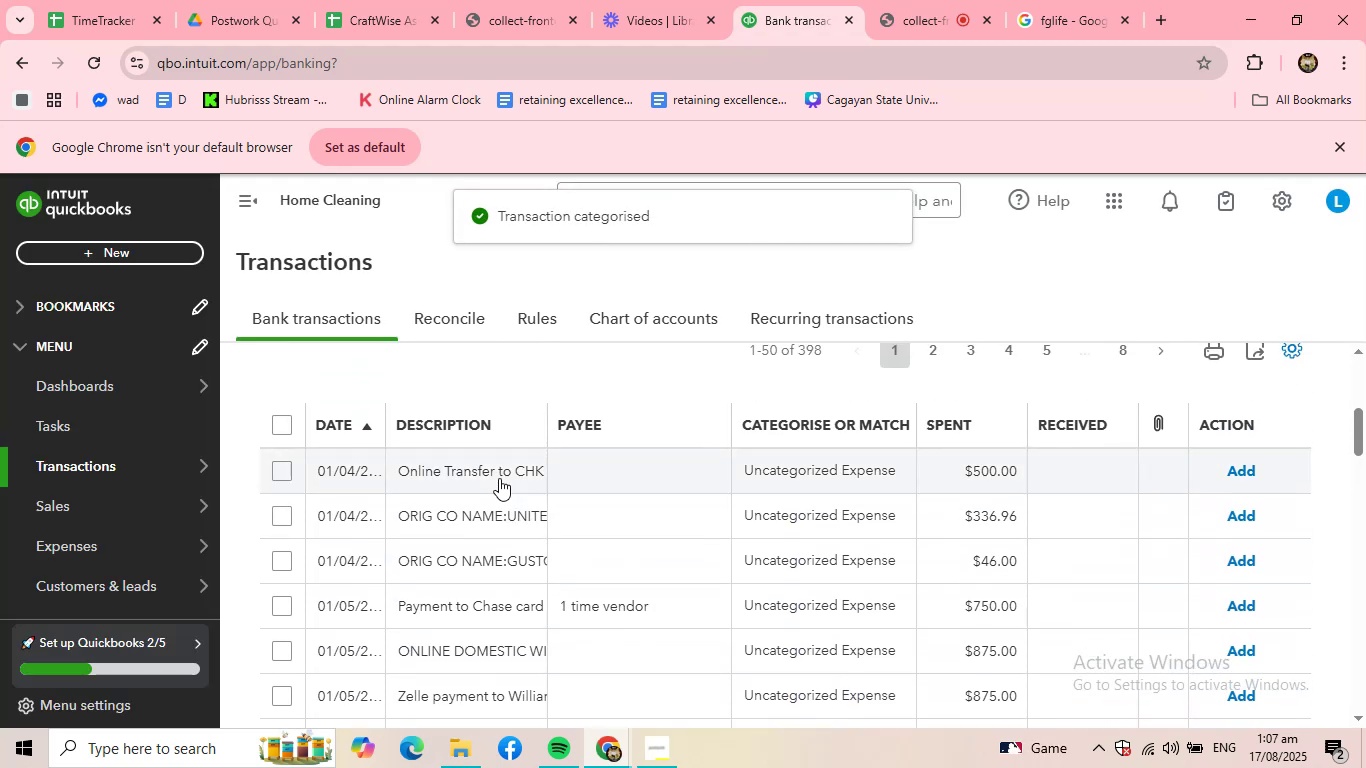 
left_click([499, 477])
 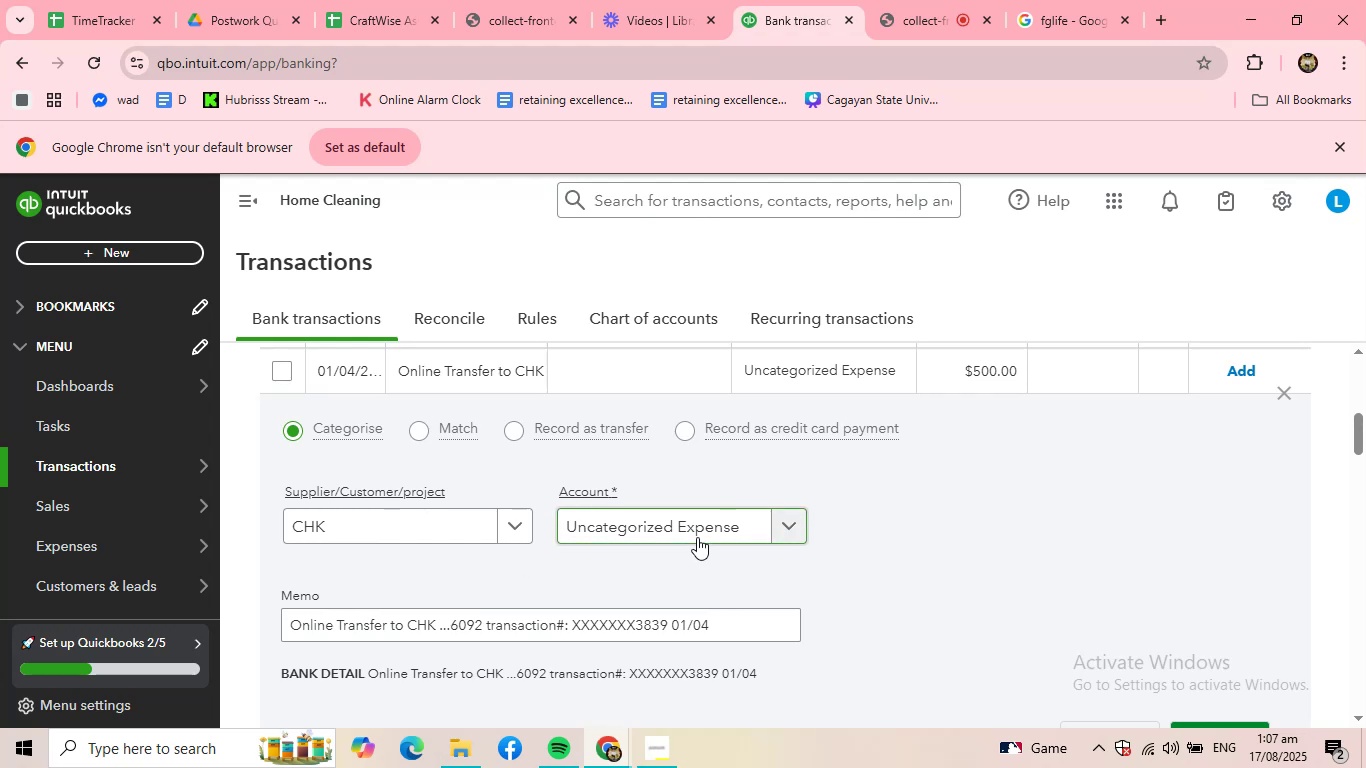 
wait(6.2)
 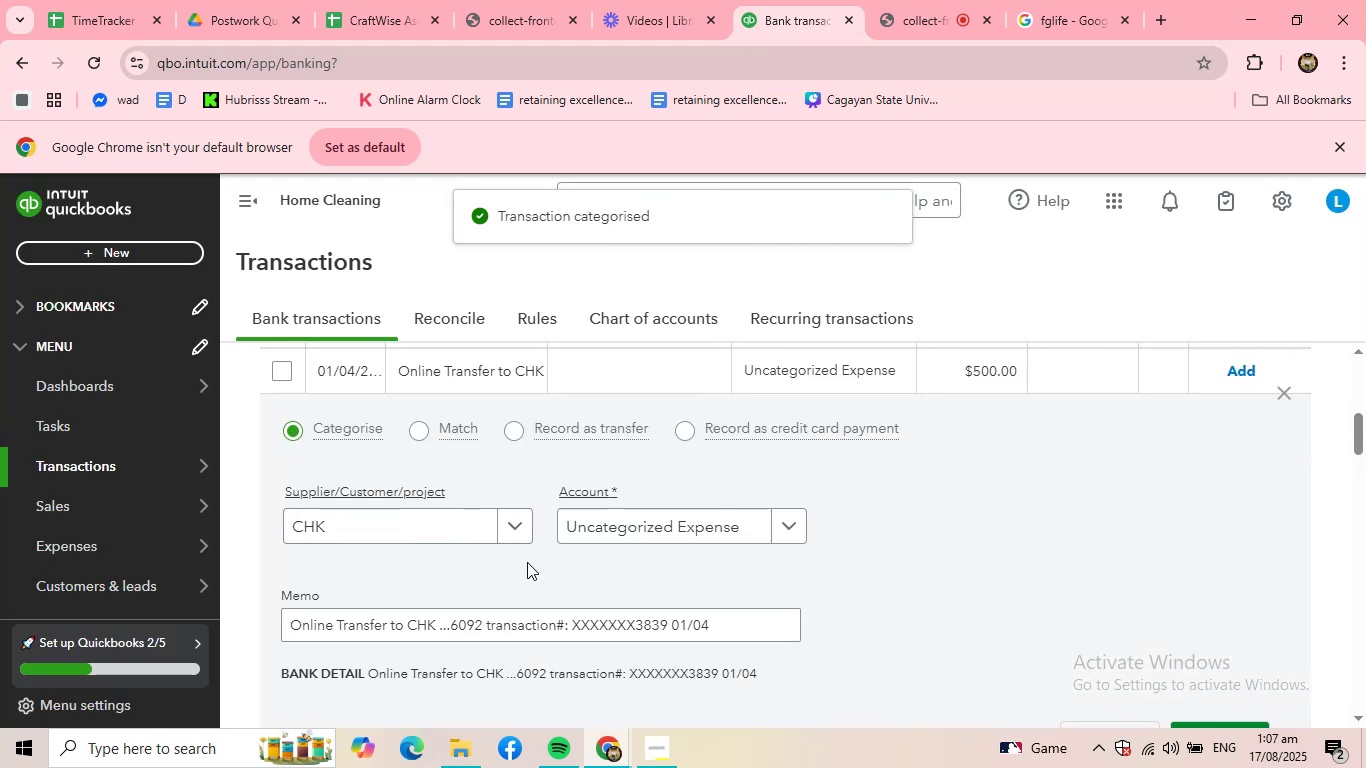 
scroll: coordinate [948, 565], scroll_direction: down, amount: 1.0
 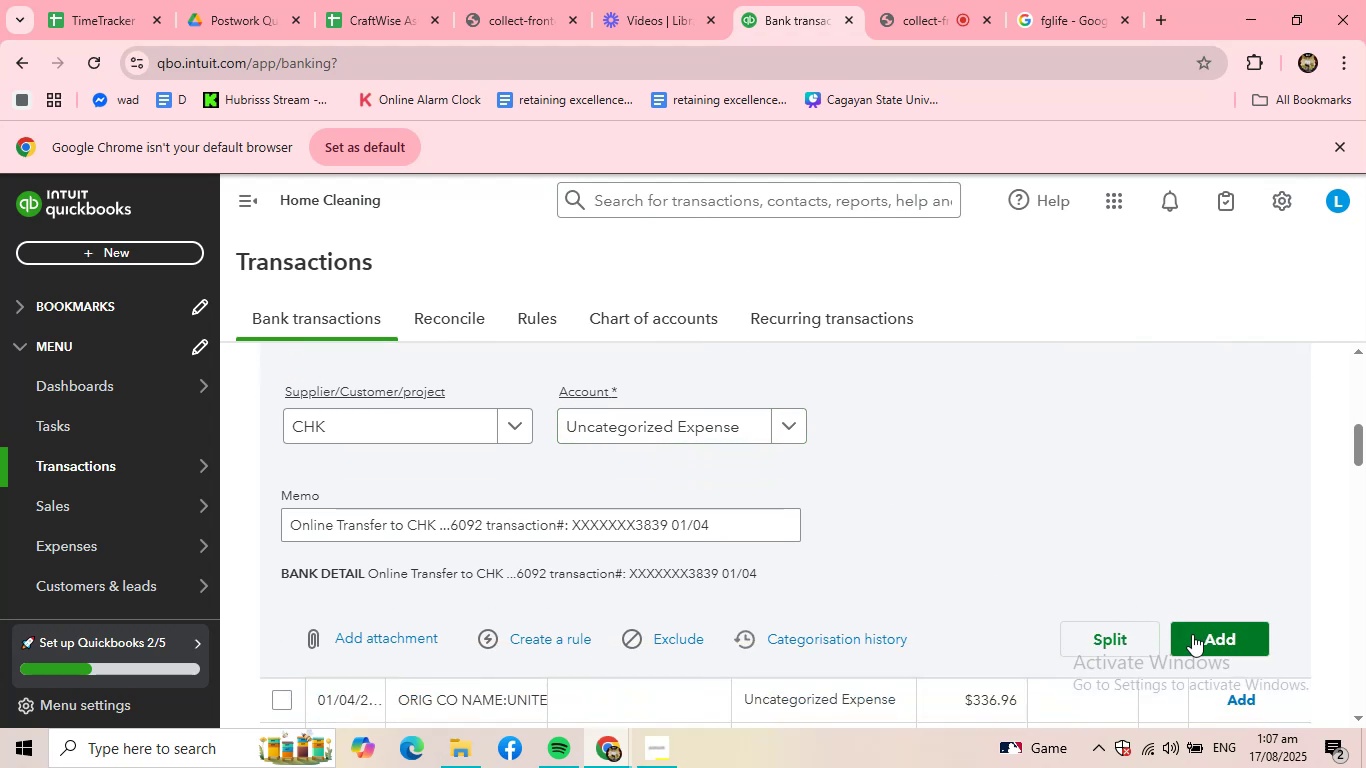 
left_click([1203, 634])
 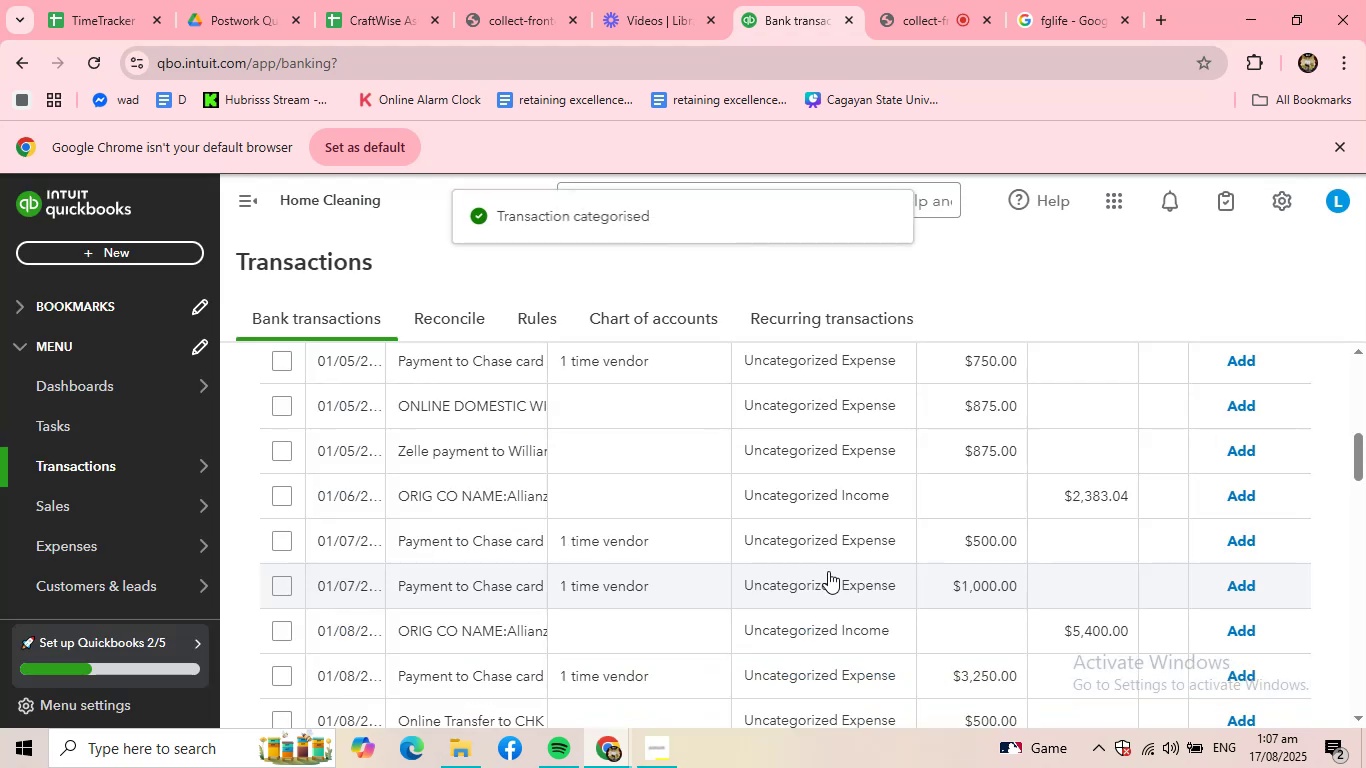 
scroll: coordinate [776, 565], scroll_direction: up, amount: 2.0
 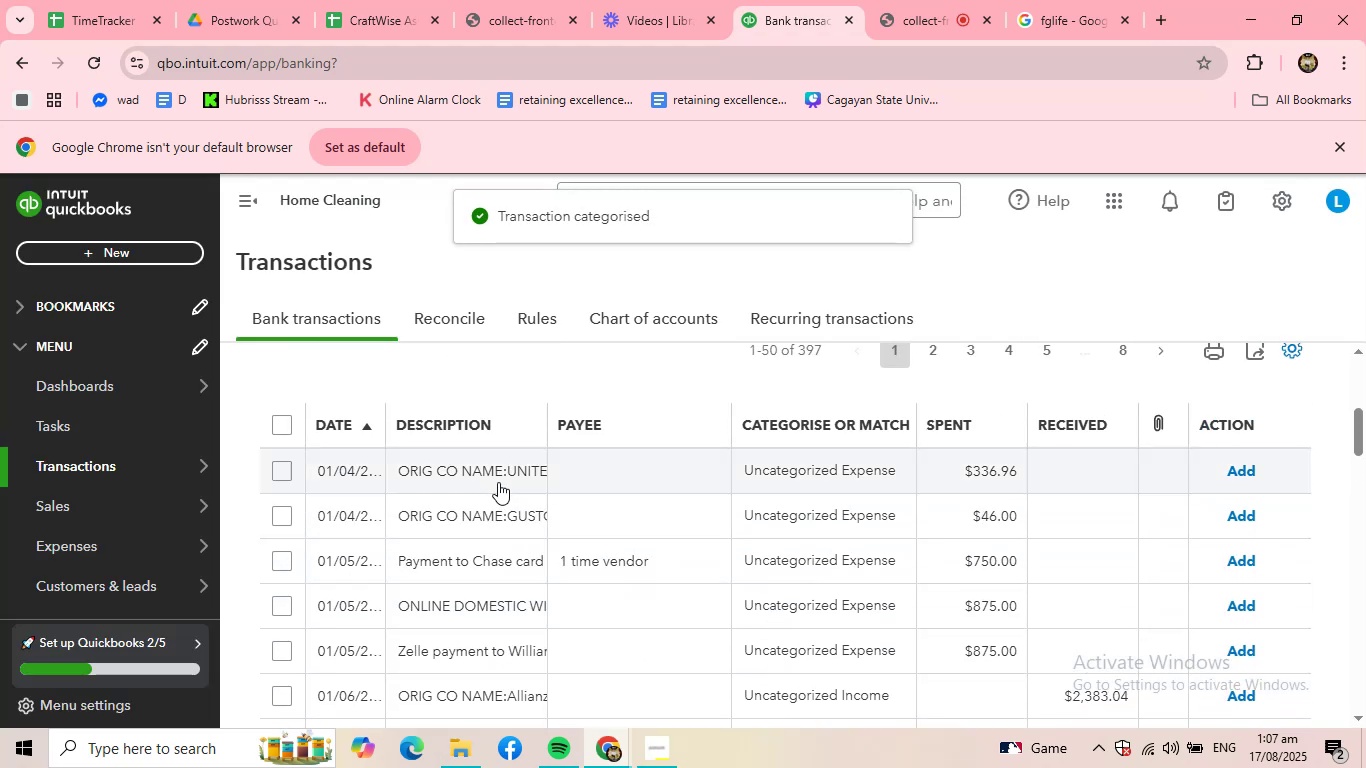 
left_click([499, 481])
 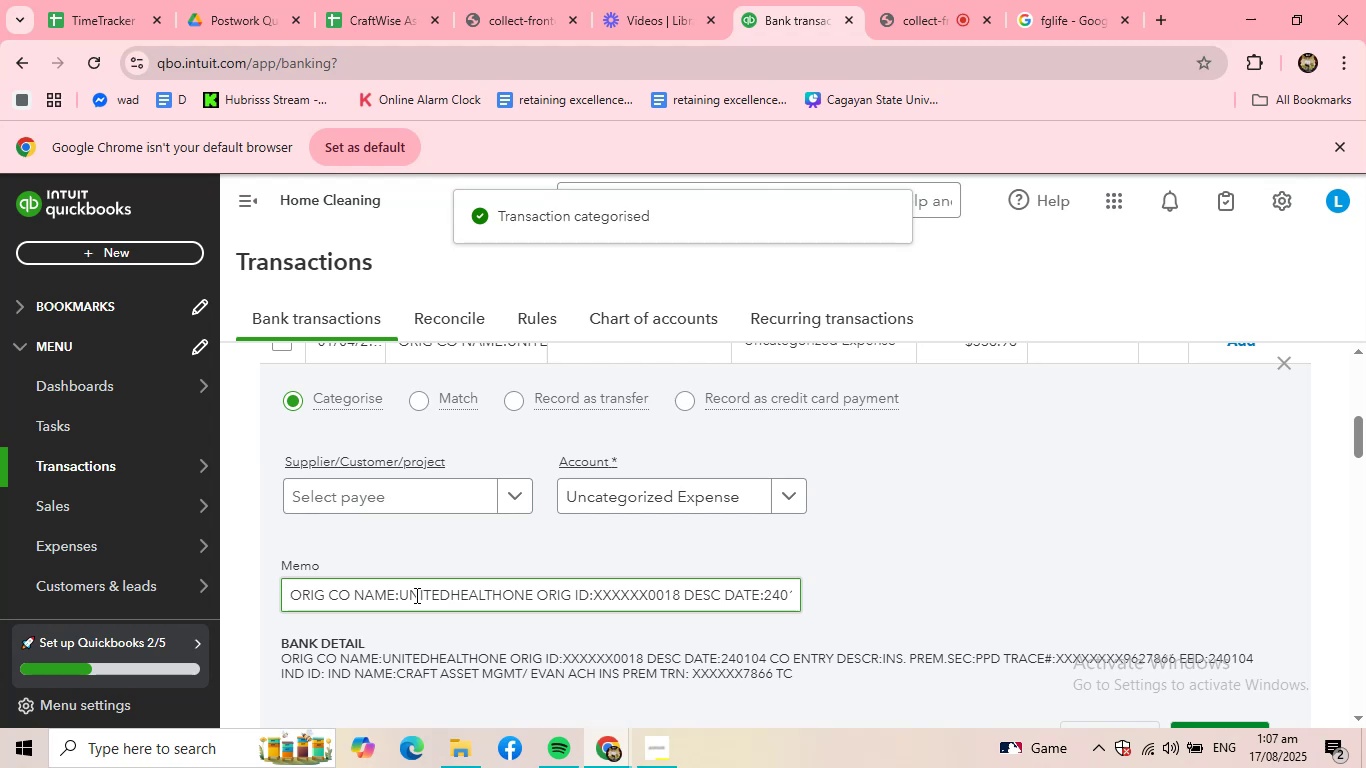 
left_click_drag(start_coordinate=[403, 593], to_coordinate=[534, 610])
 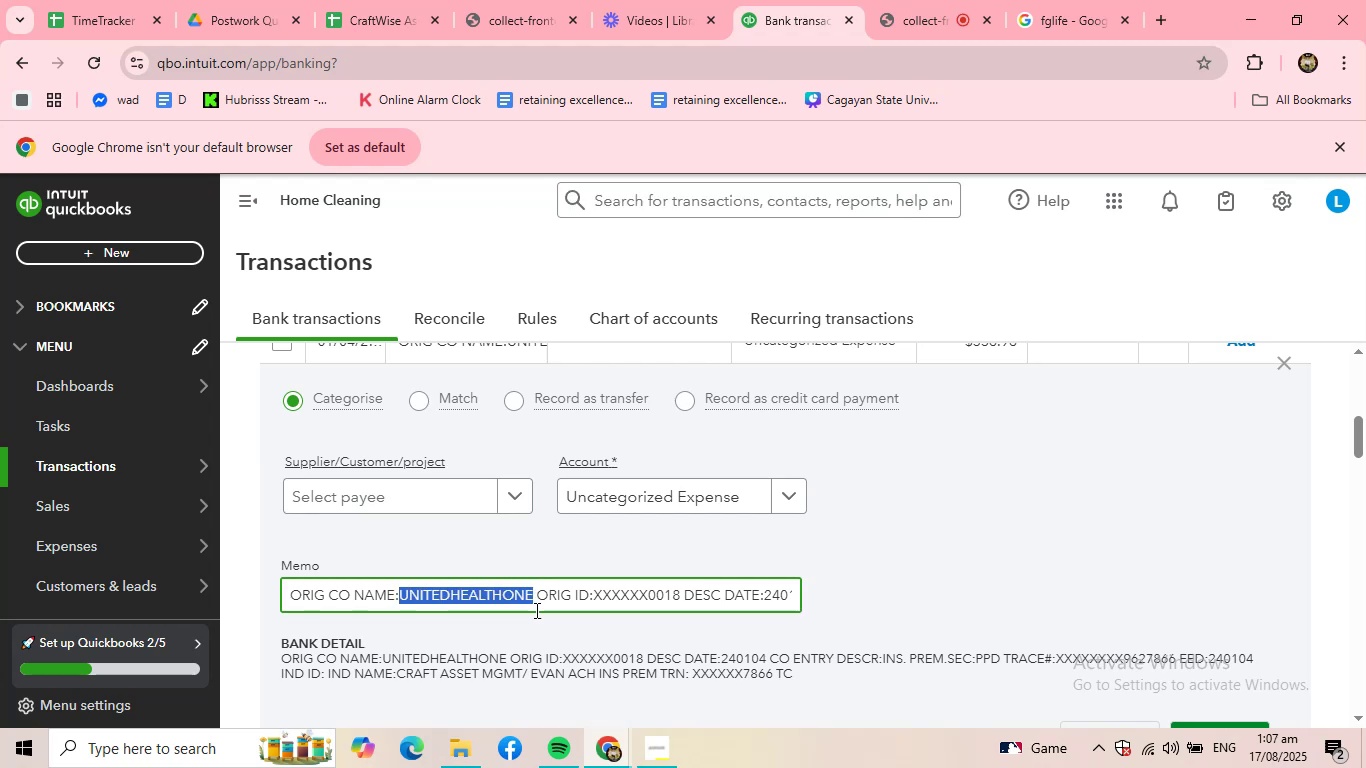 
key(Control+ControlLeft)
 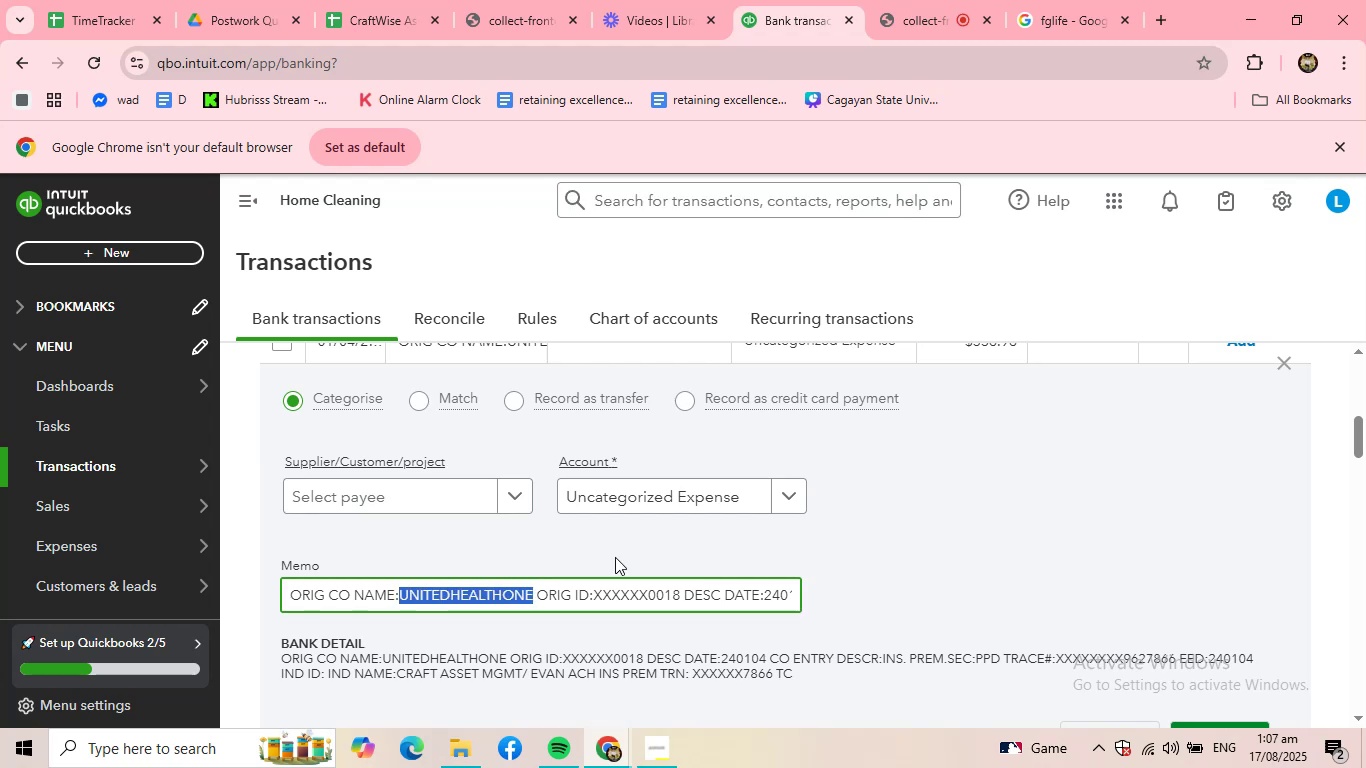 
key(Control+C)
 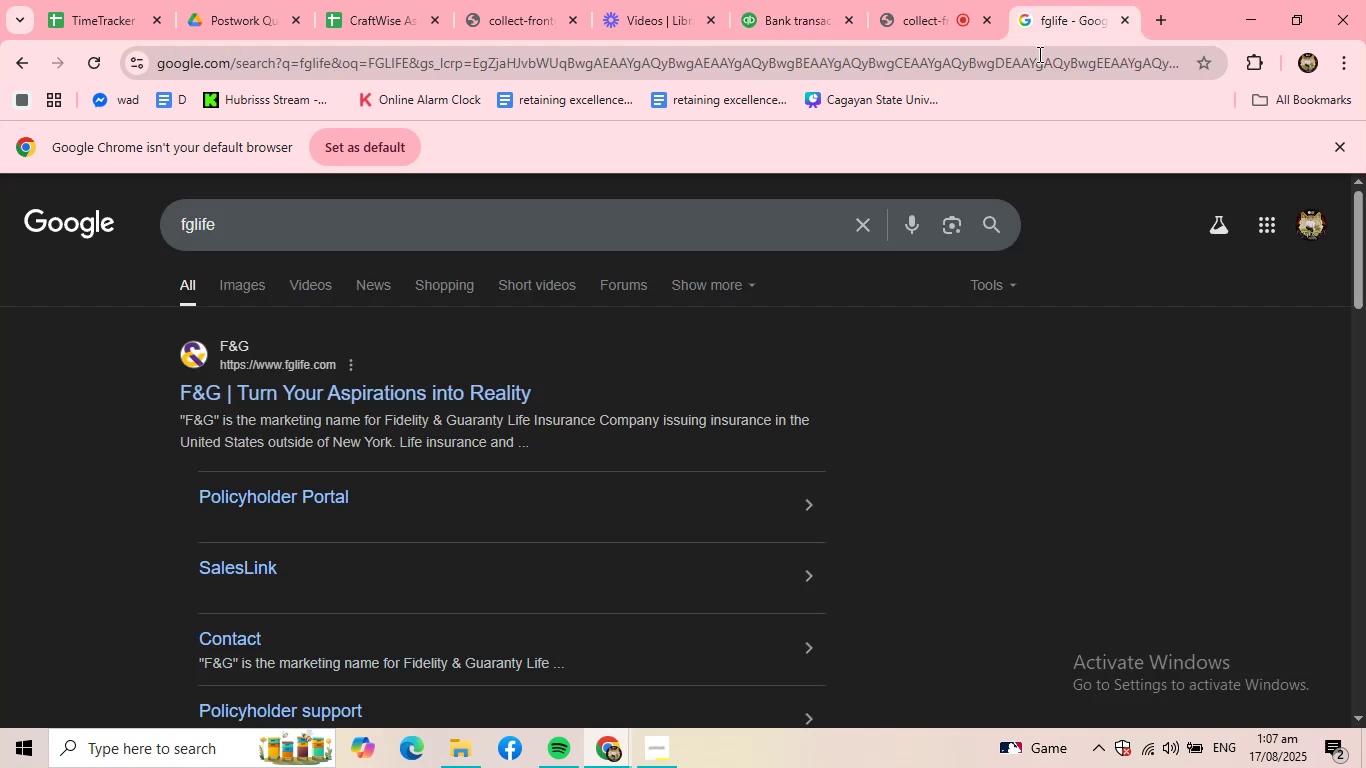 
double_click([1035, 61])
 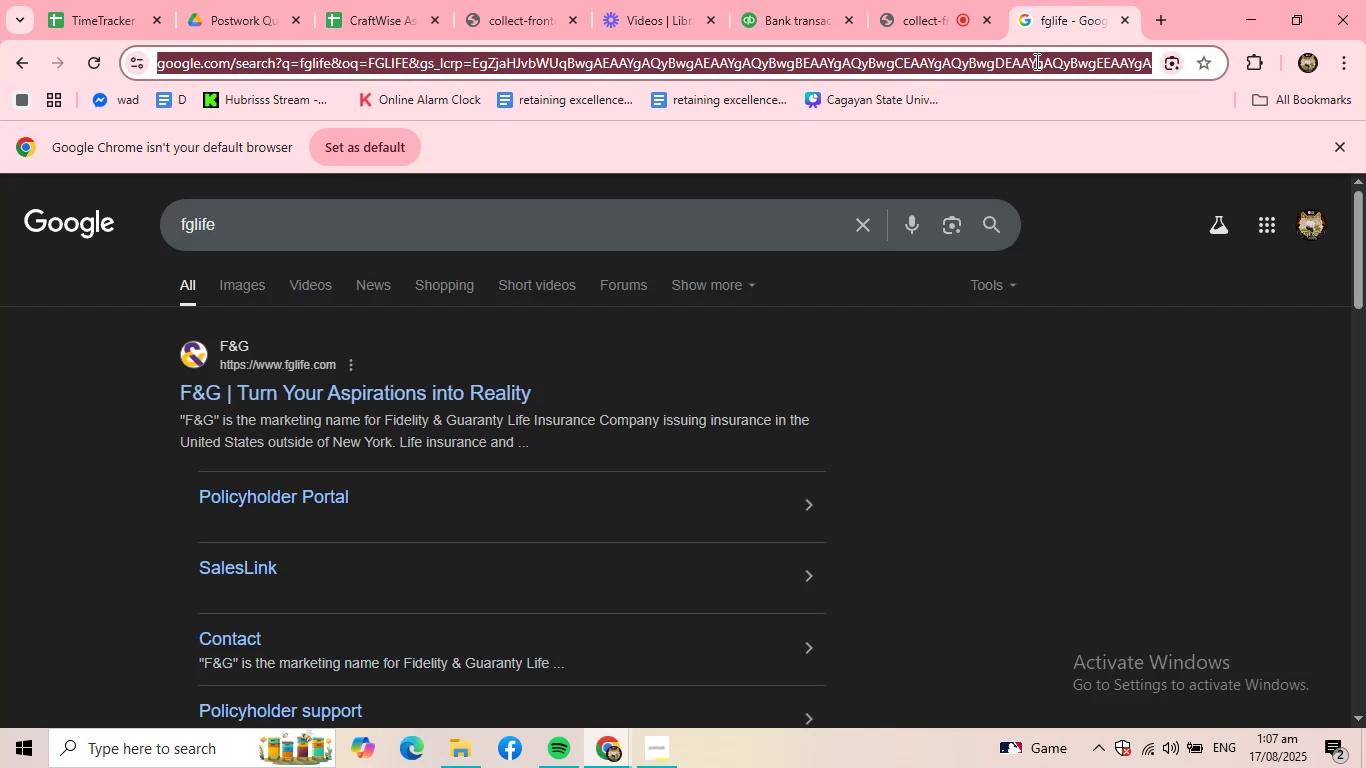 
key(Control+ControlLeft)
 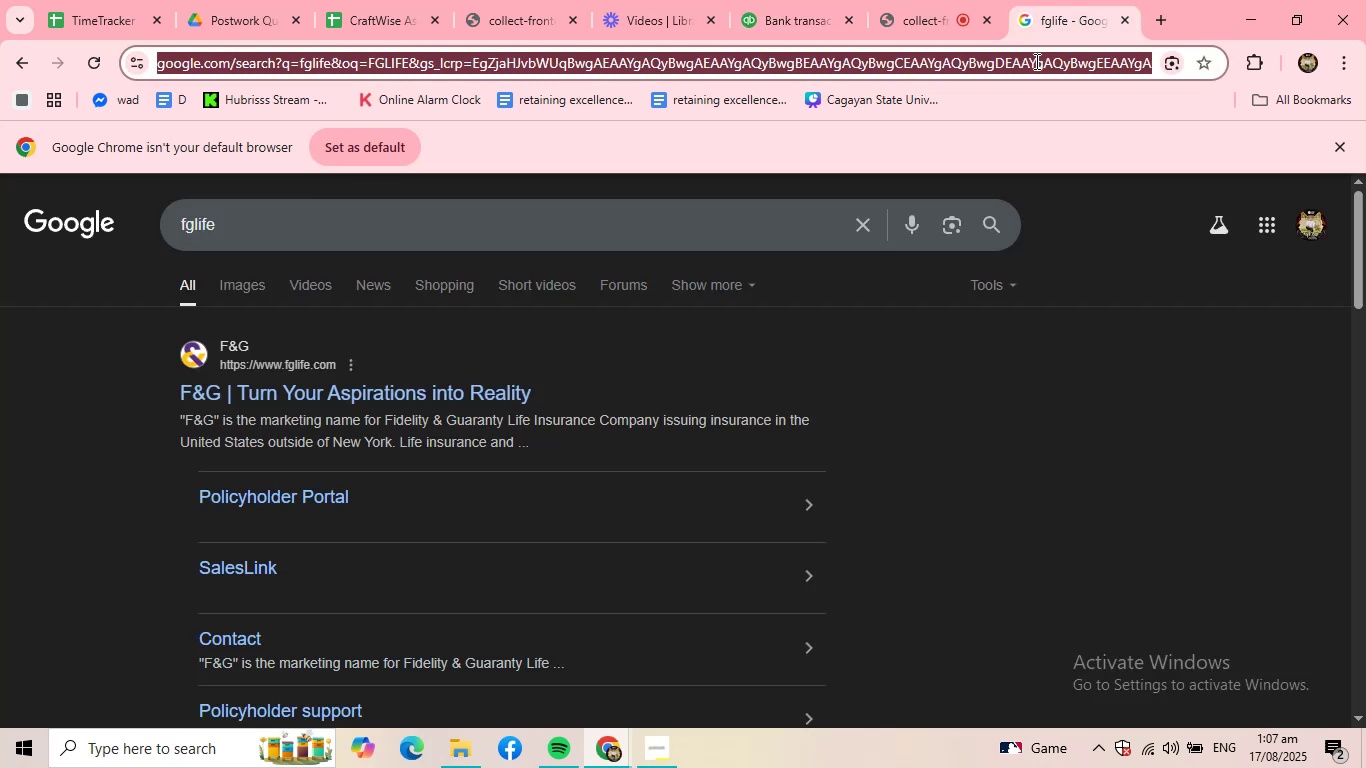 
key(Control+V)
 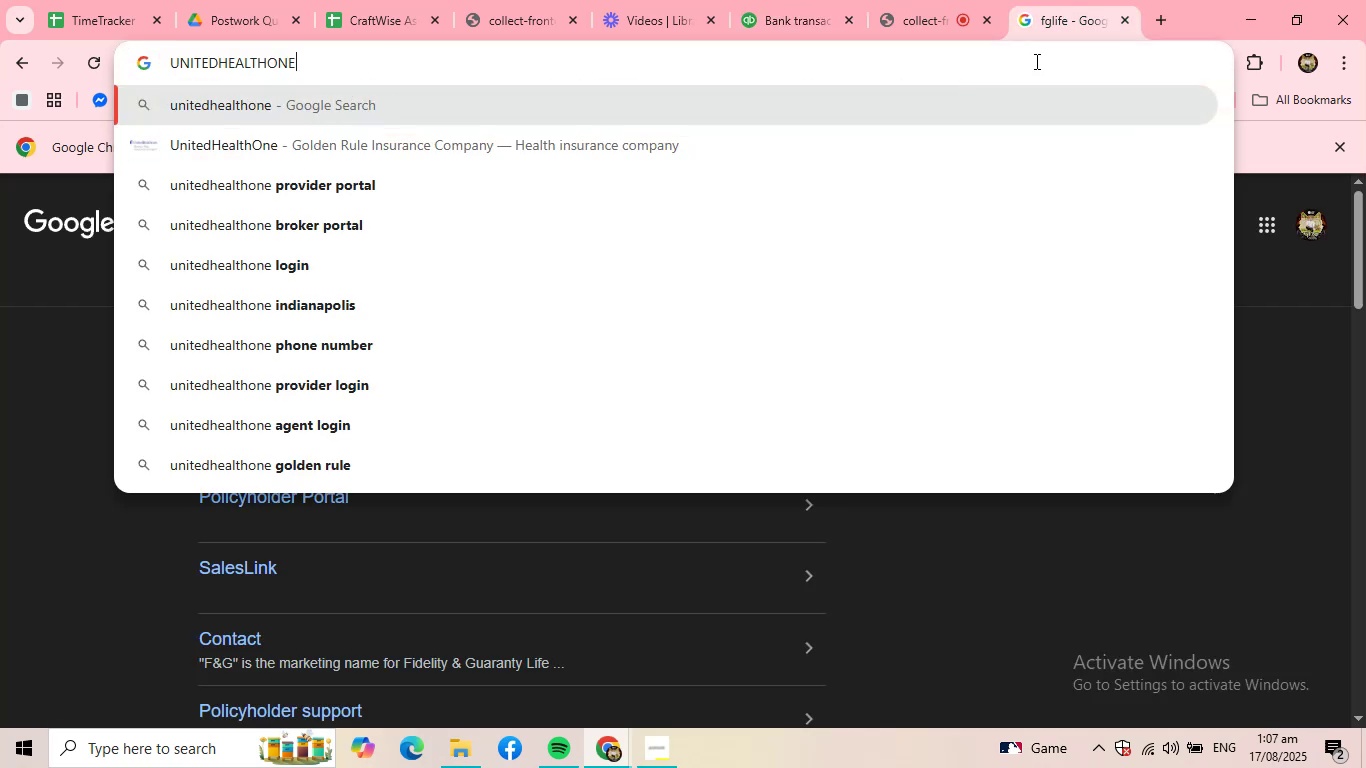 
key(NumpadEnter)
 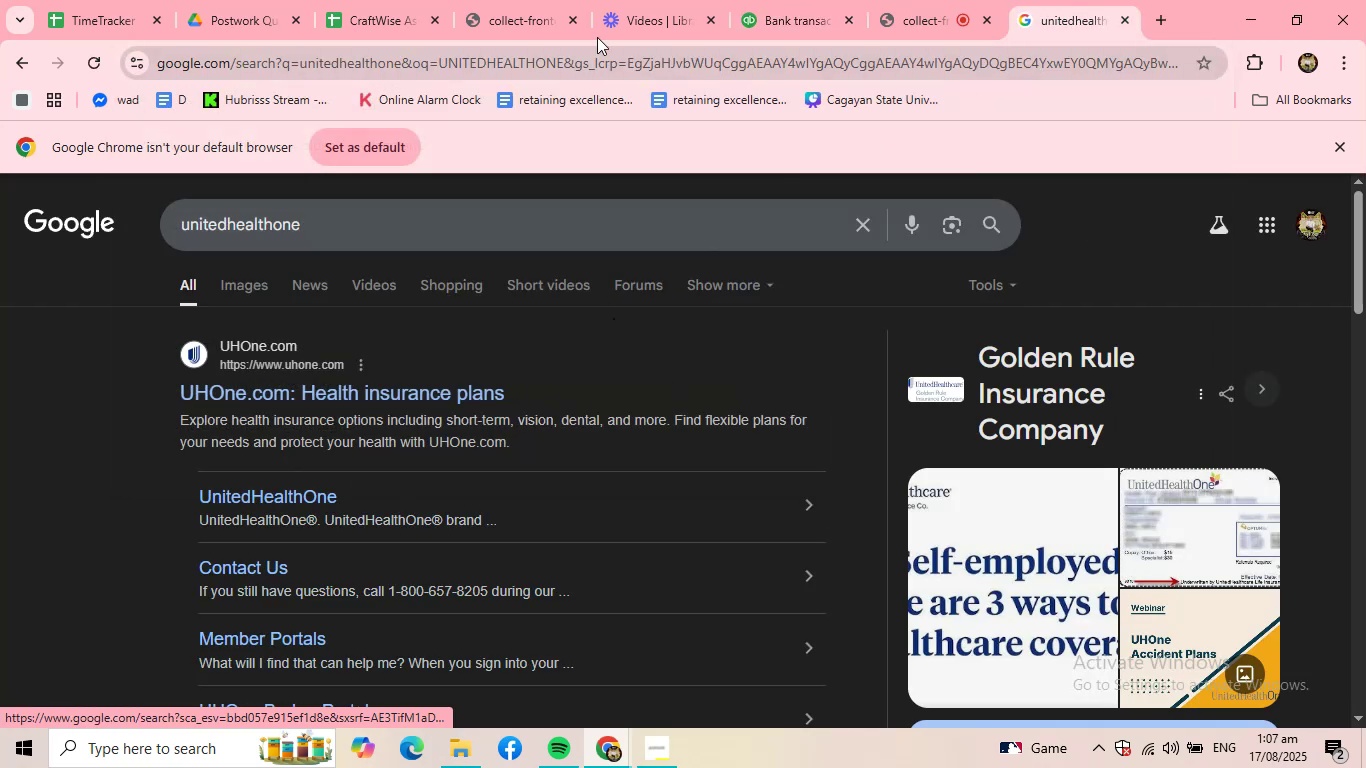 
left_click([794, 10])
 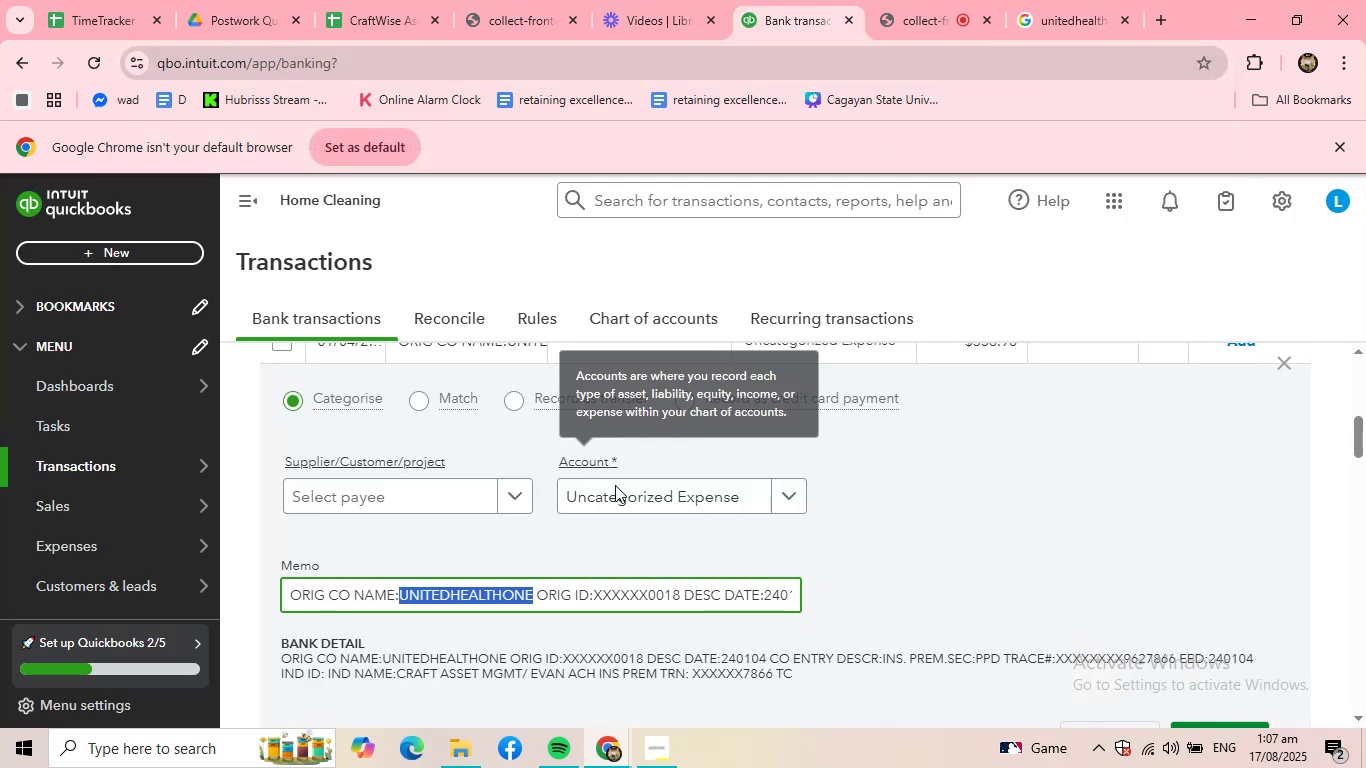 
left_click([651, 492])
 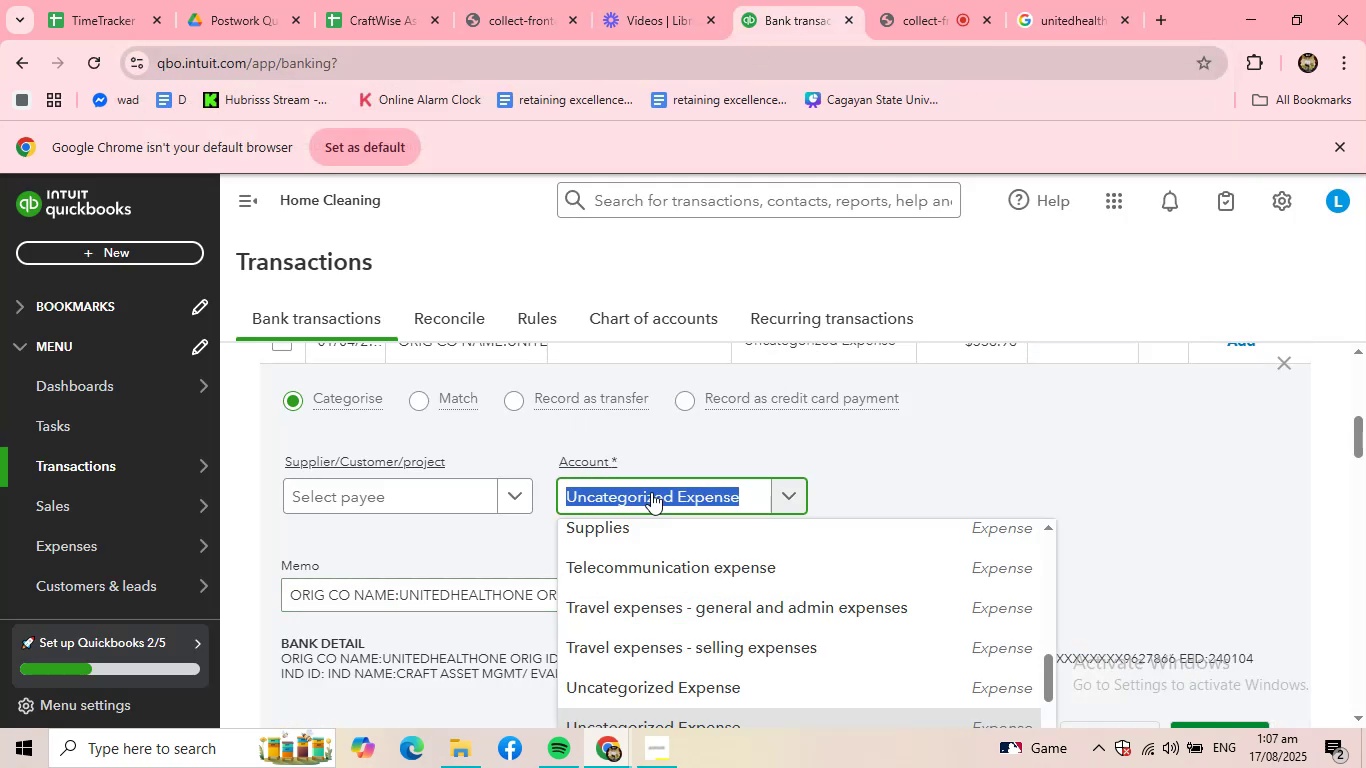 
type(insura)
 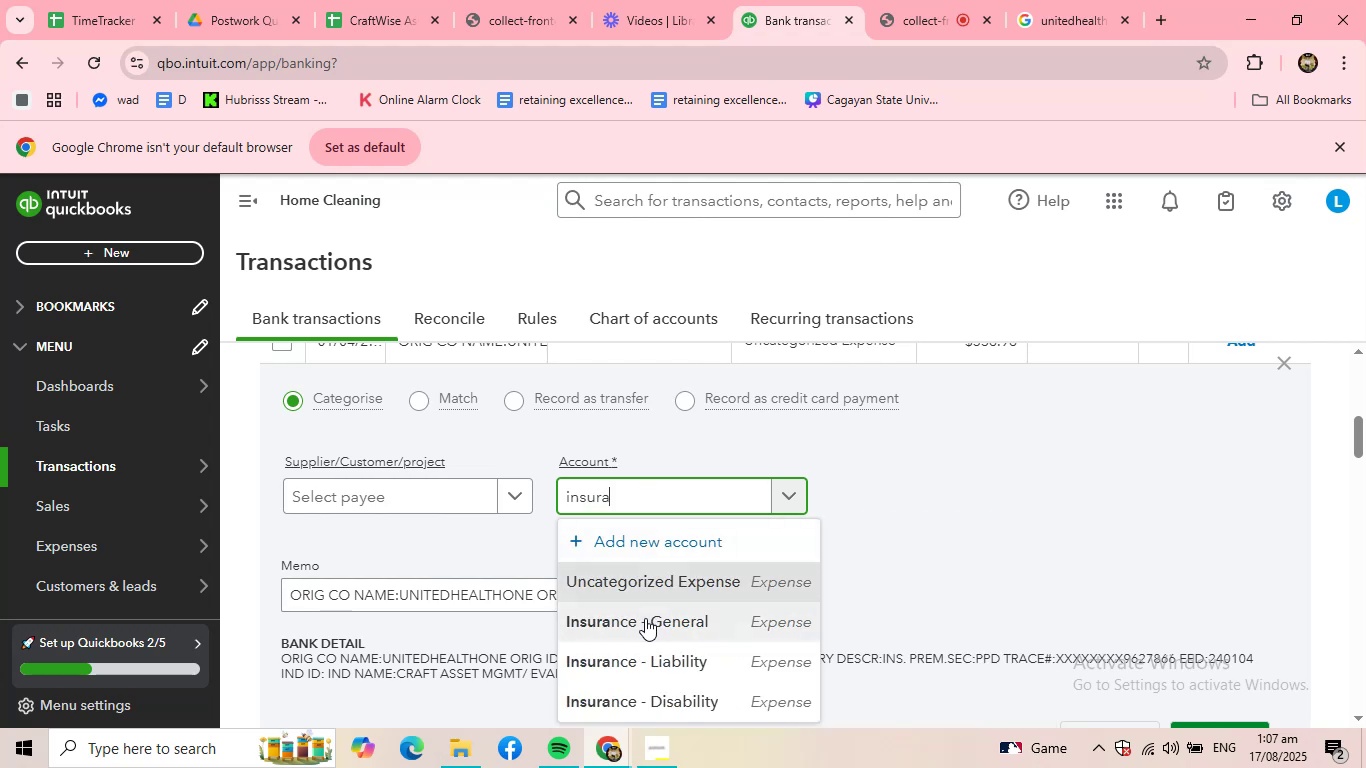 
left_click([646, 621])
 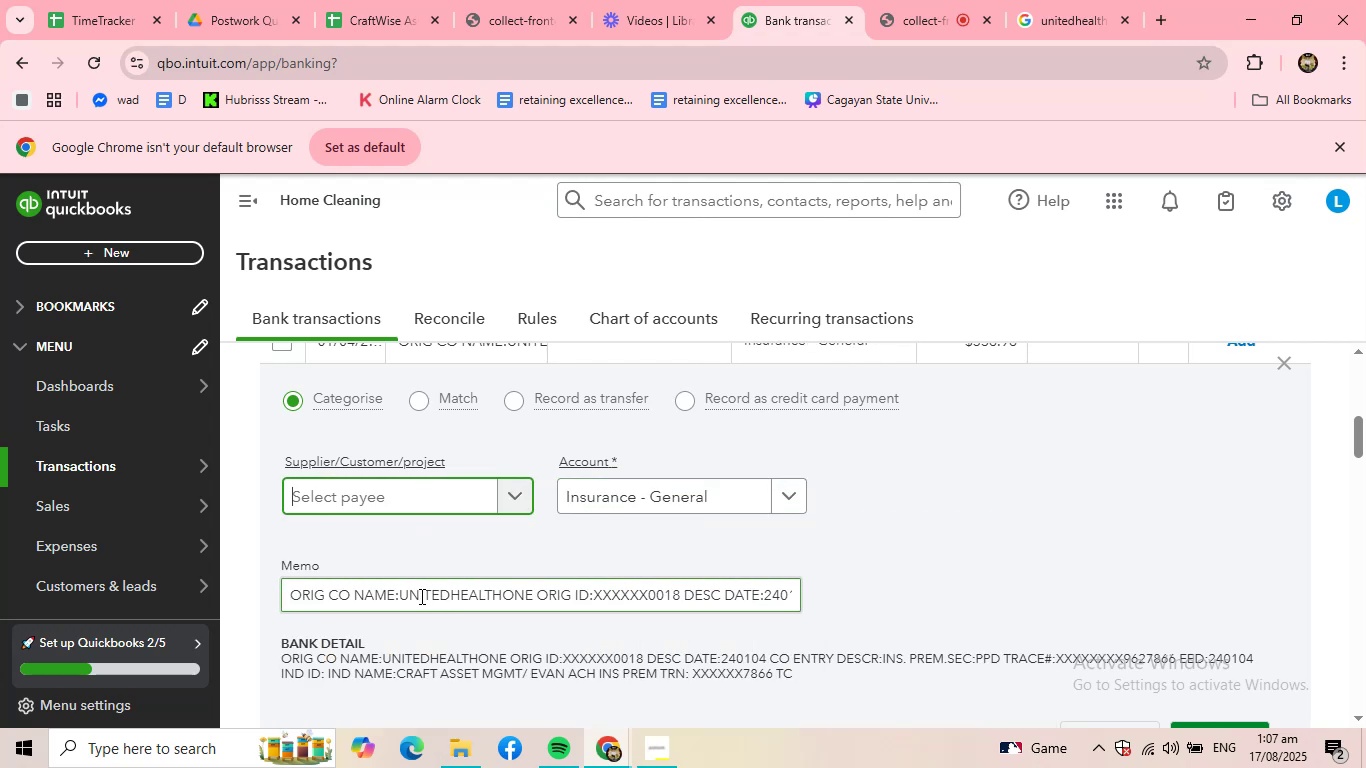 
left_click([395, 499])
 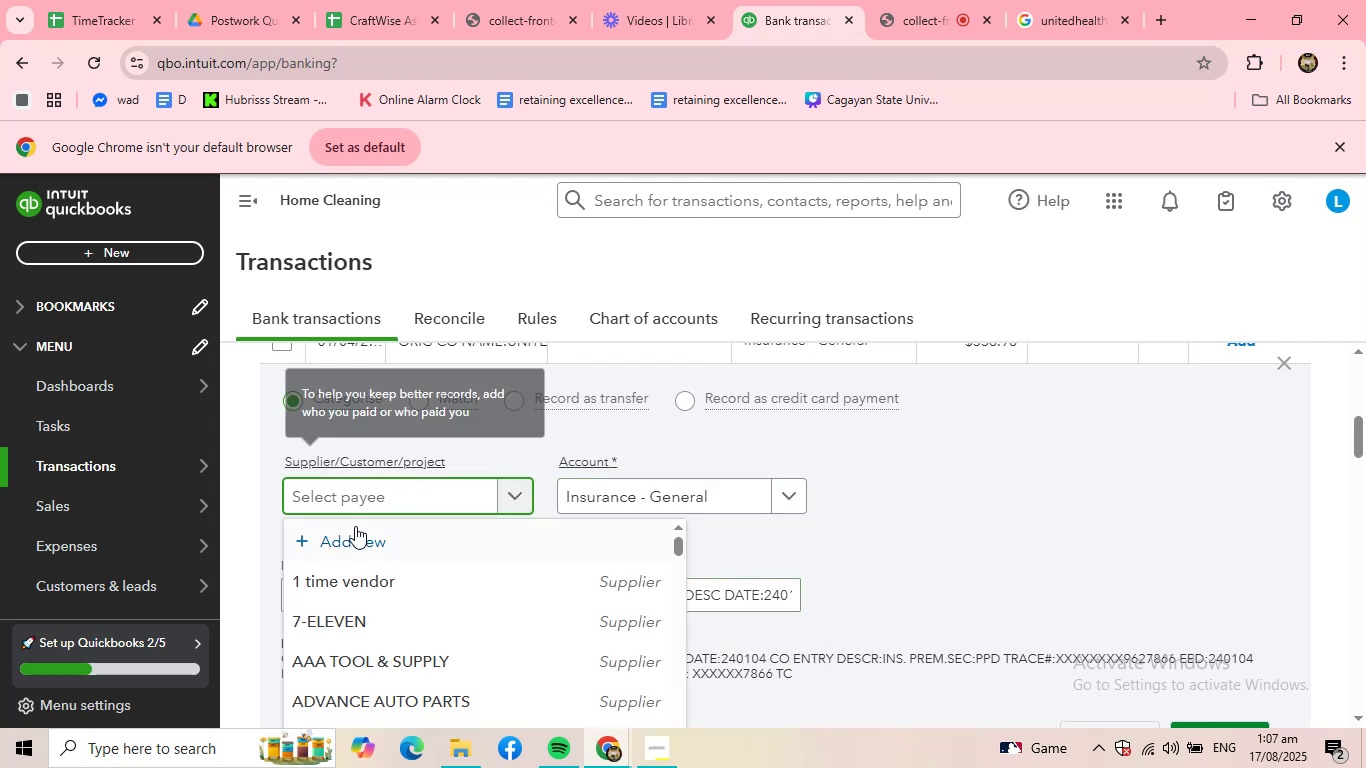 
left_click([355, 526])
 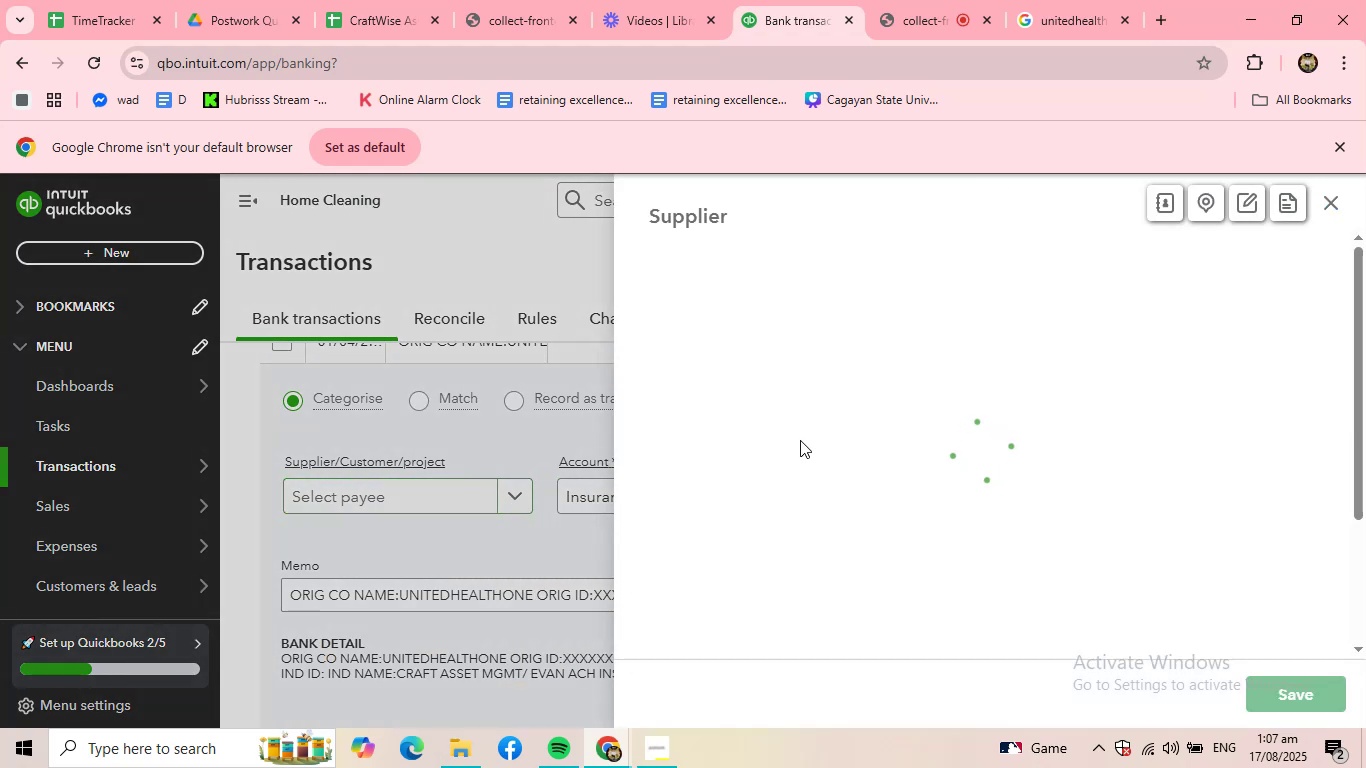 
key(Control+ControlLeft)
 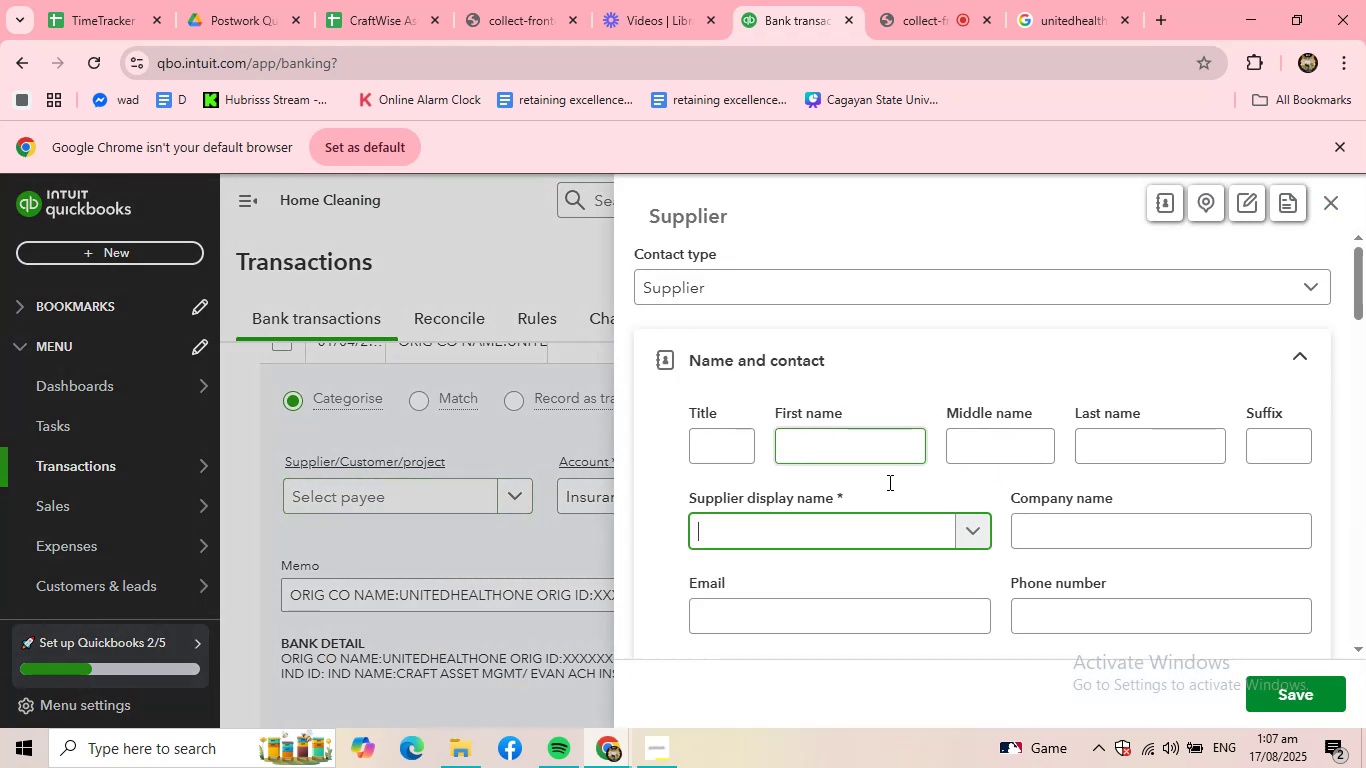 
key(Control+V)
 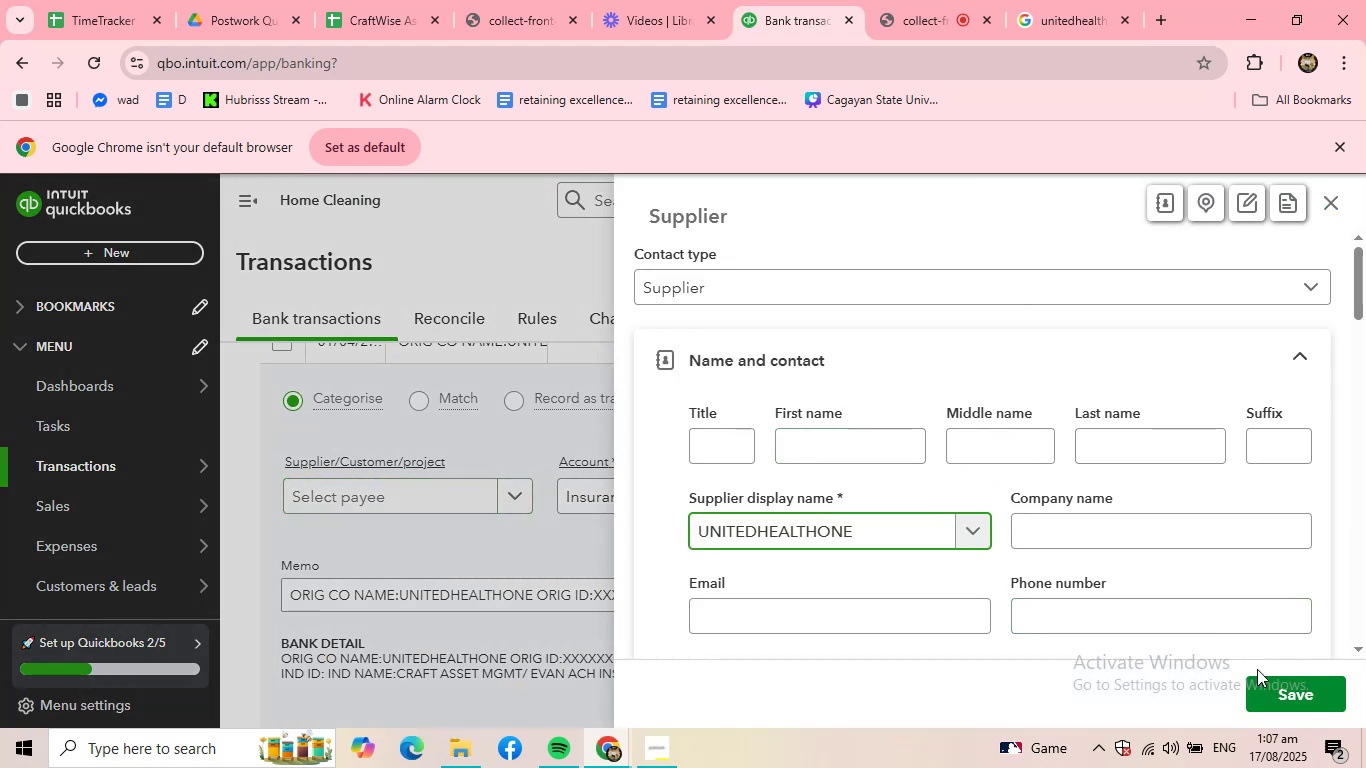 
left_click([1283, 682])
 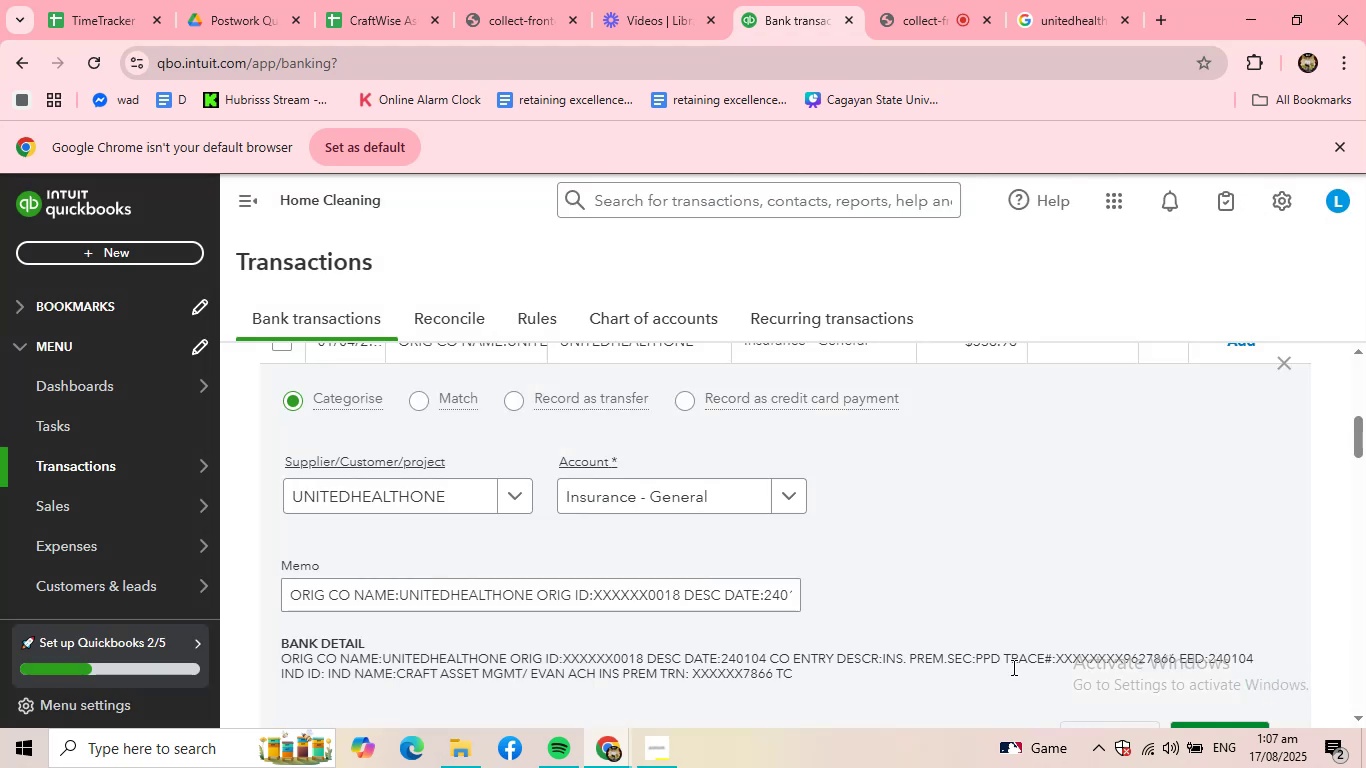 
scroll: coordinate [1086, 594], scroll_direction: down, amount: 2.0
 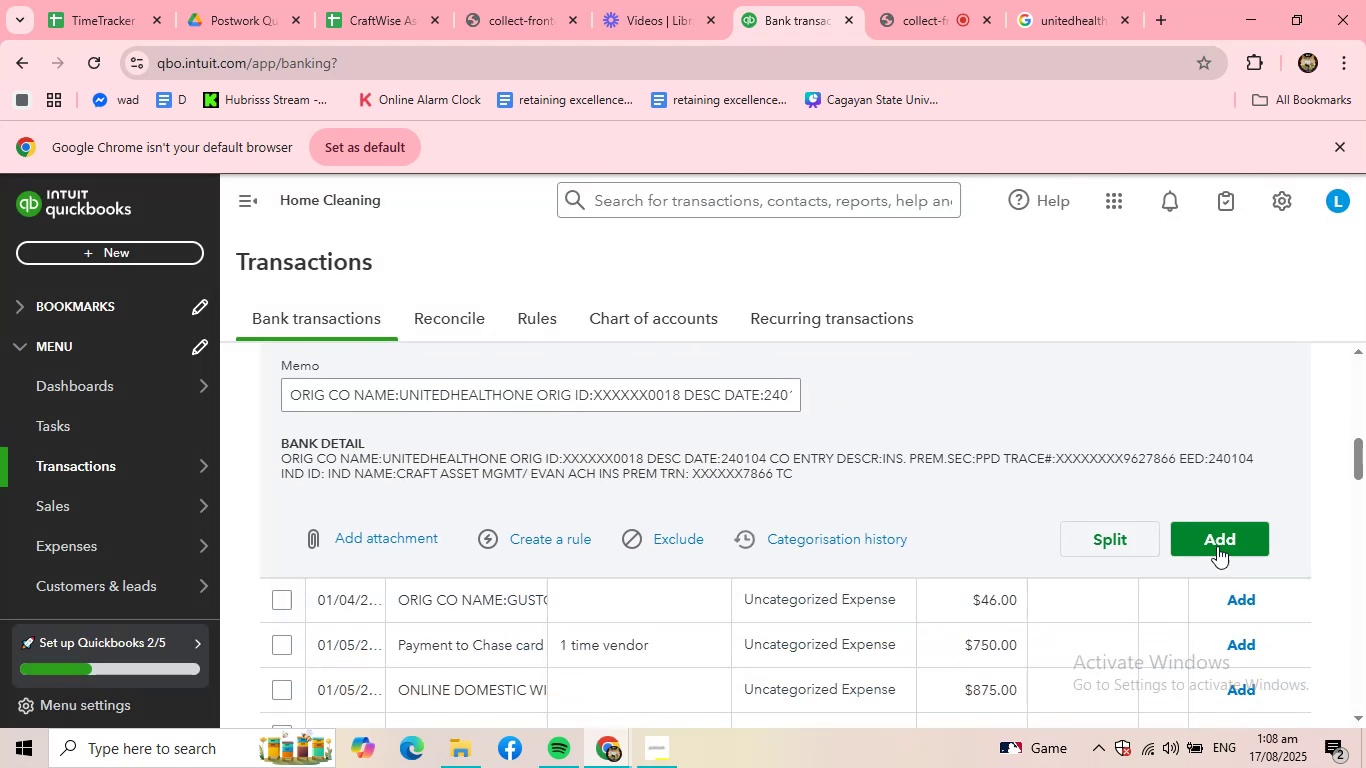 
left_click([1217, 545])
 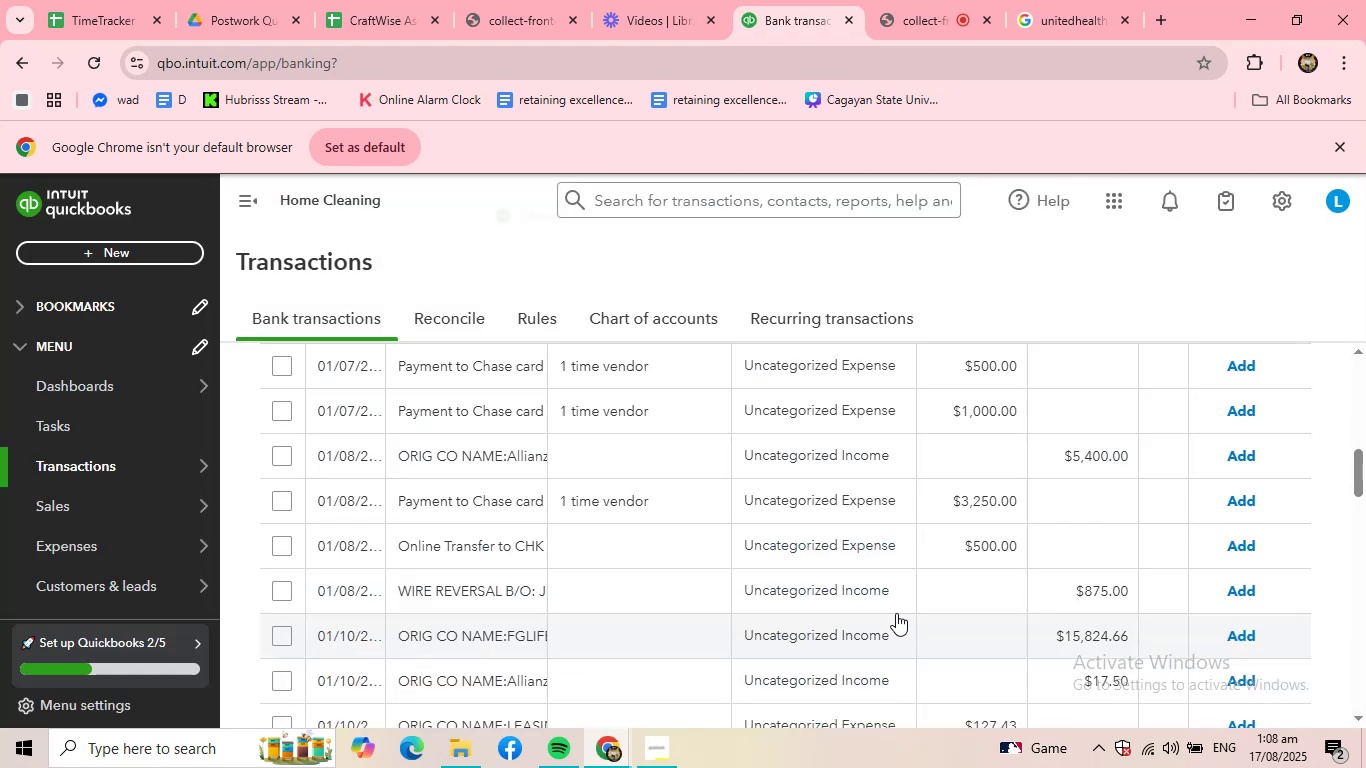 
scroll: coordinate [531, 557], scroll_direction: up, amount: 3.0
 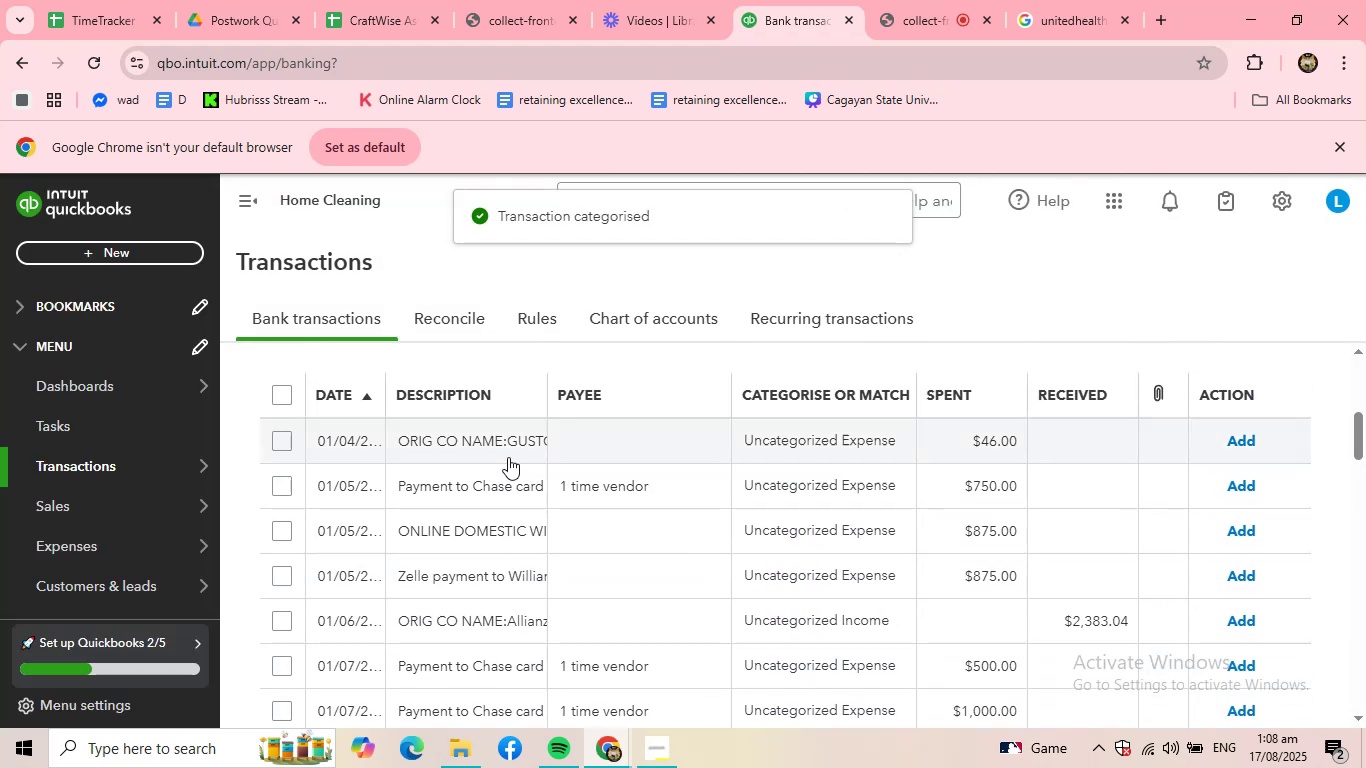 
left_click([517, 445])
 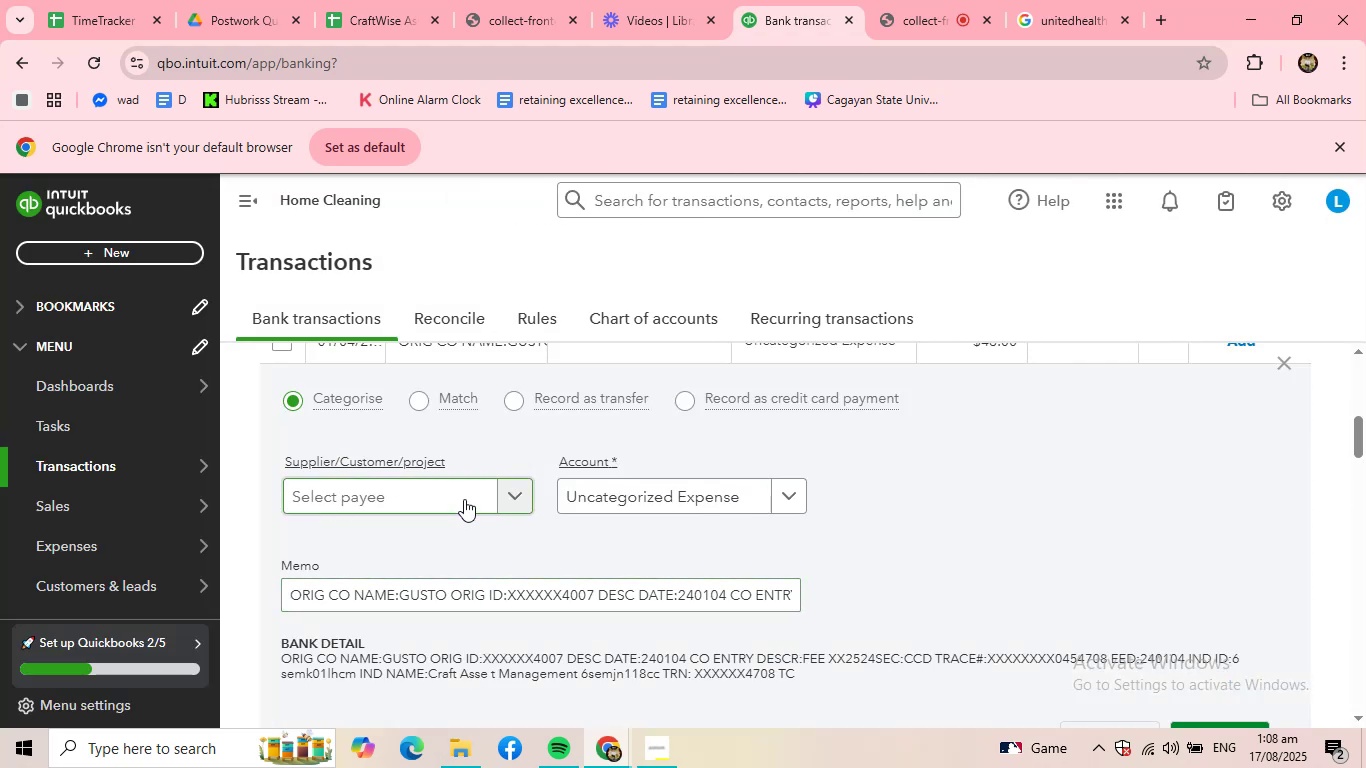 
left_click([464, 499])
 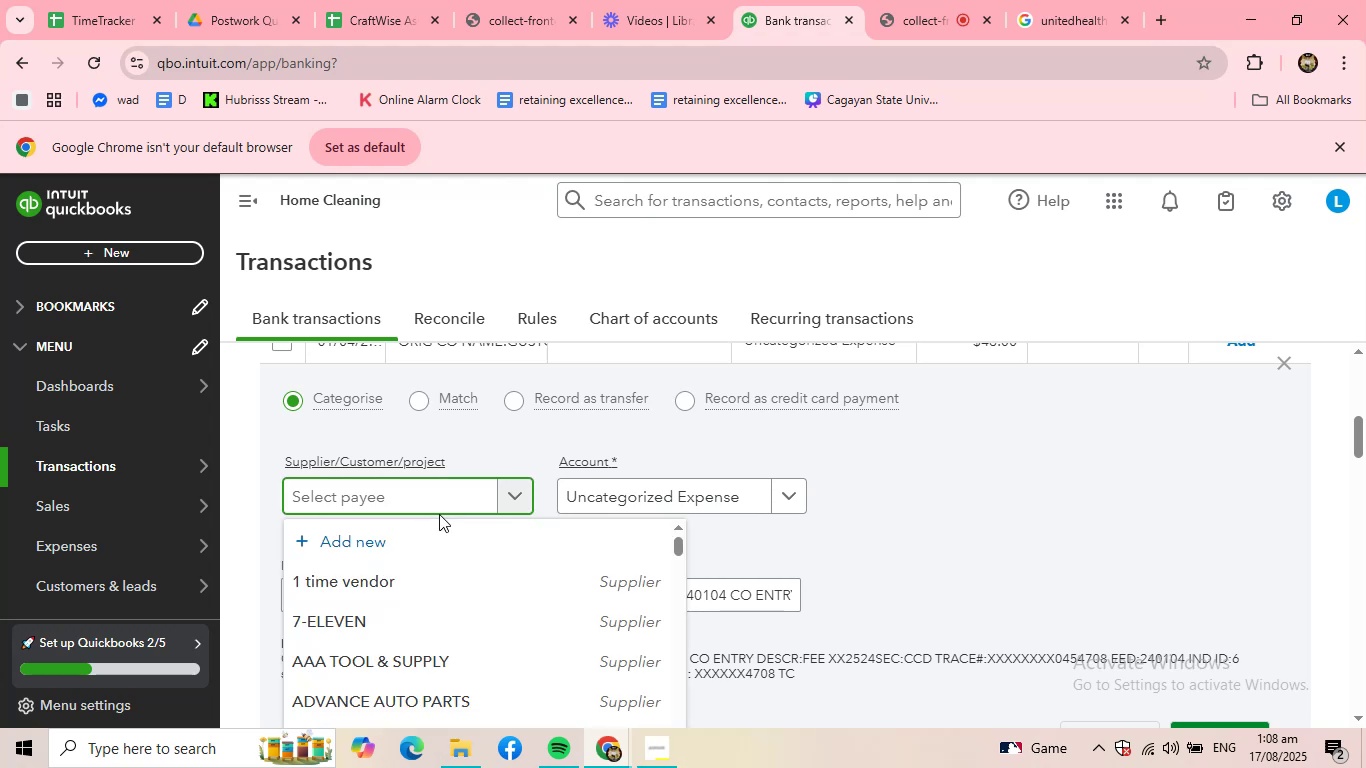 
scroll: coordinate [371, 636], scroll_direction: down, amount: 13.0
 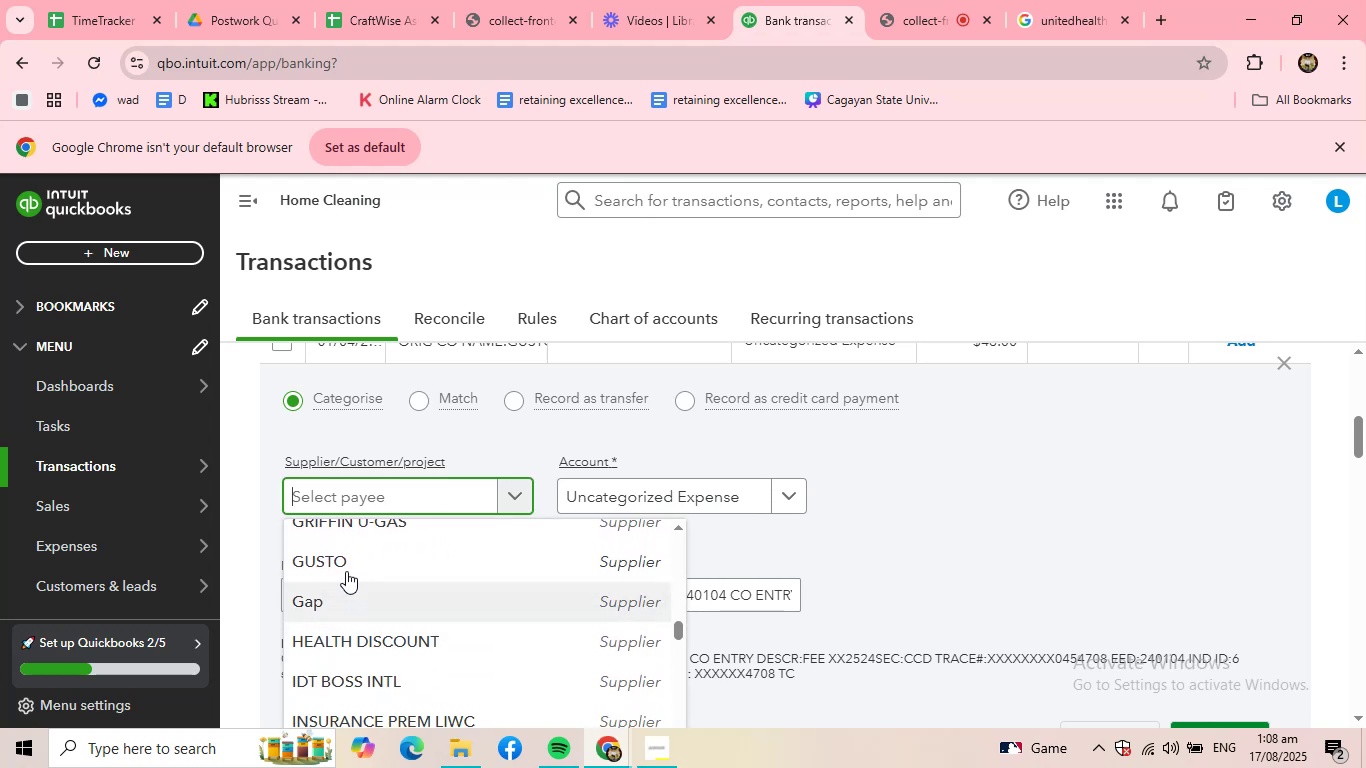 
left_click([347, 568])
 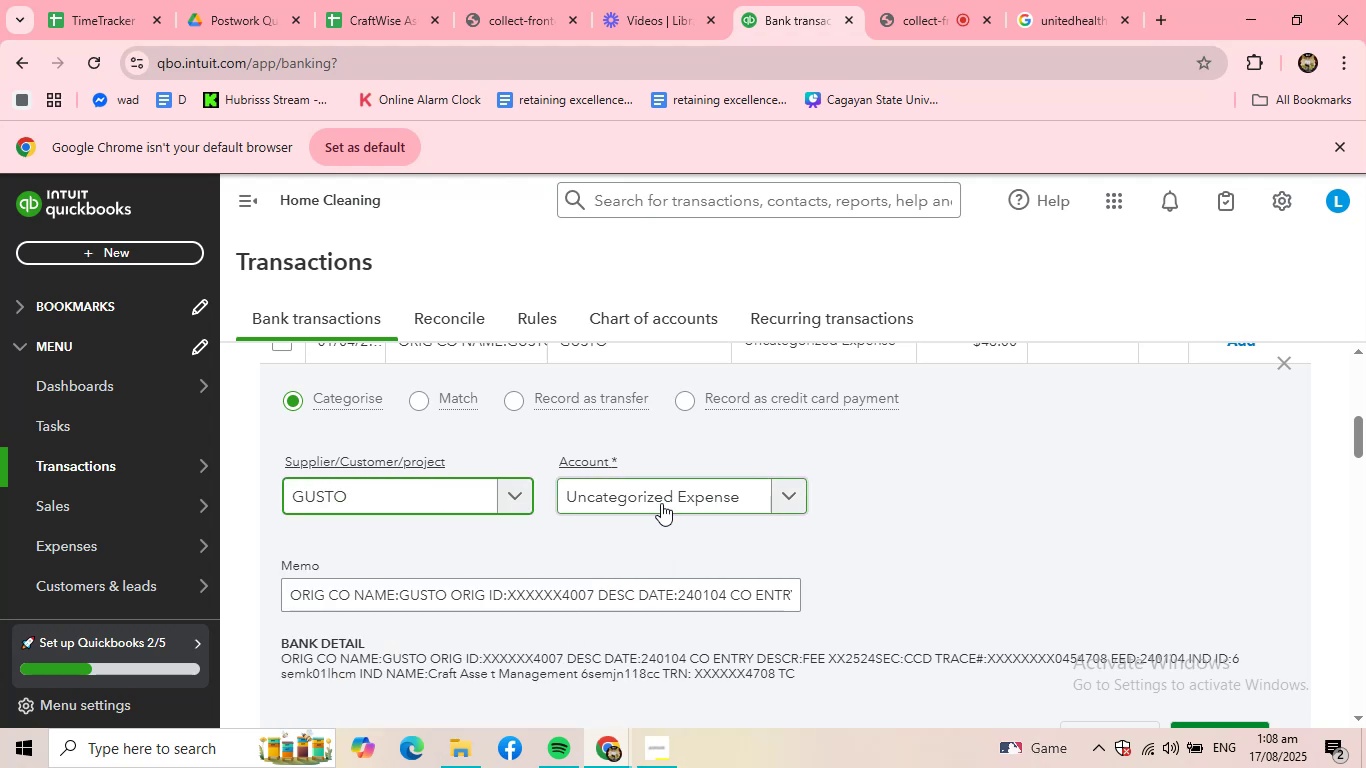 
left_click([670, 499])
 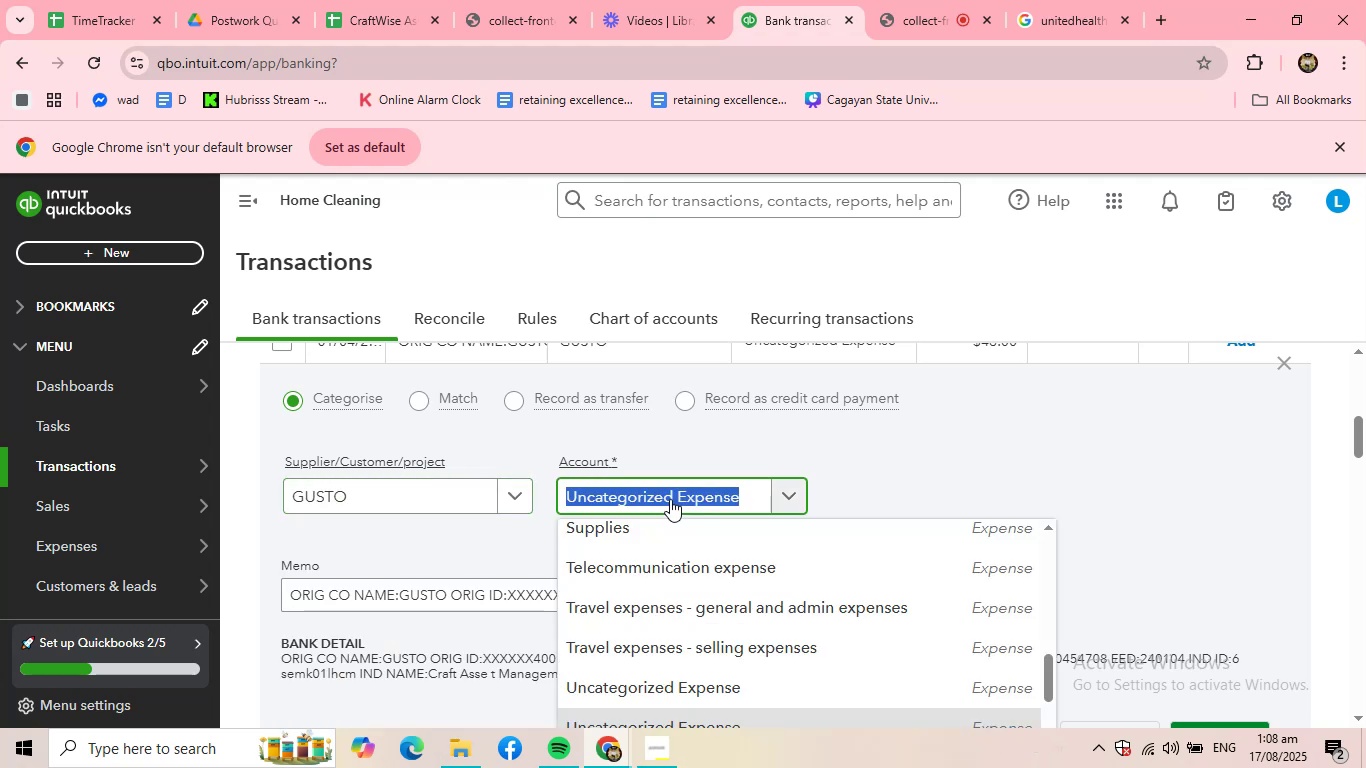 
type(tax)
 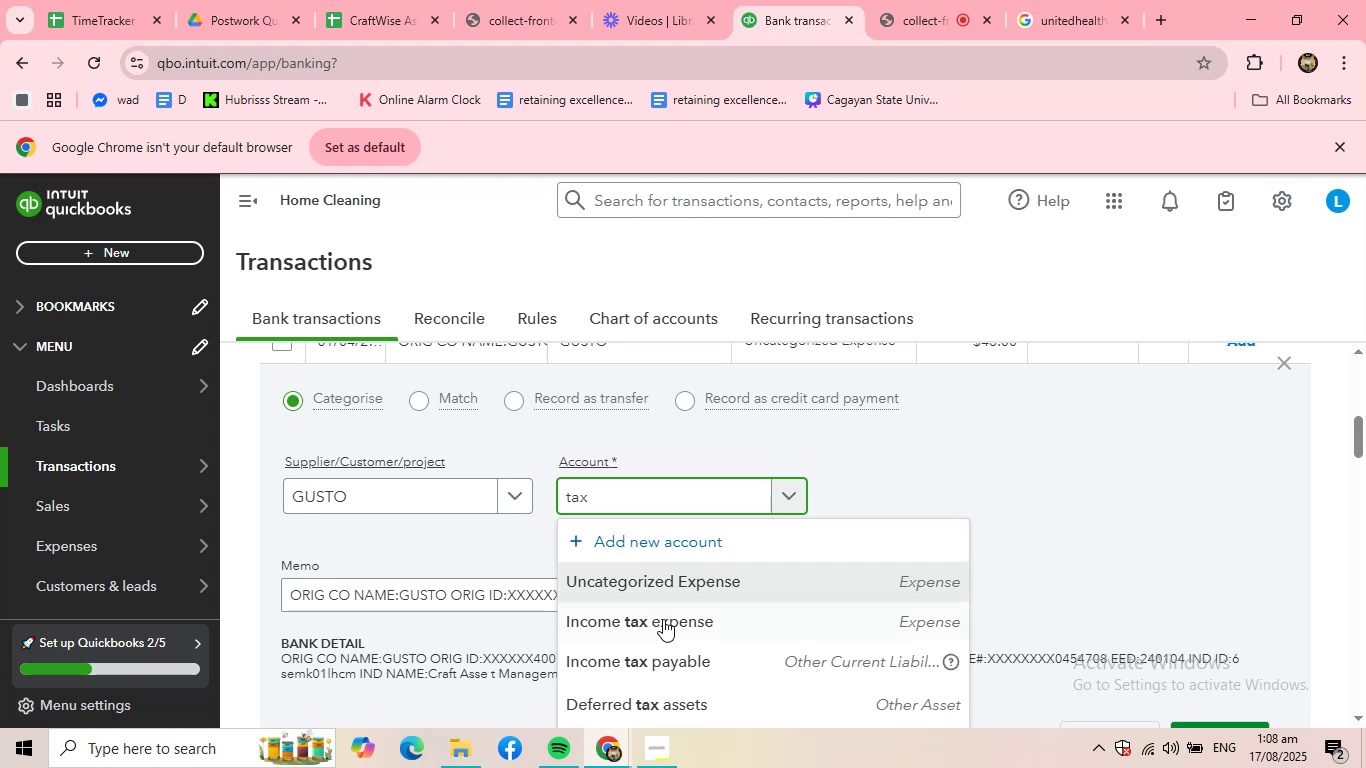 
left_click([662, 627])
 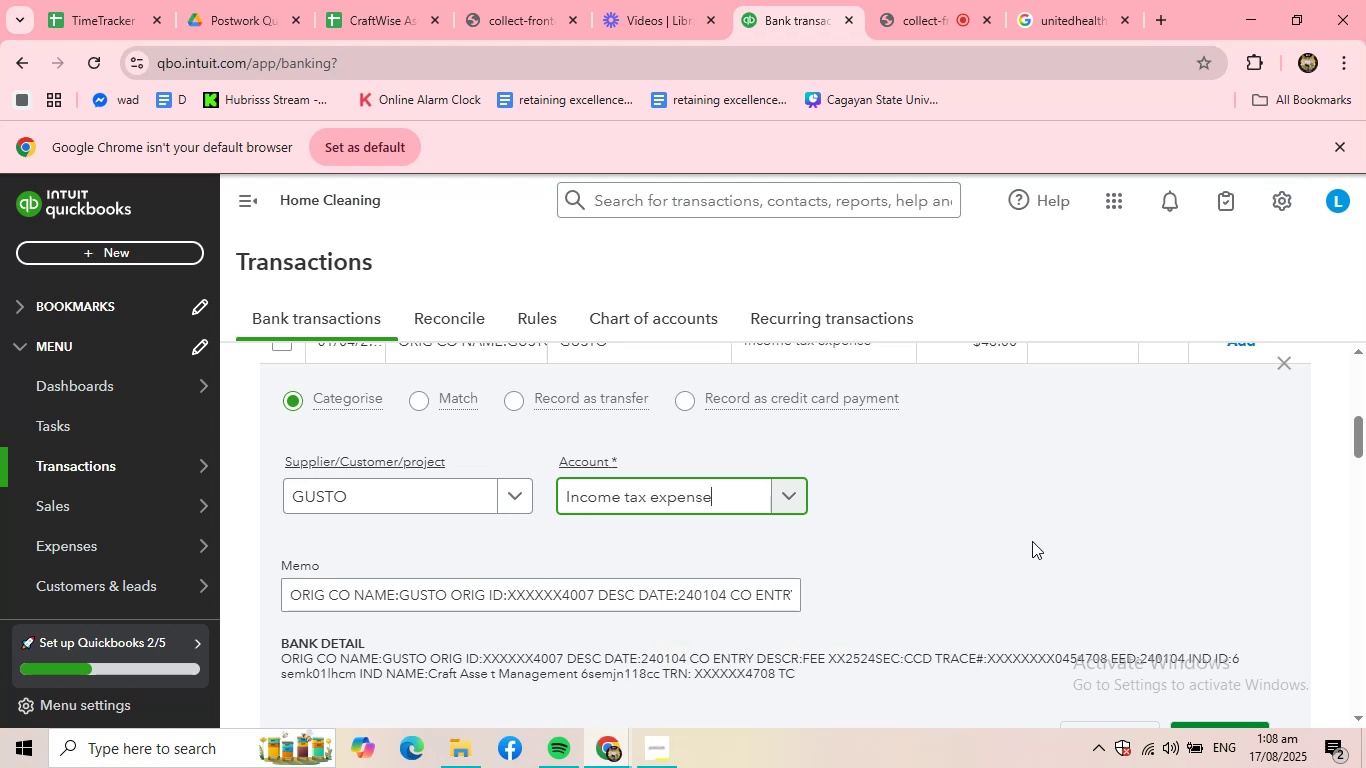 
scroll: coordinate [1038, 541], scroll_direction: down, amount: 1.0
 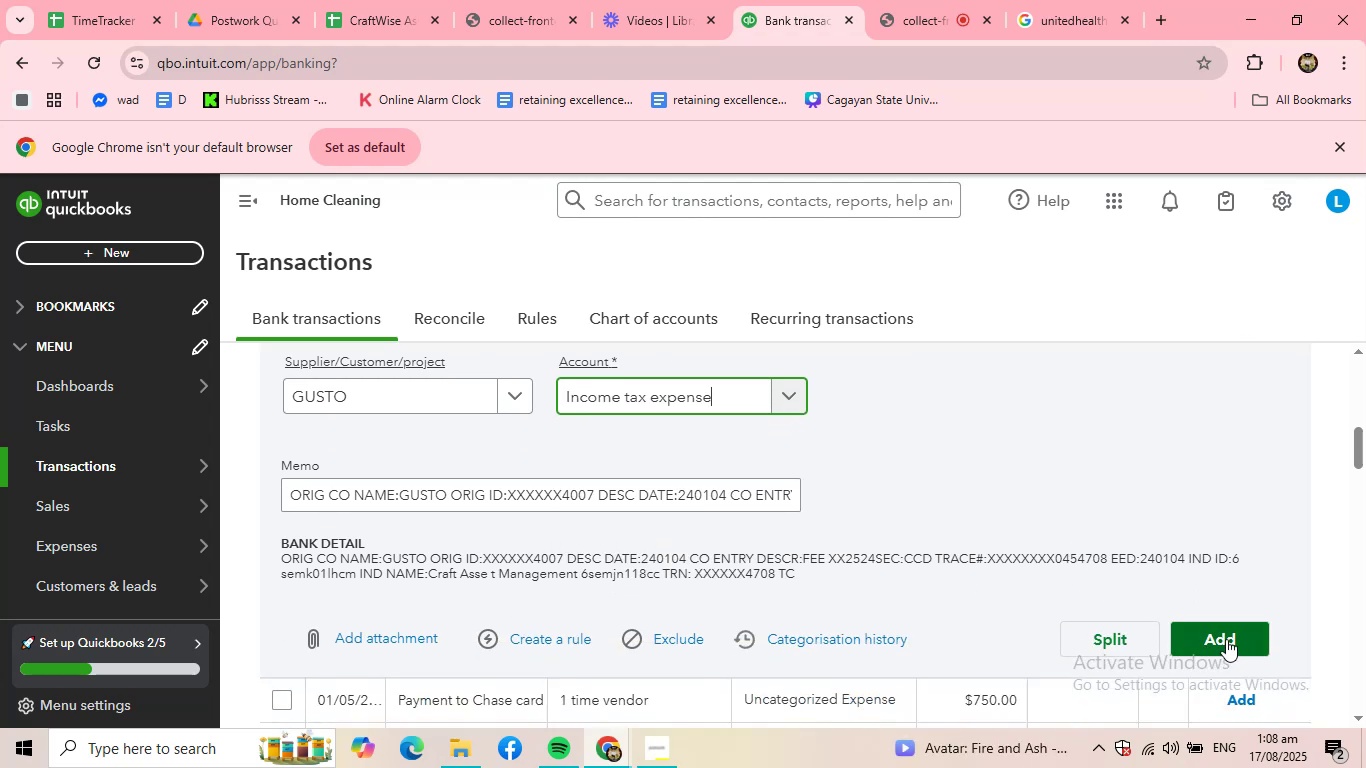 
left_click([1226, 639])
 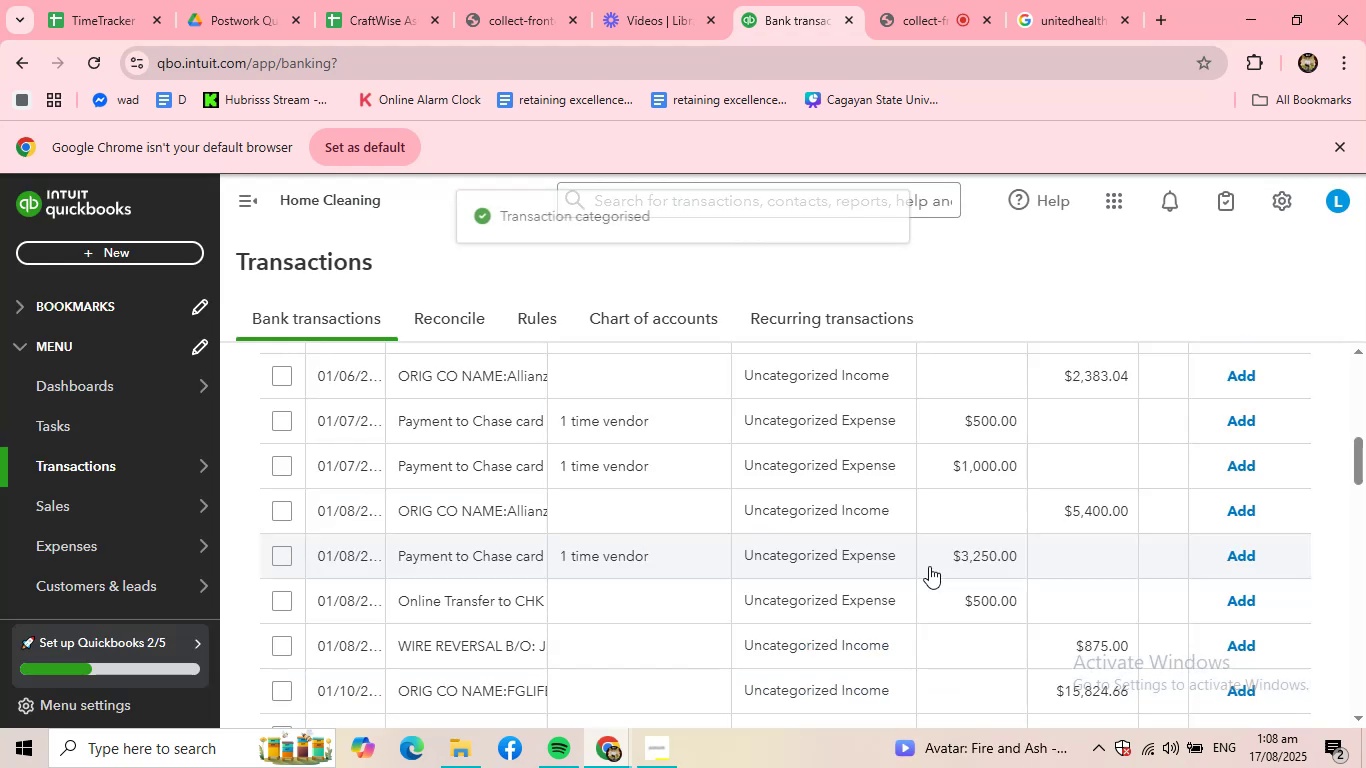 
scroll: coordinate [579, 555], scroll_direction: up, amount: 2.0
 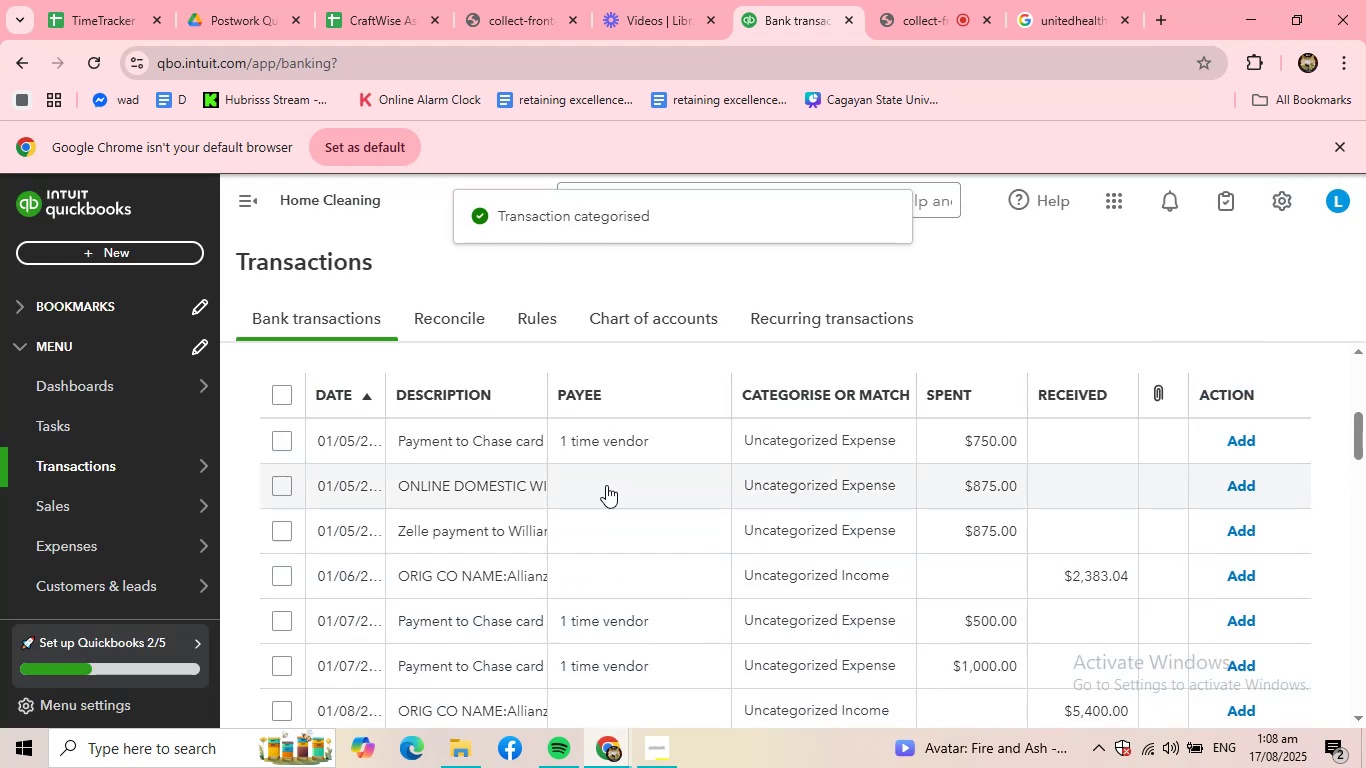 
left_click([538, 442])
 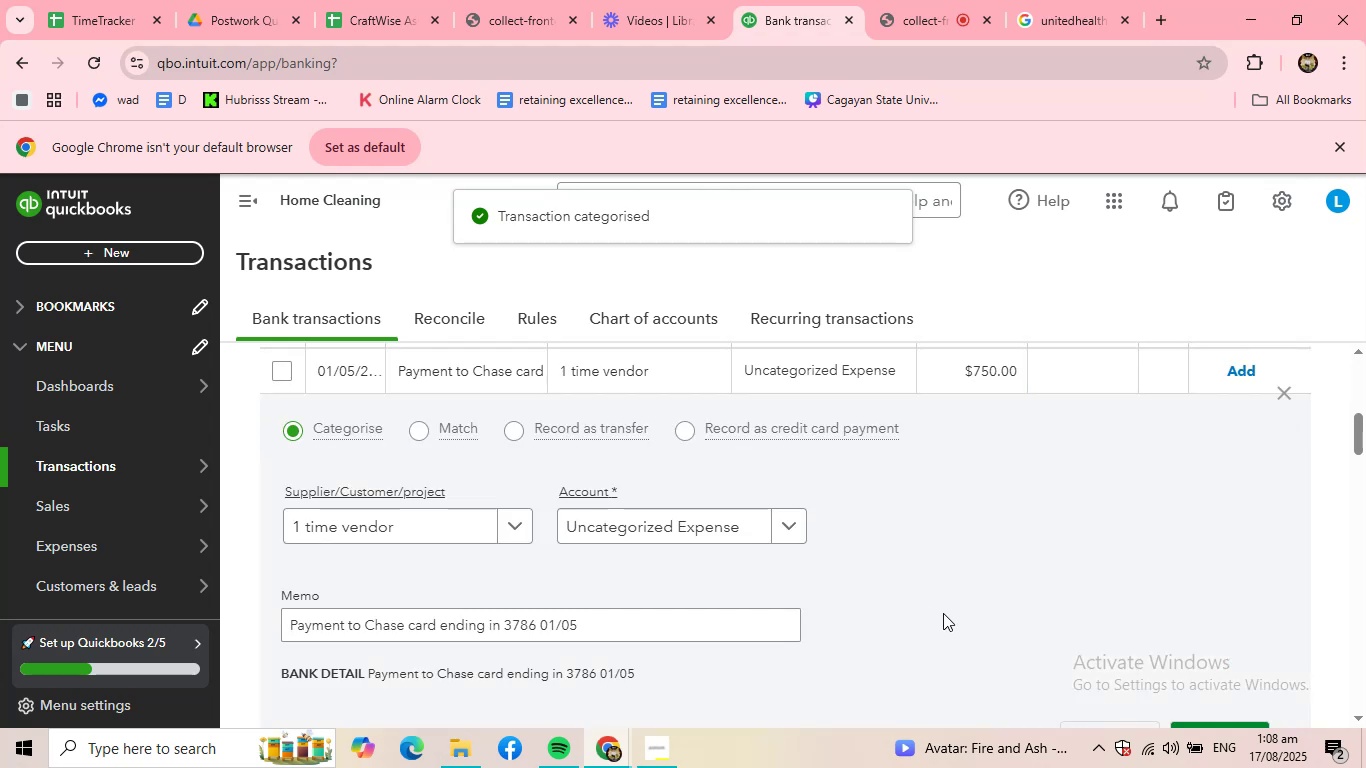 
scroll: coordinate [1025, 641], scroll_direction: down, amount: 1.0
 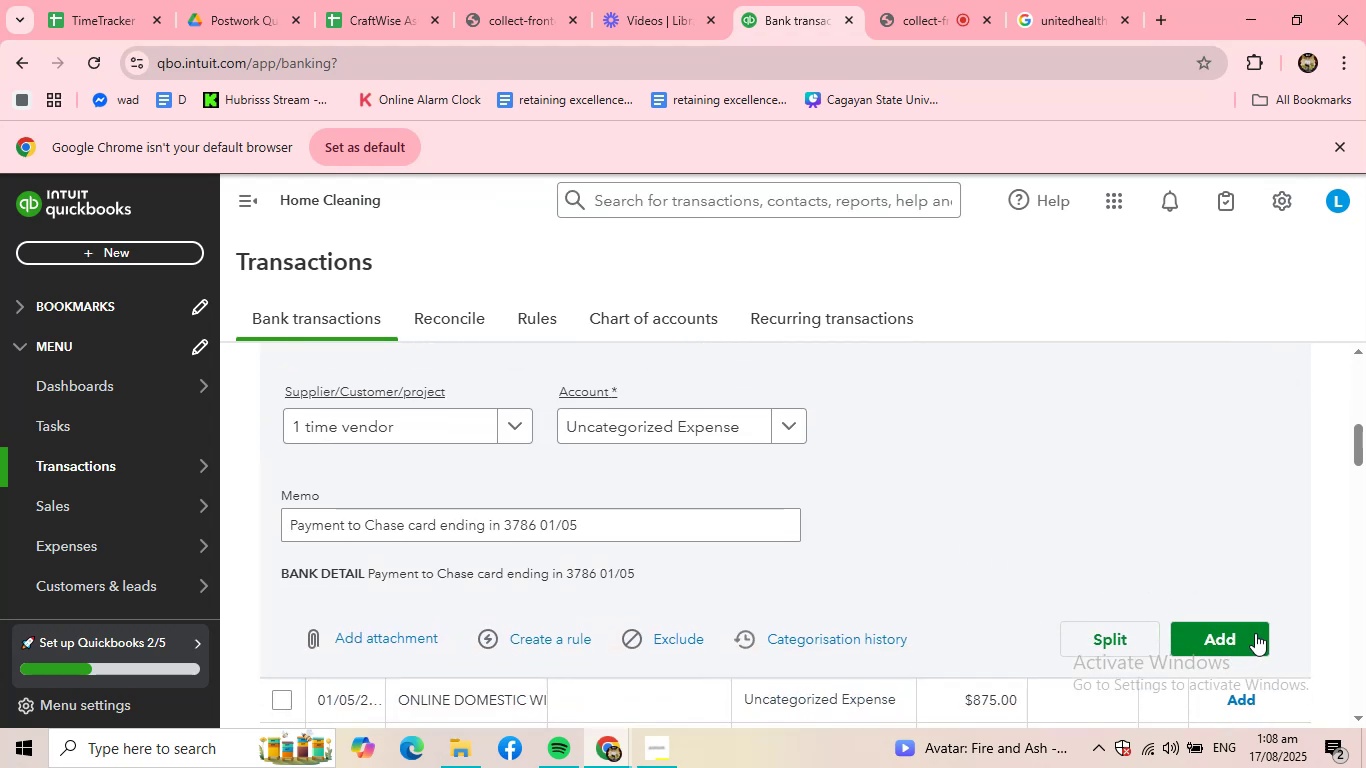 
left_click([1254, 632])
 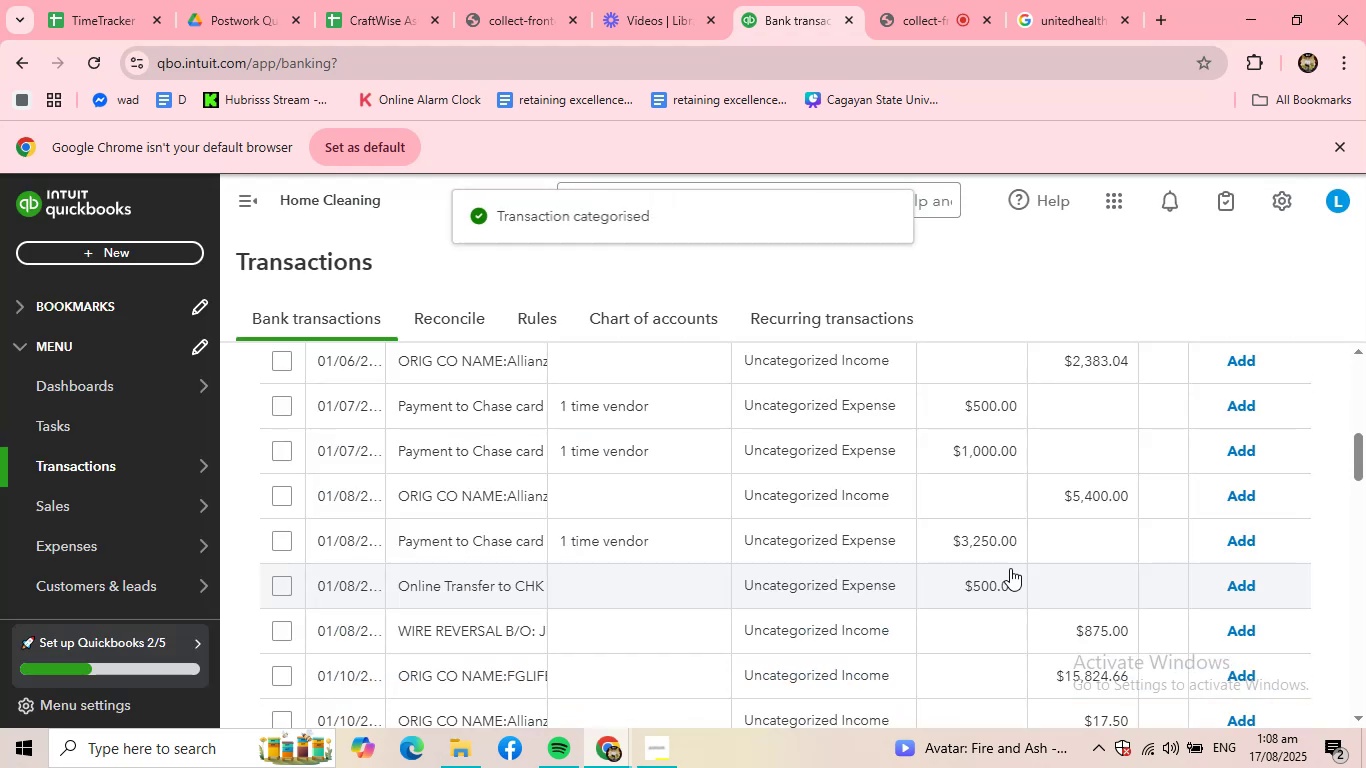 
scroll: coordinate [501, 542], scroll_direction: up, amount: 1.0
 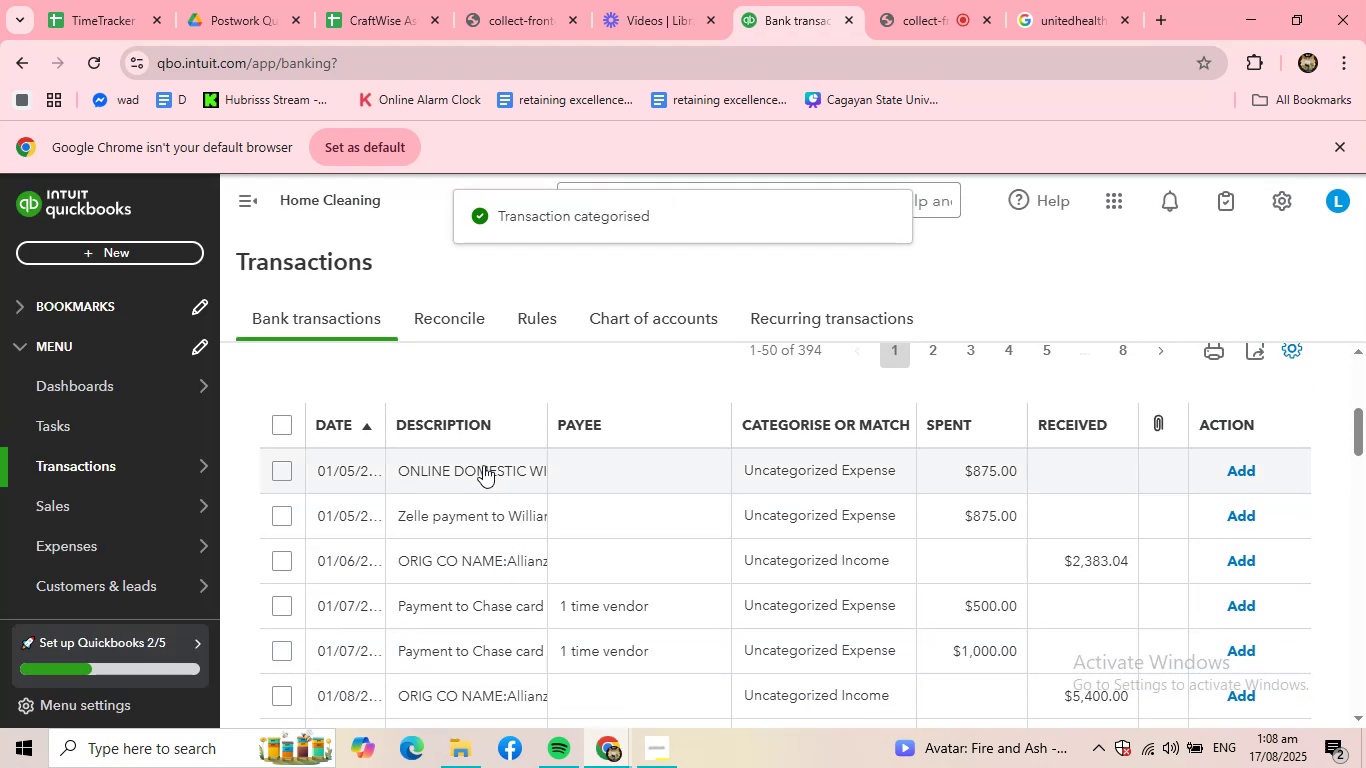 
left_click([483, 465])
 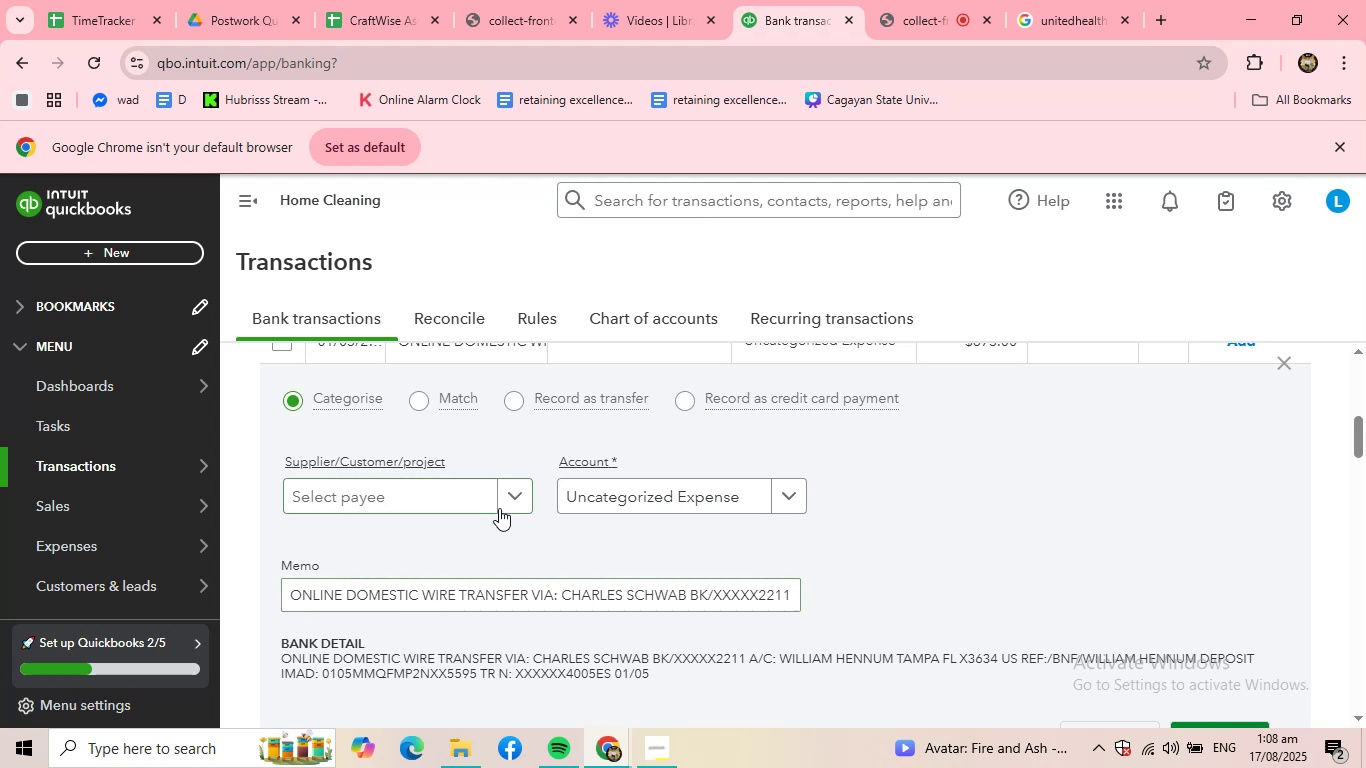 
wait(5.7)
 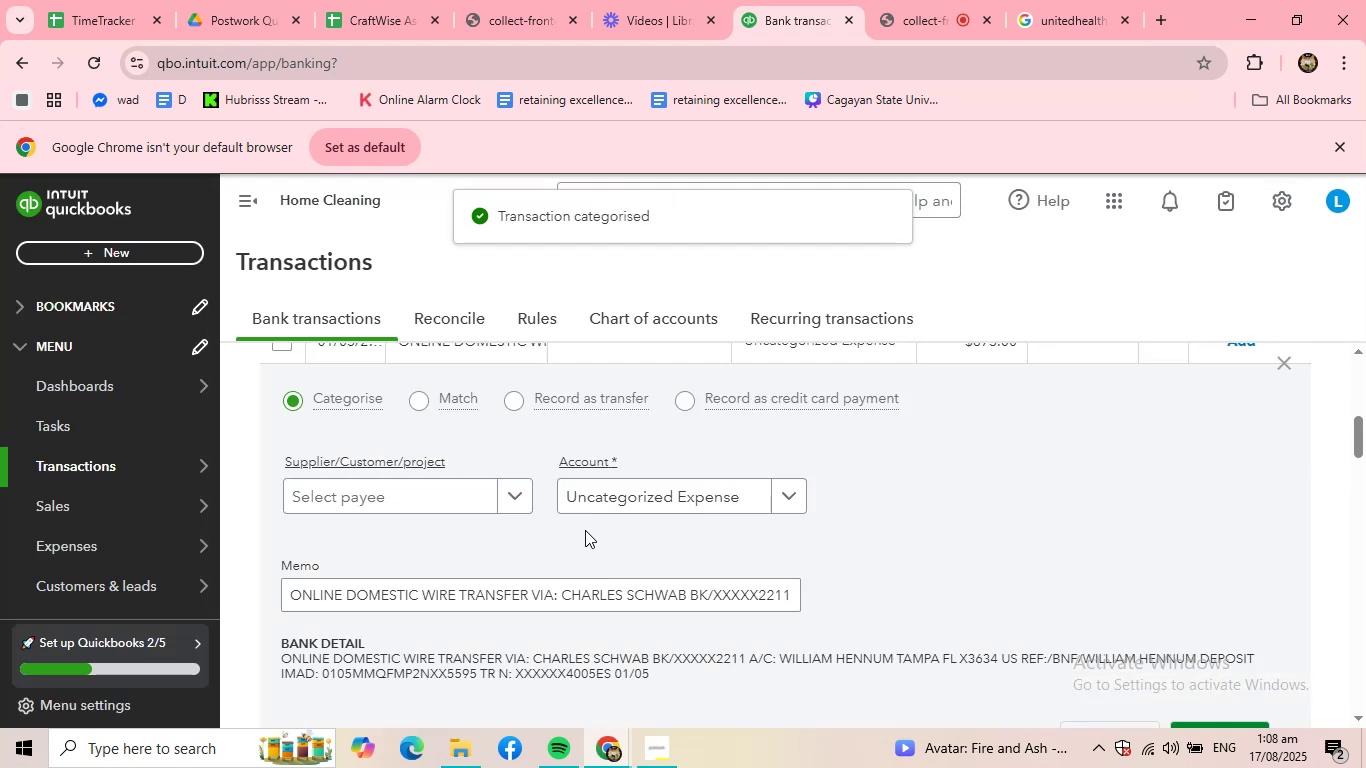 
left_click([503, 502])
 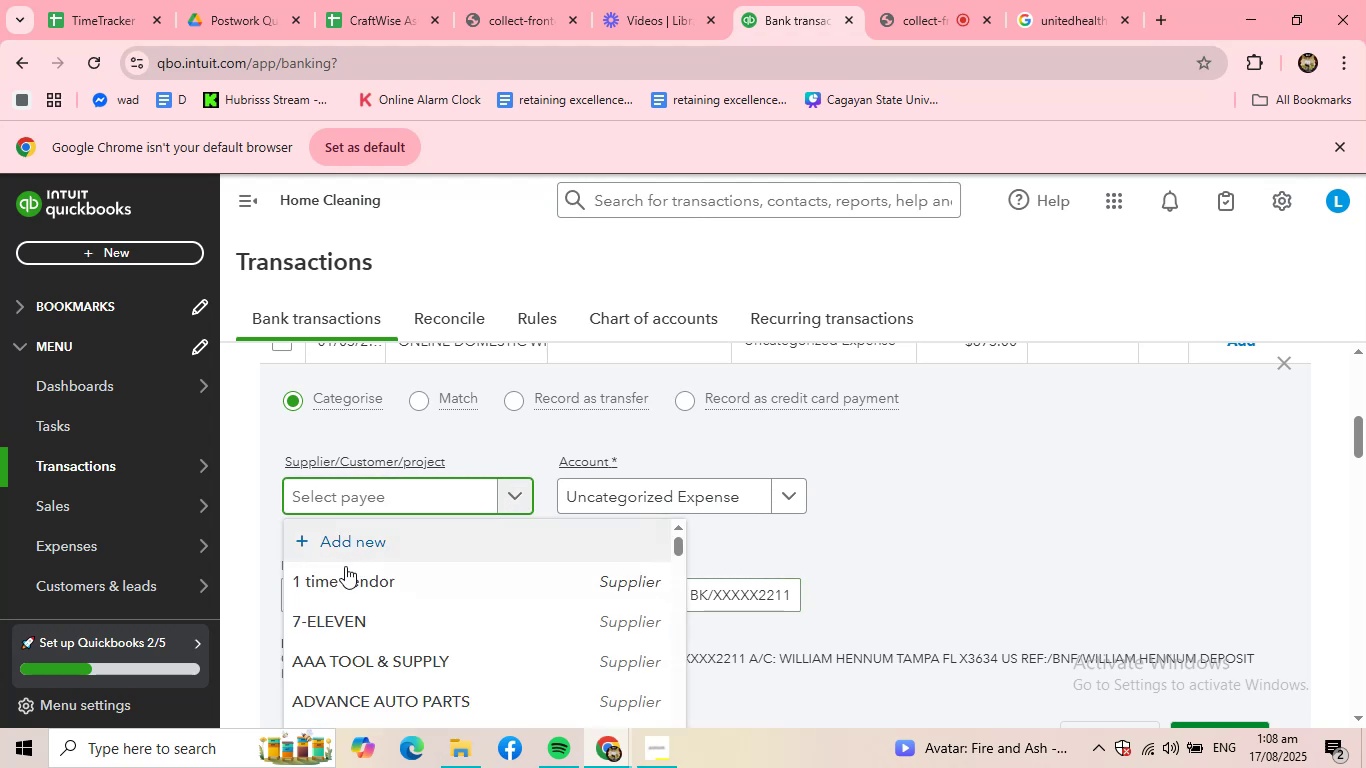 
left_click([345, 574])
 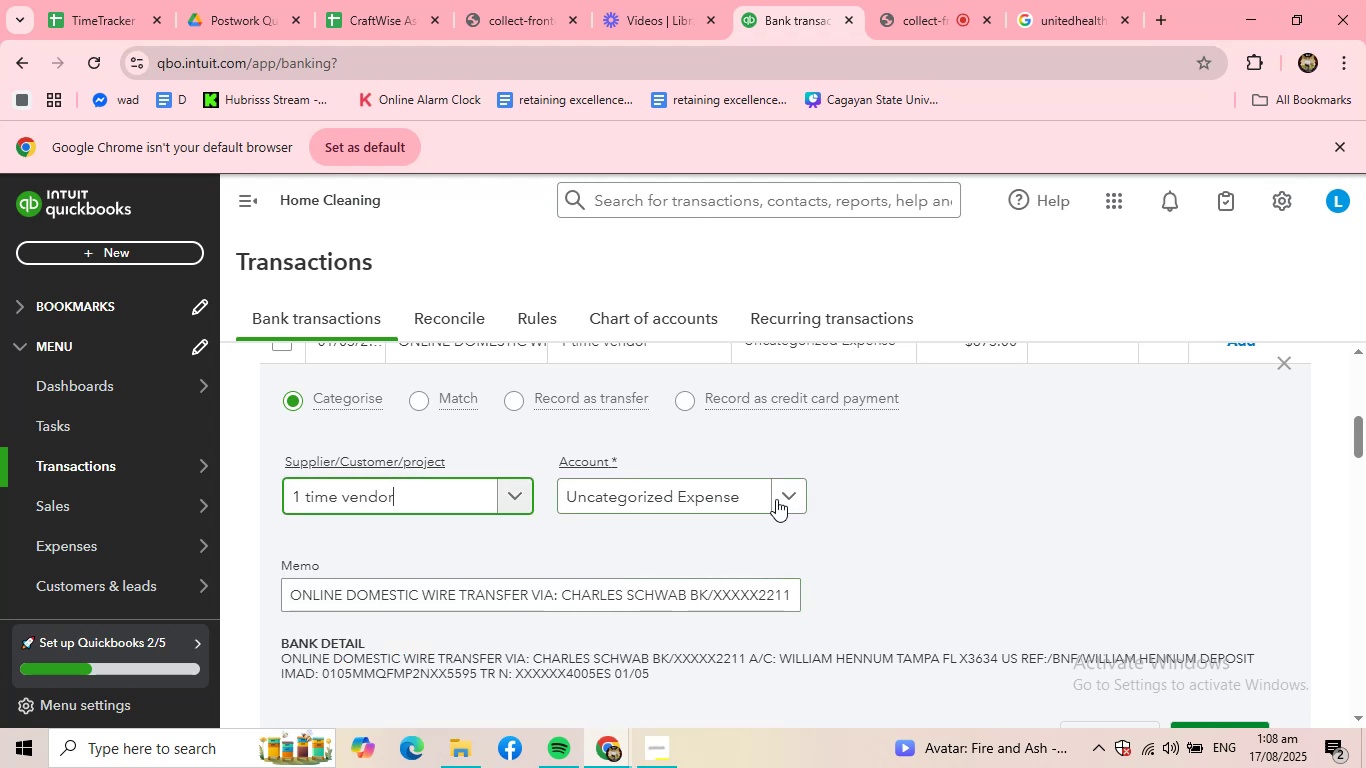 
left_click([776, 499])
 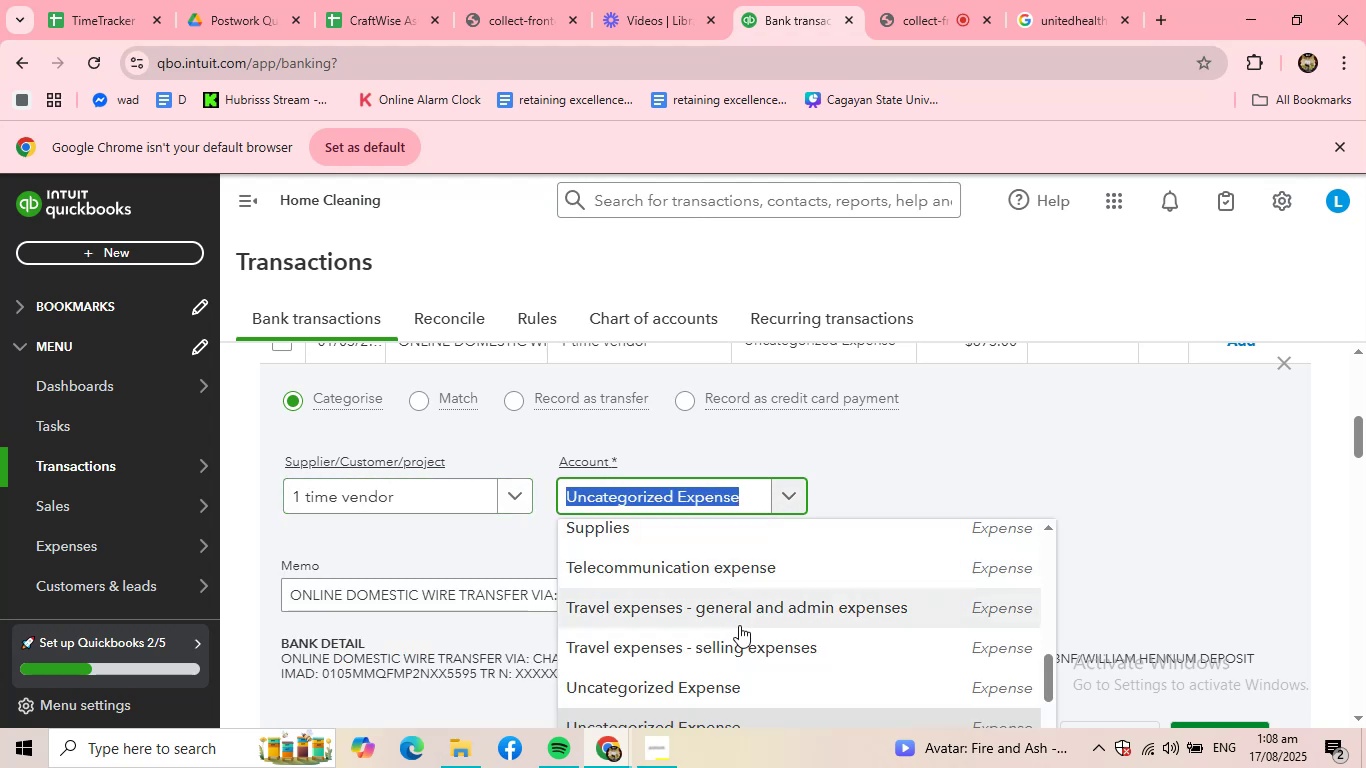 
scroll: coordinate [708, 629], scroll_direction: up, amount: 8.0
 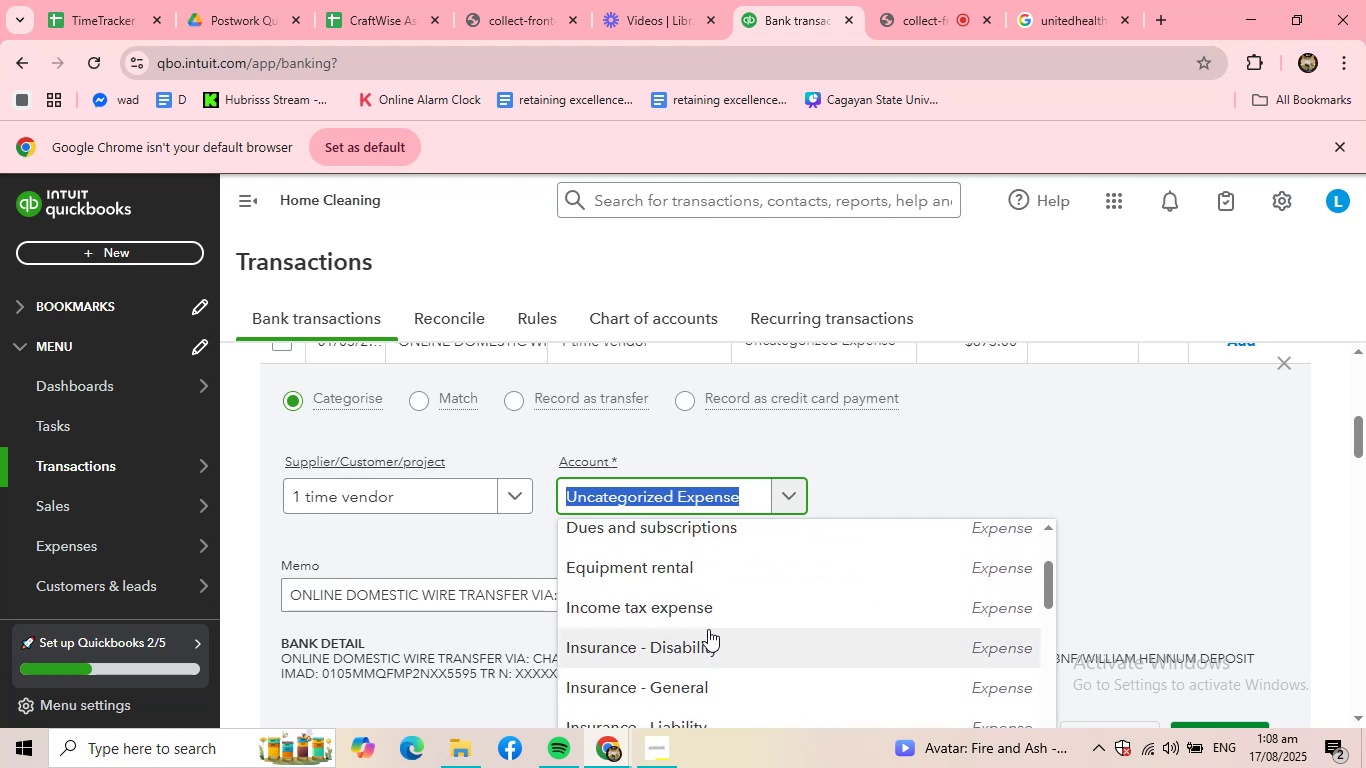 
scroll: coordinate [708, 629], scroll_direction: up, amount: 2.0
 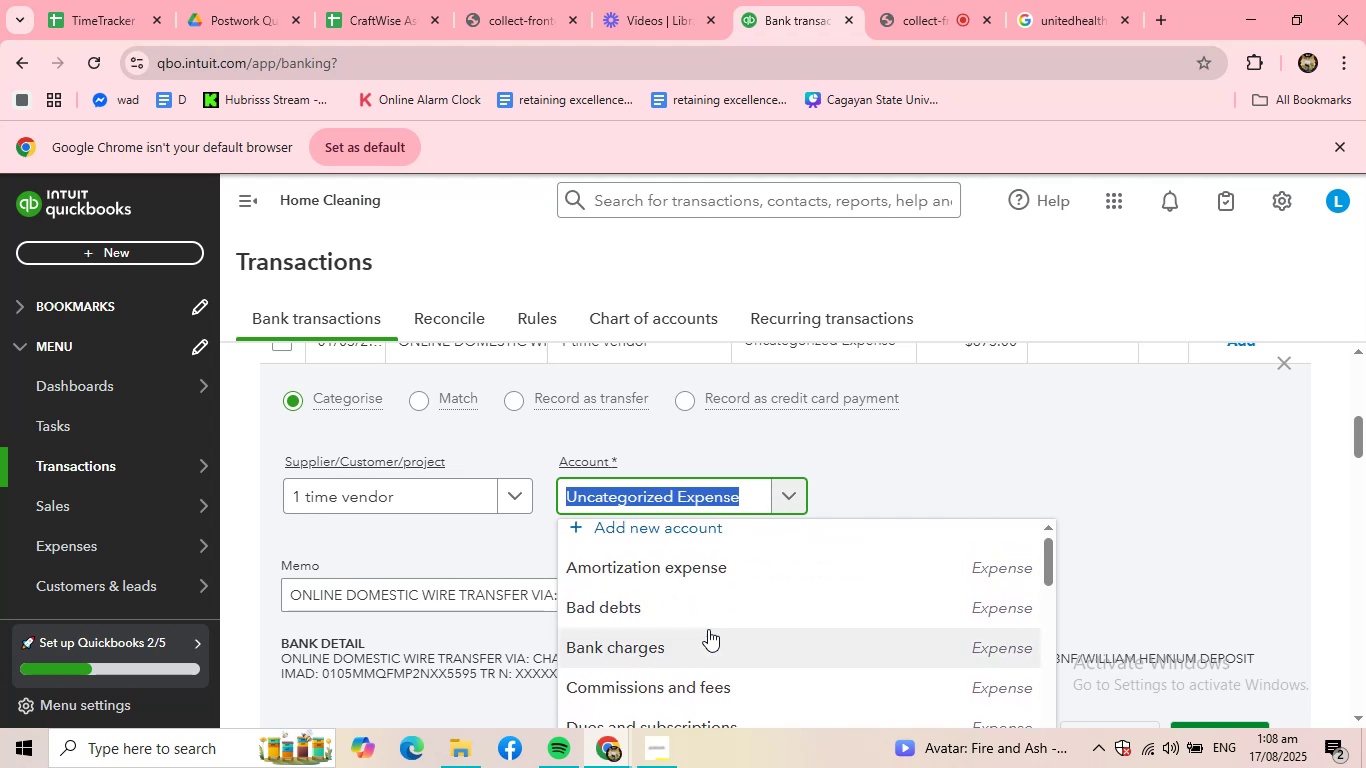 
scroll: coordinate [708, 629], scroll_direction: down, amount: 7.0
 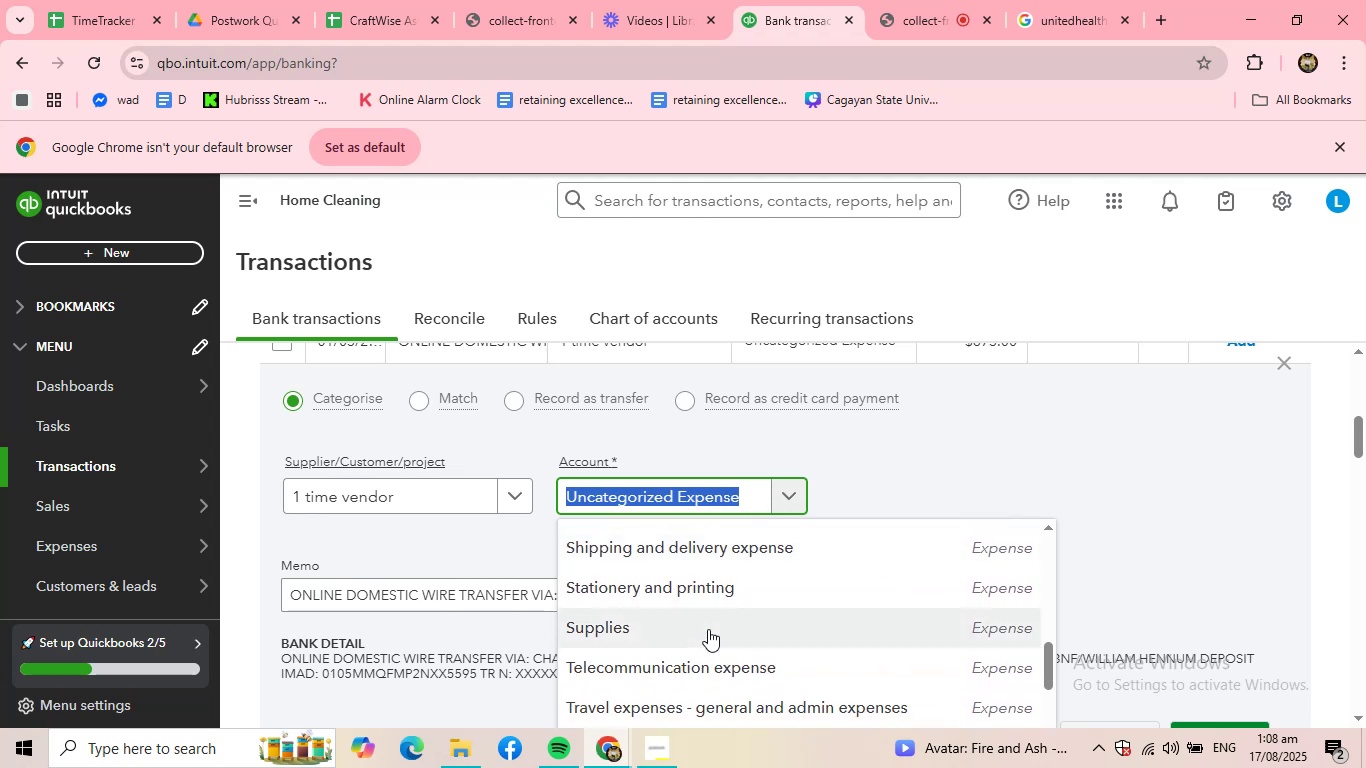 
left_click([708, 629])
 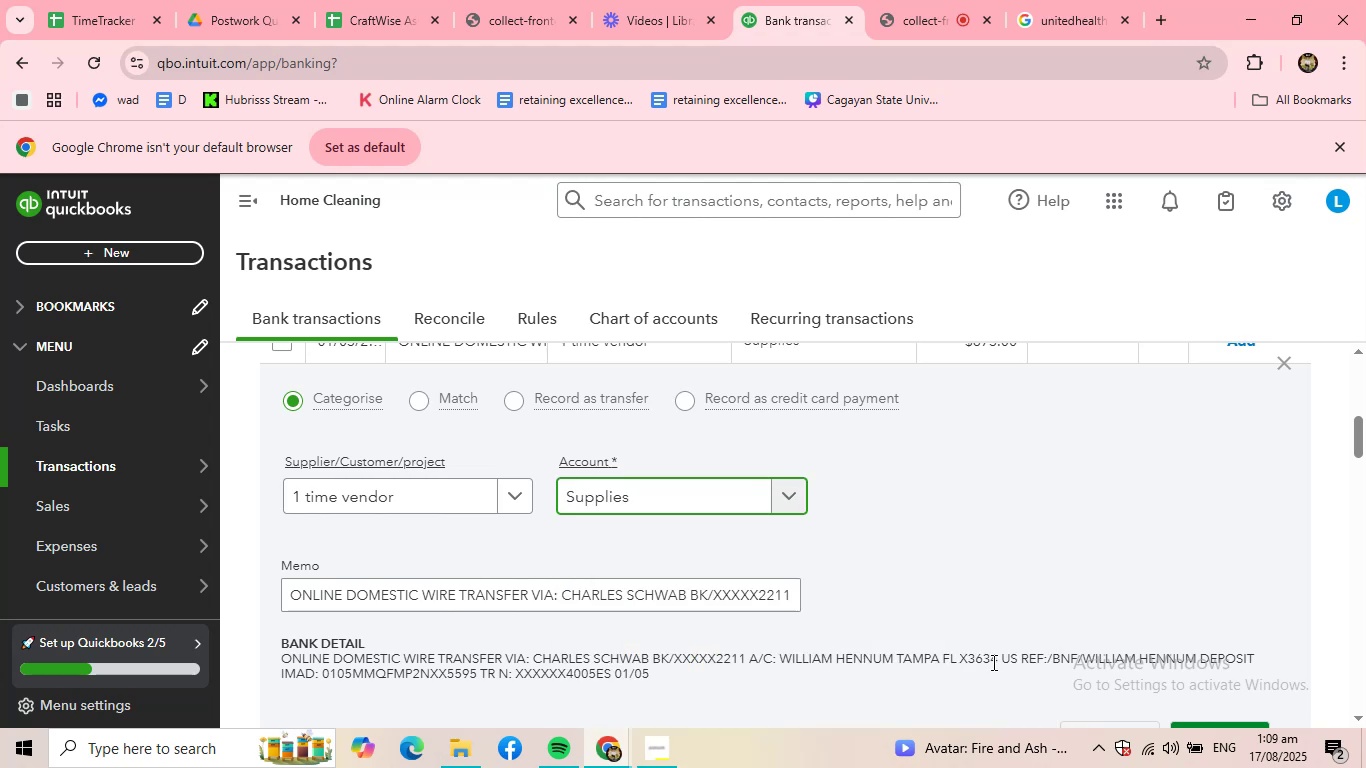 
wait(6.0)
 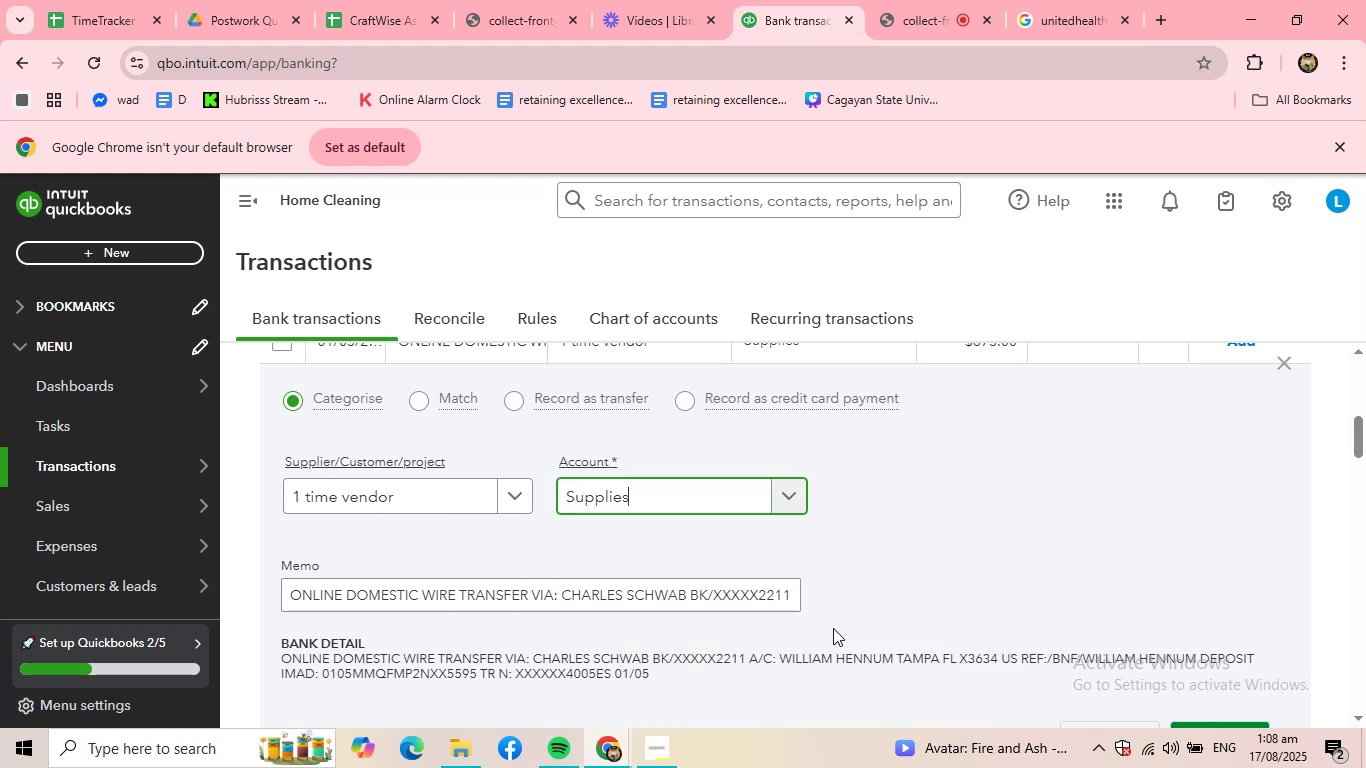 
scroll: coordinate [1197, 675], scroll_direction: down, amount: 1.0
 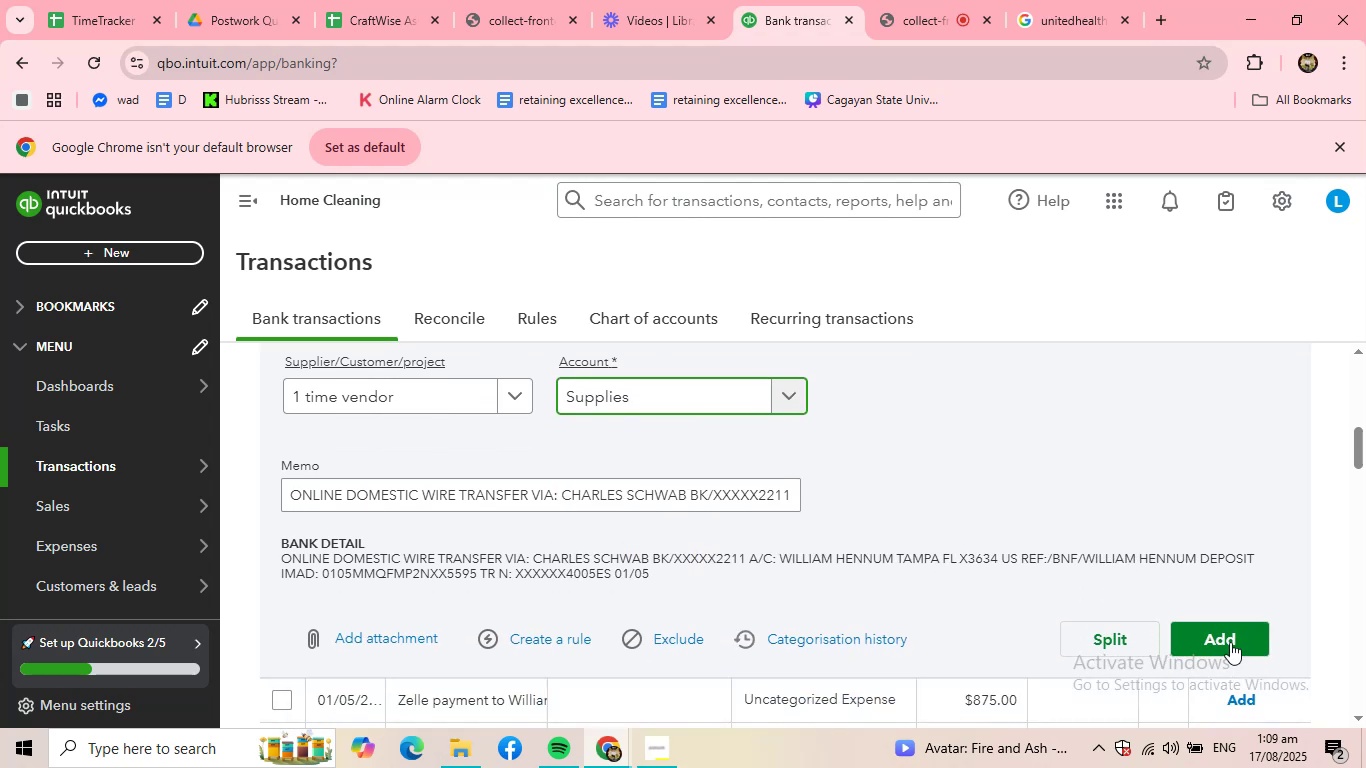 
left_click([1230, 642])
 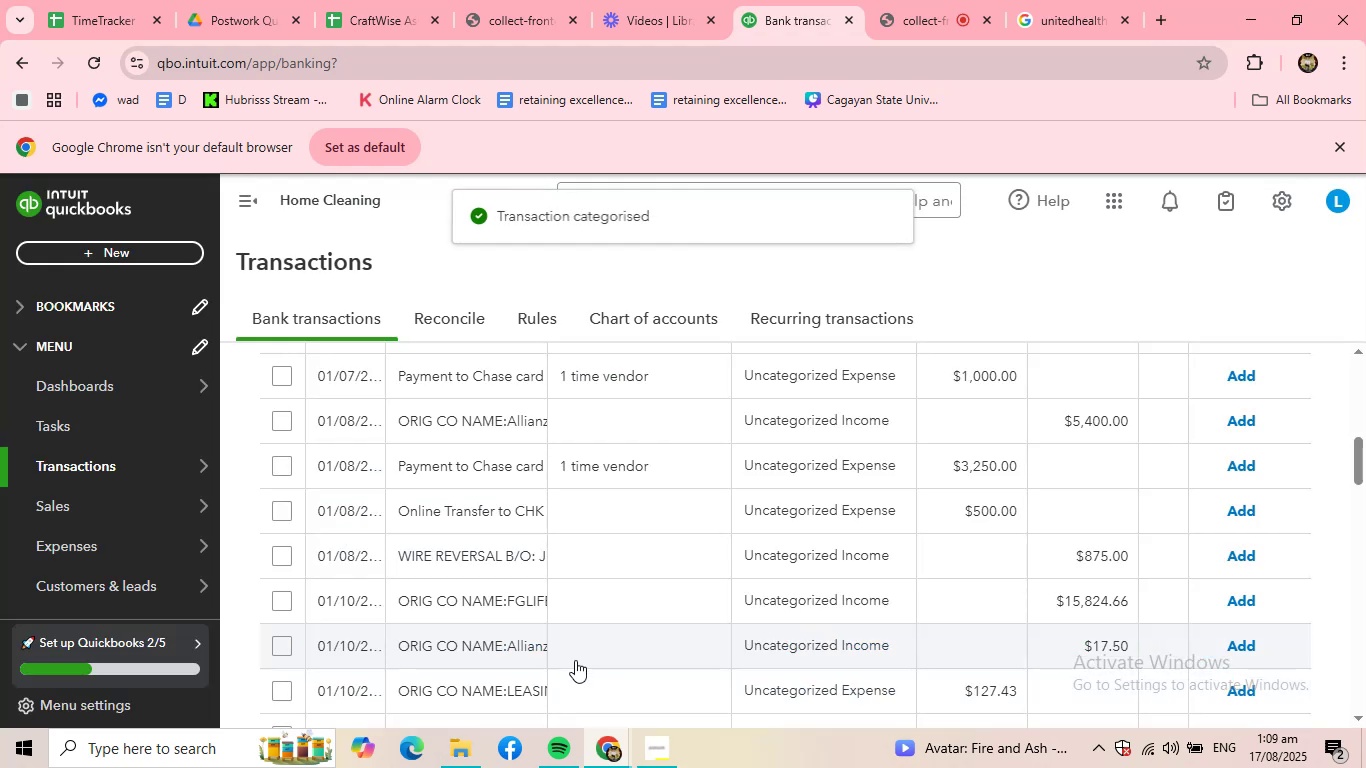 
scroll: coordinate [499, 583], scroll_direction: down, amount: 20.0
 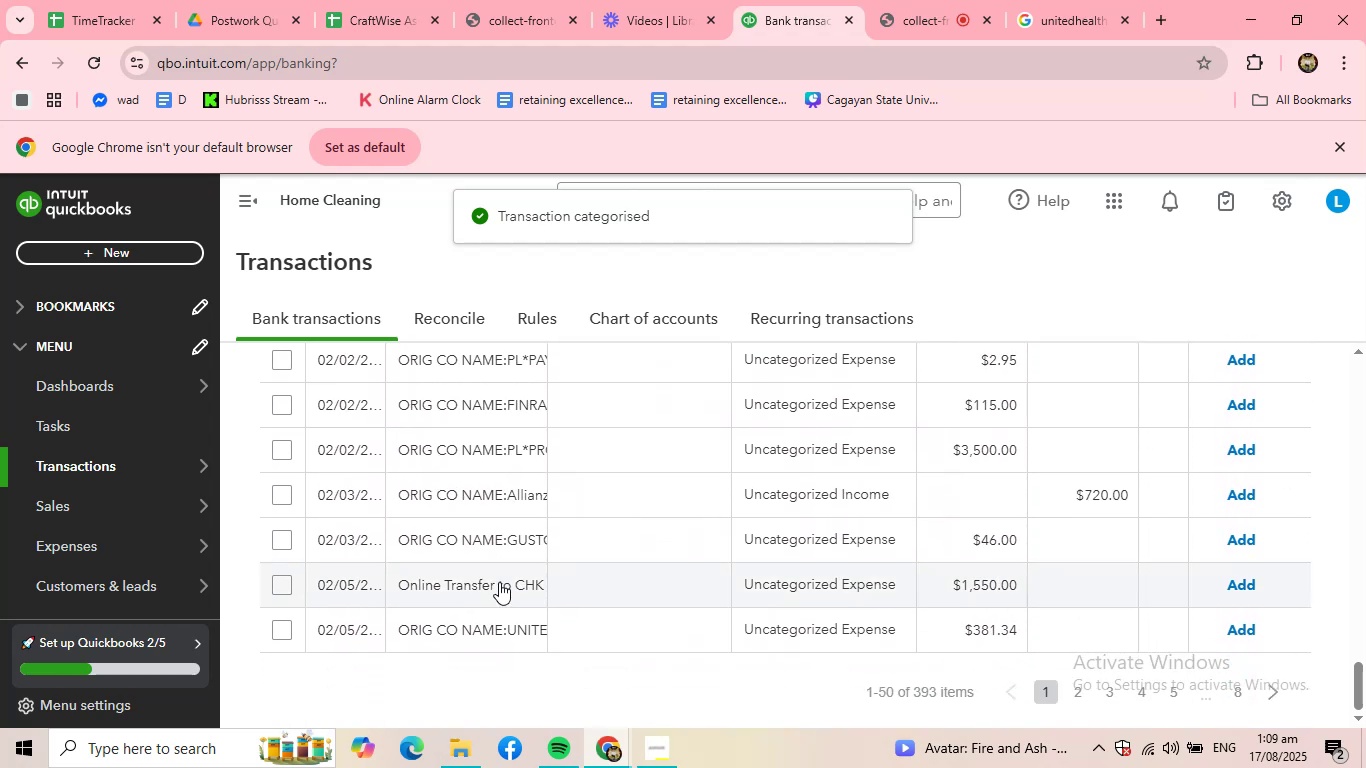 
scroll: coordinate [499, 582], scroll_direction: up, amount: 21.0
 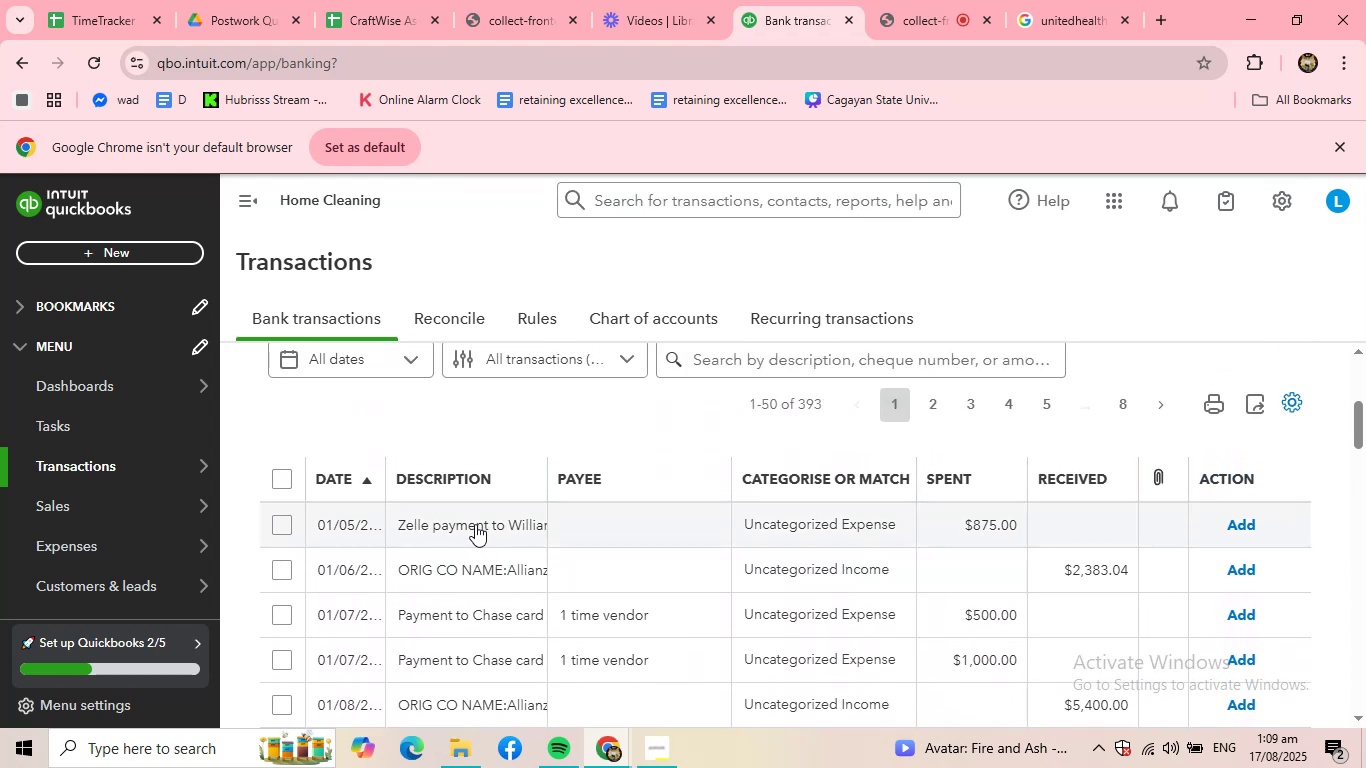 
left_click([475, 524])
 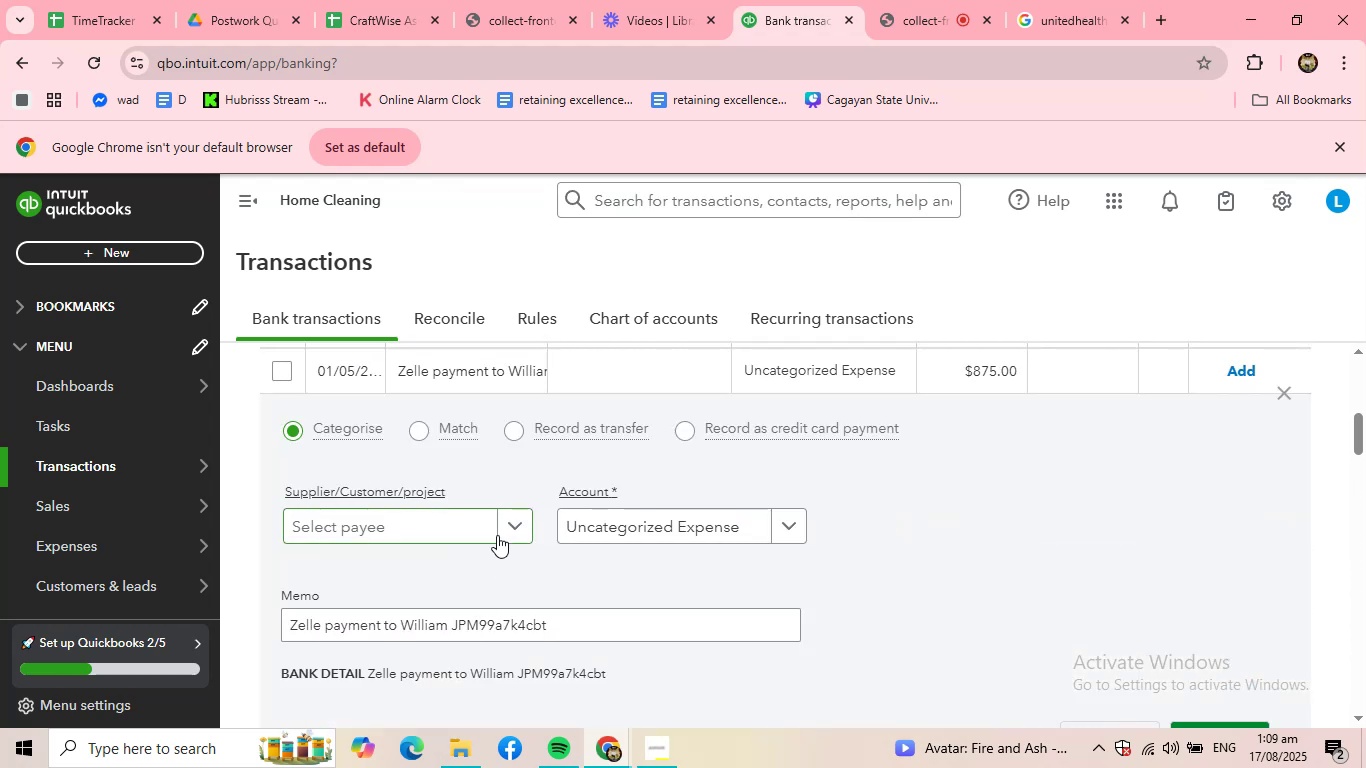 
left_click([504, 534])
 